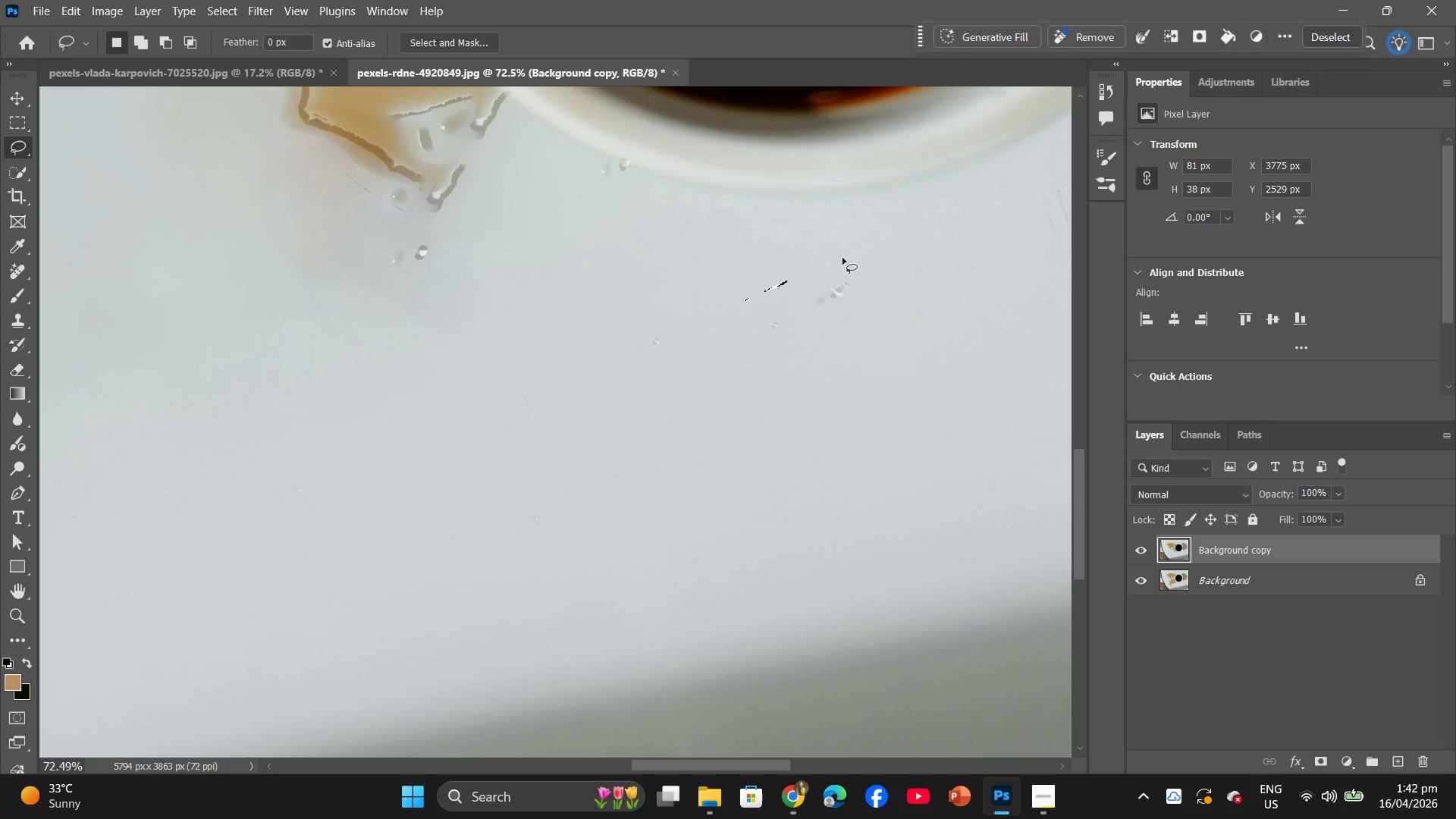 
left_click_drag(start_coordinate=[843, 258], to_coordinate=[795, 250])
 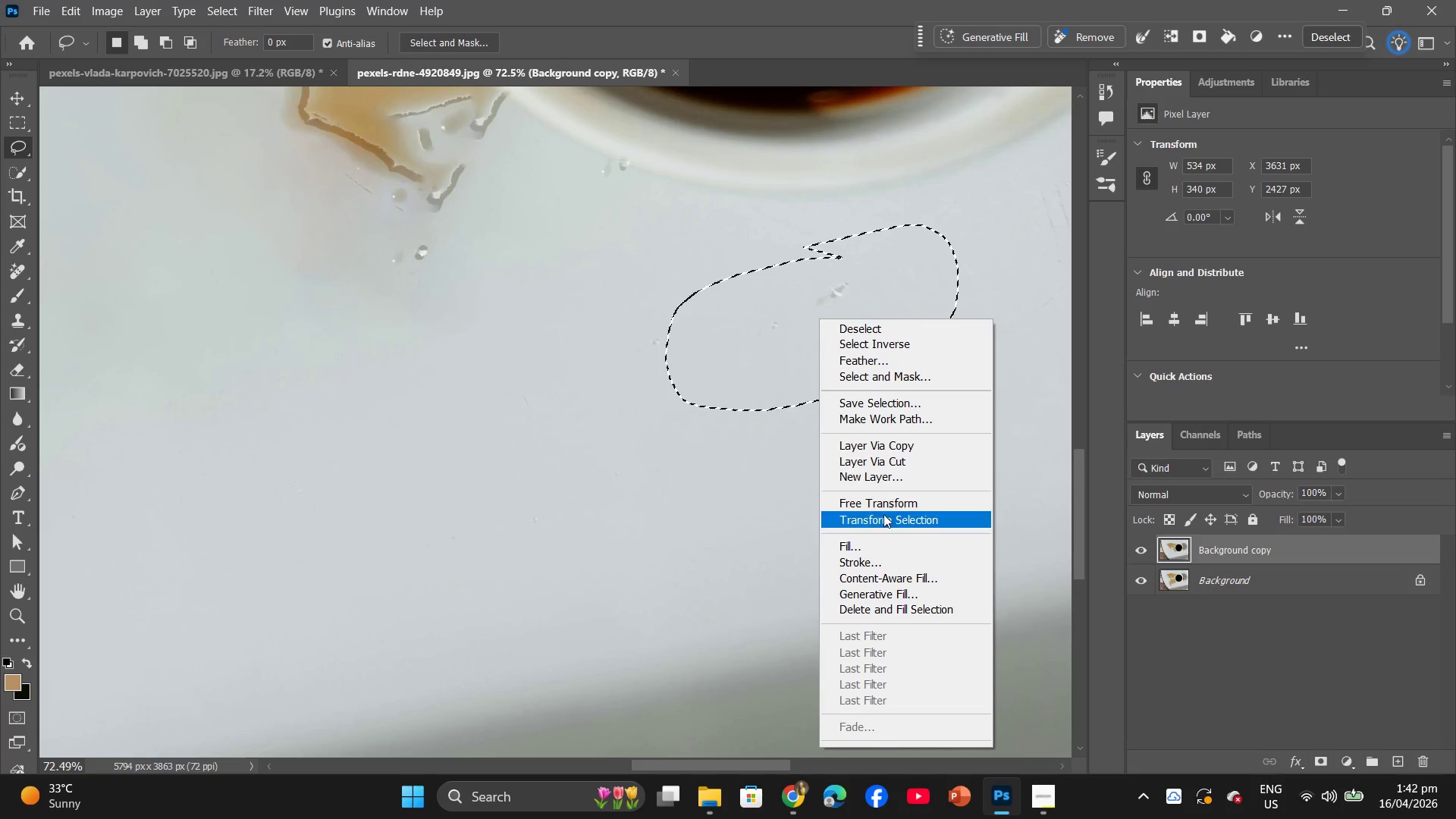 
left_click([878, 547])
 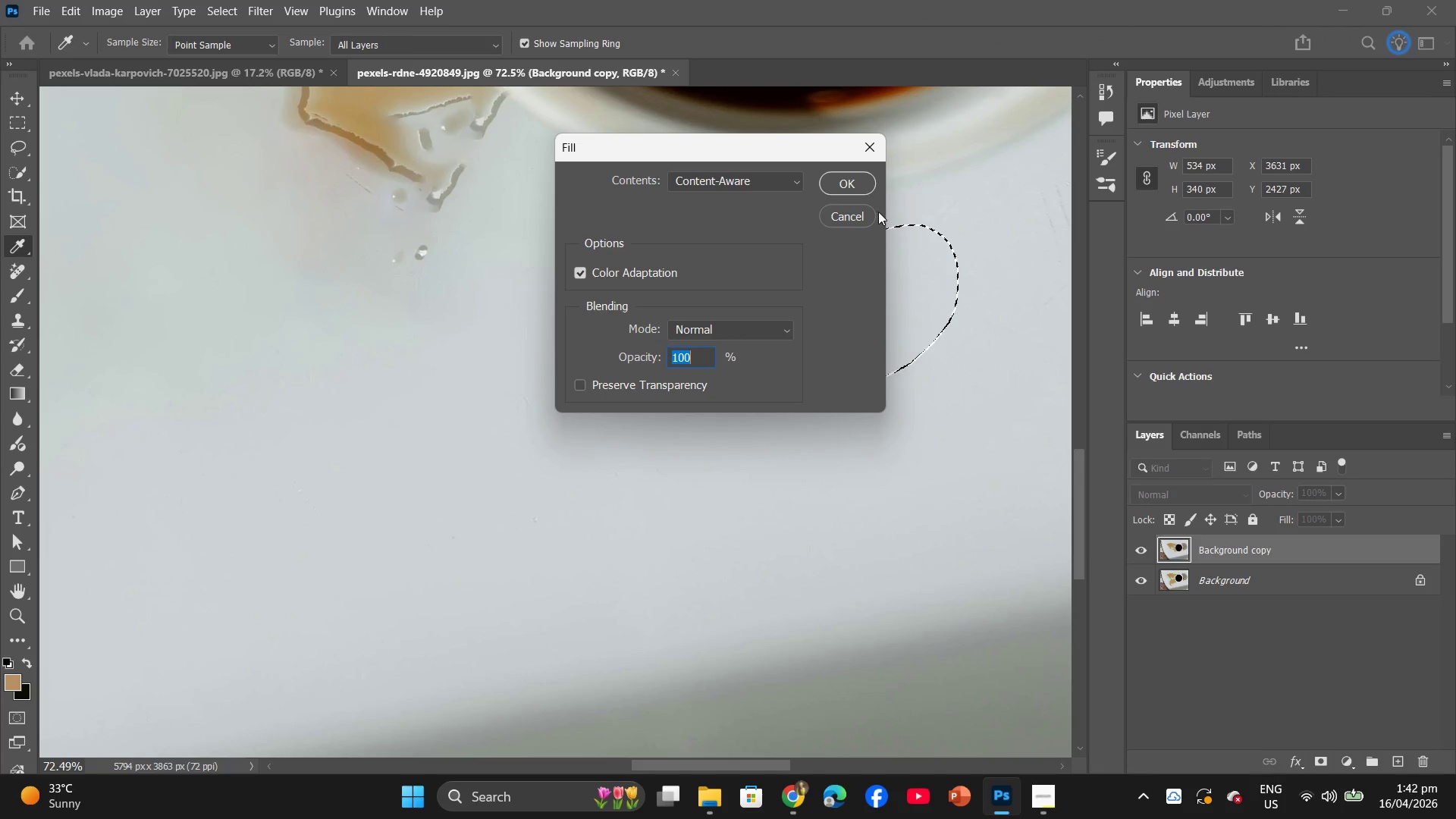 
left_click([861, 191])
 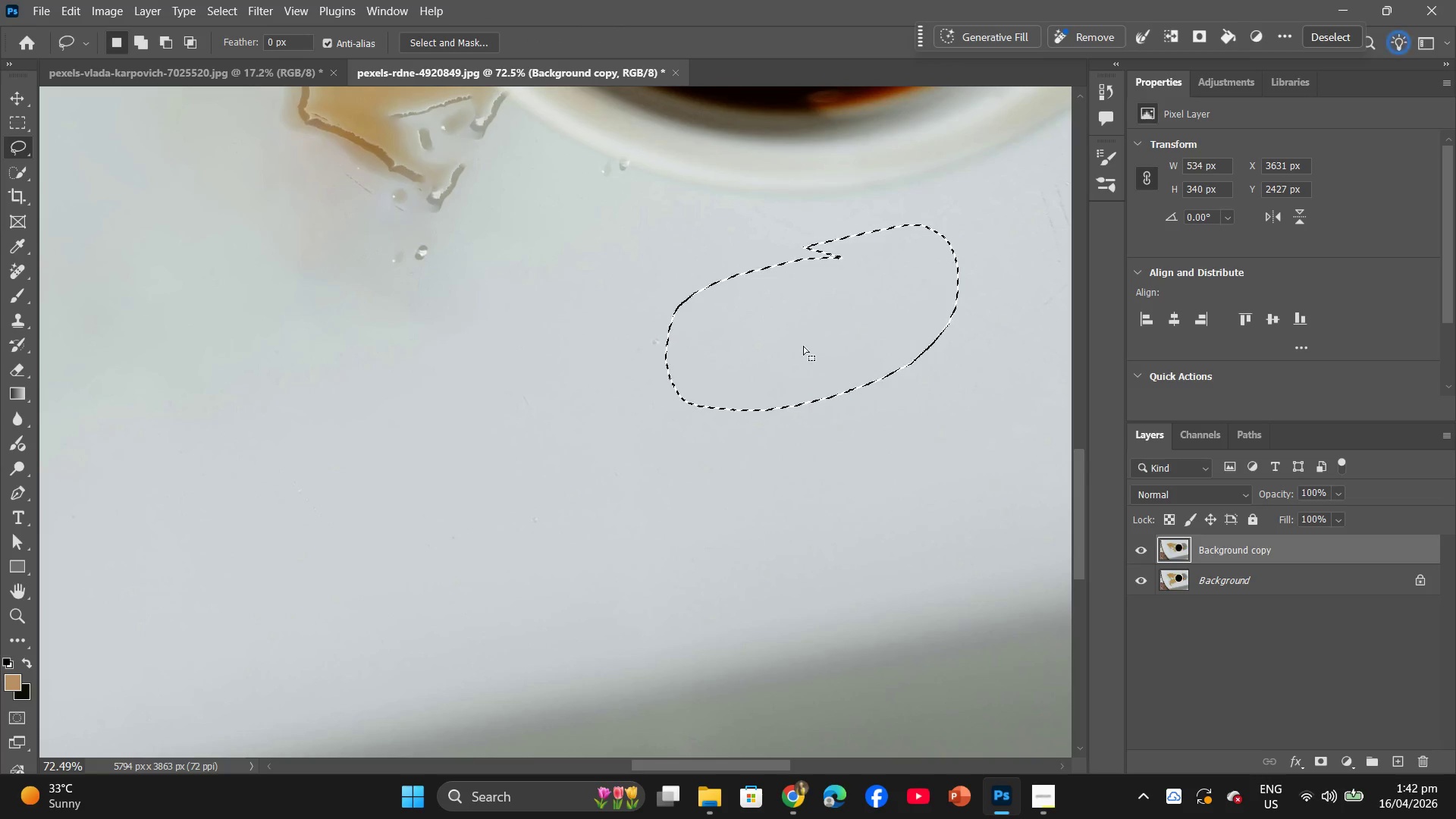 
left_click_drag(start_coordinate=[675, 315], to_coordinate=[544, 329])
 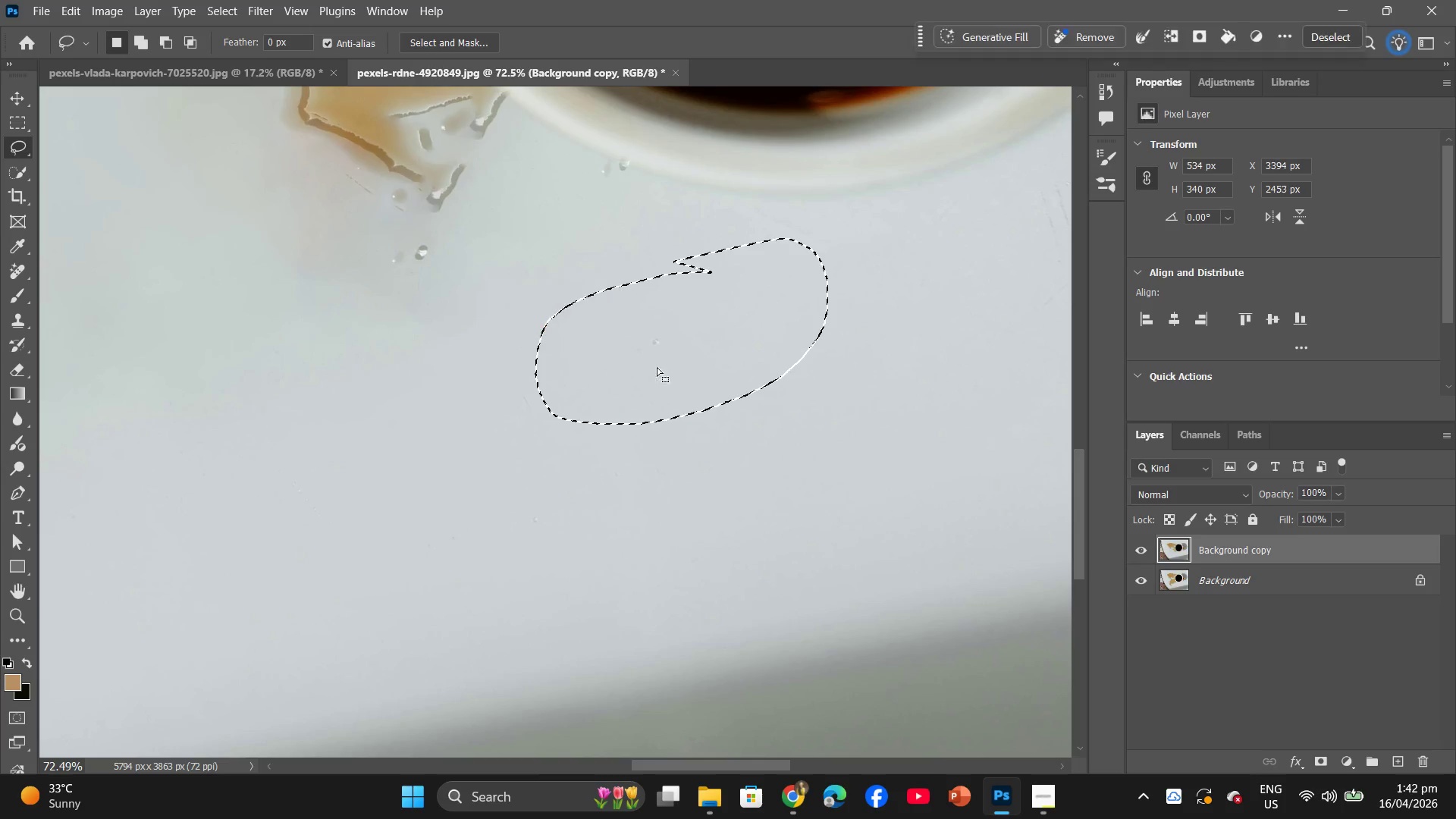 
right_click([744, 388])
 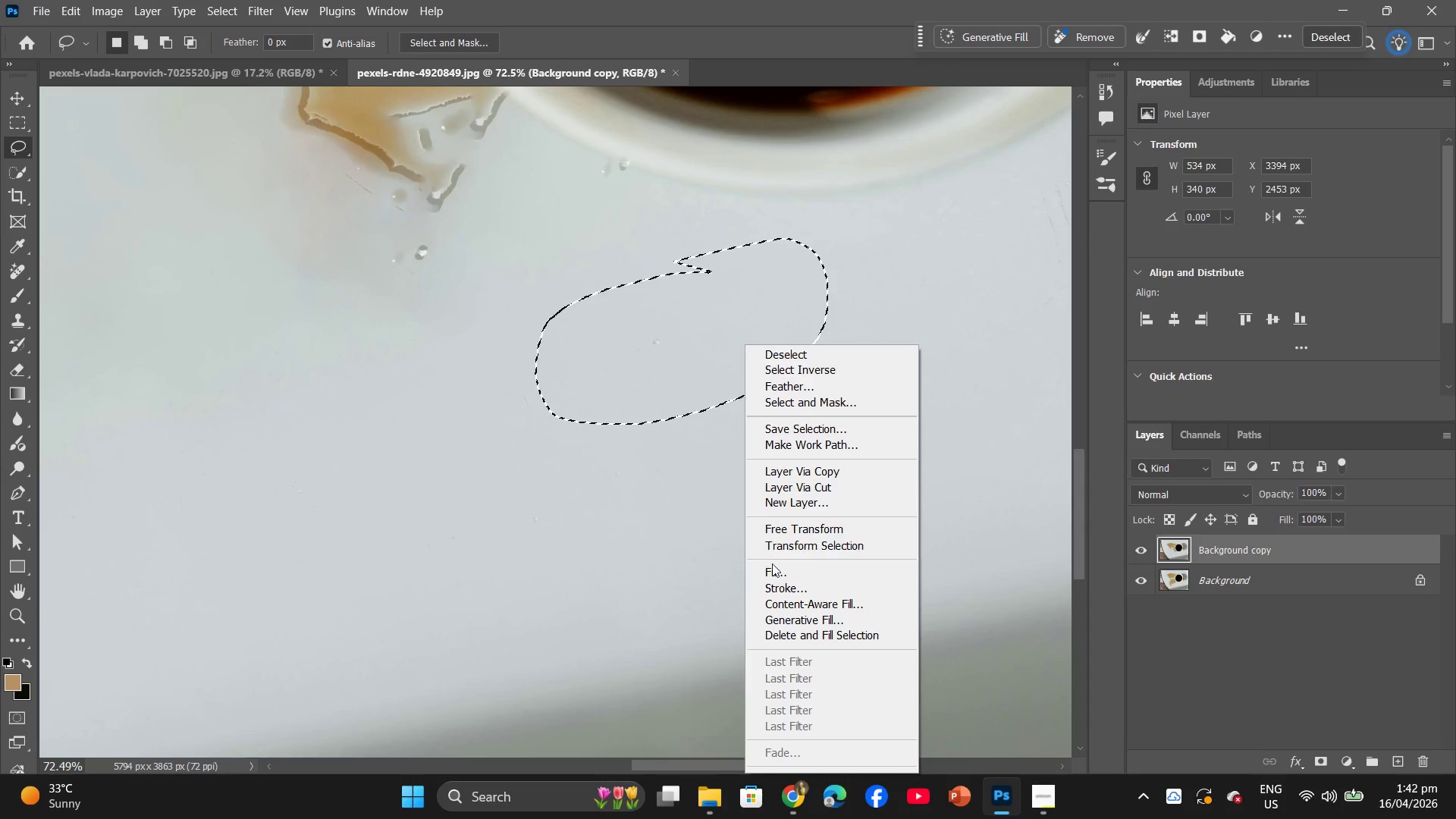 
left_click([774, 570])
 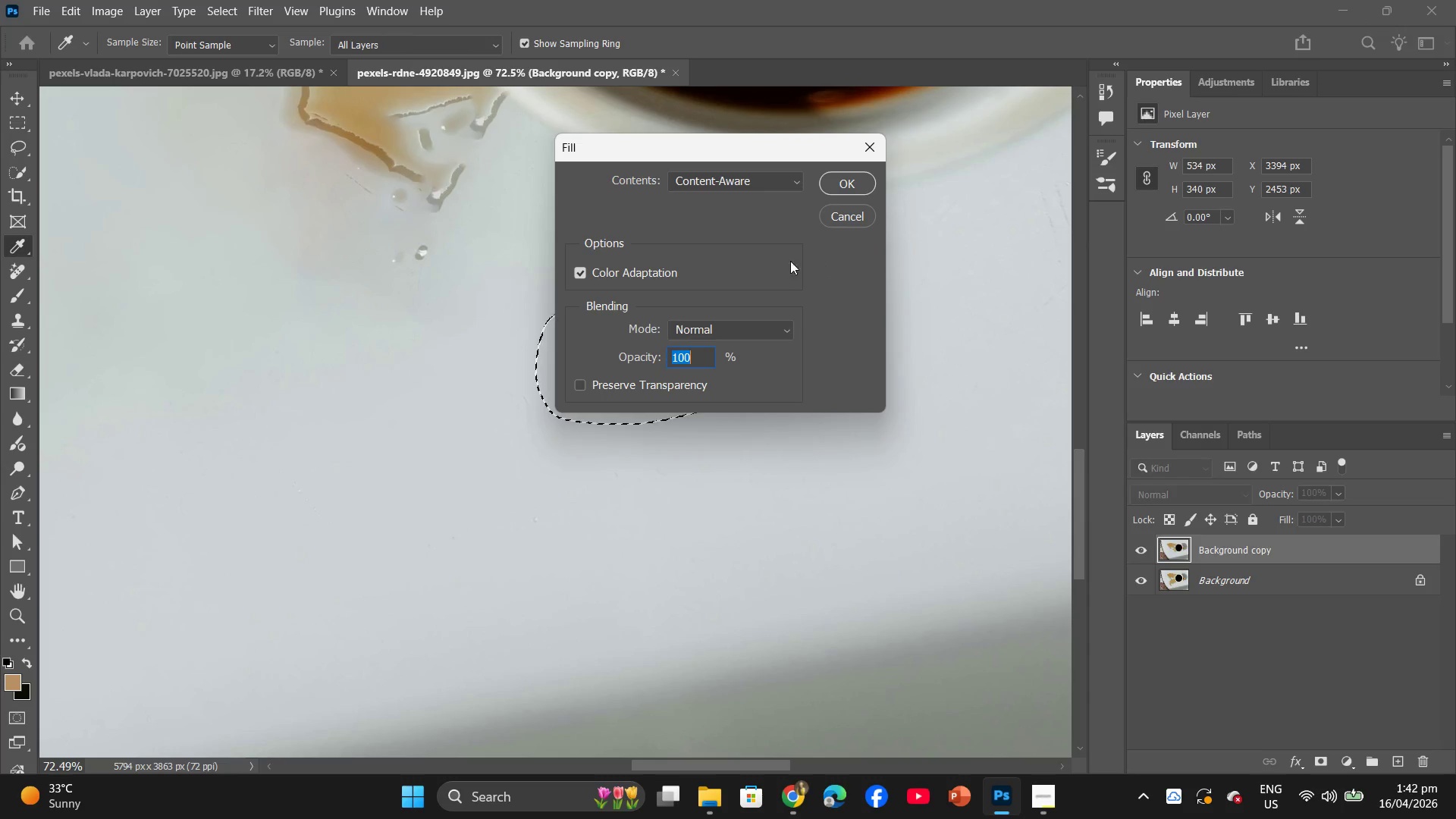 
left_click([832, 187])
 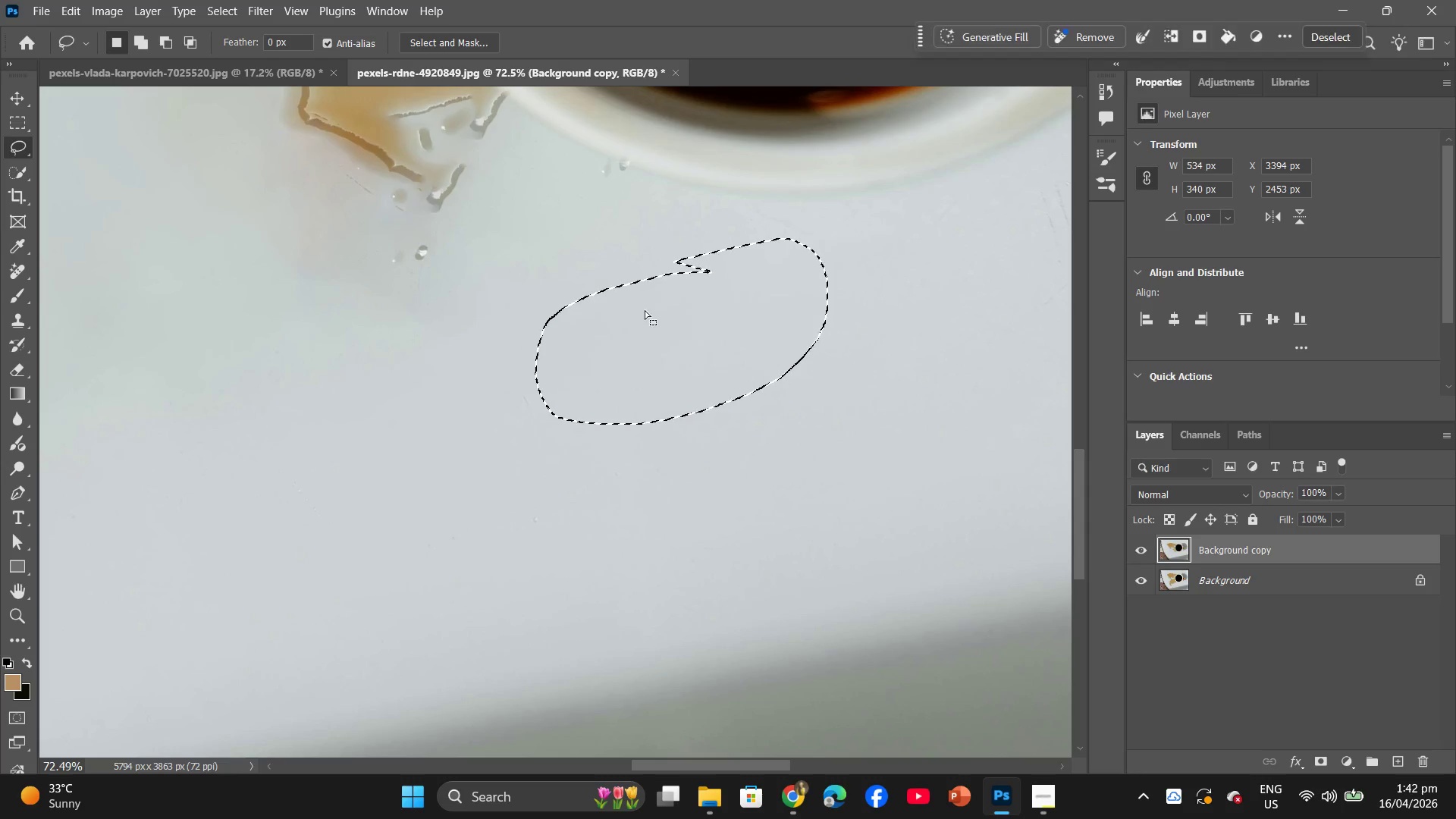 
left_click_drag(start_coordinate=[650, 319], to_coordinate=[479, 215])
 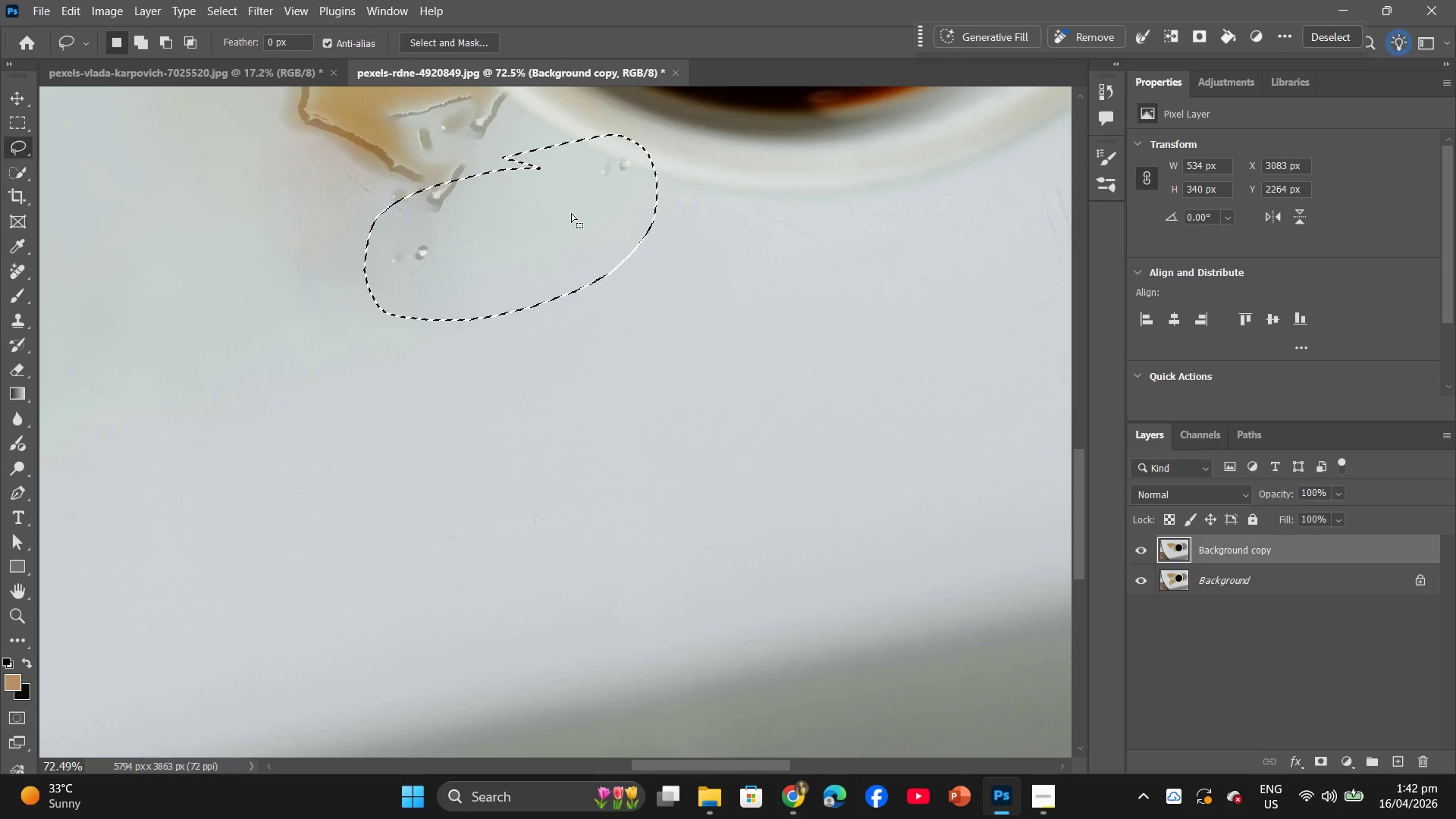 
right_click([570, 214])
 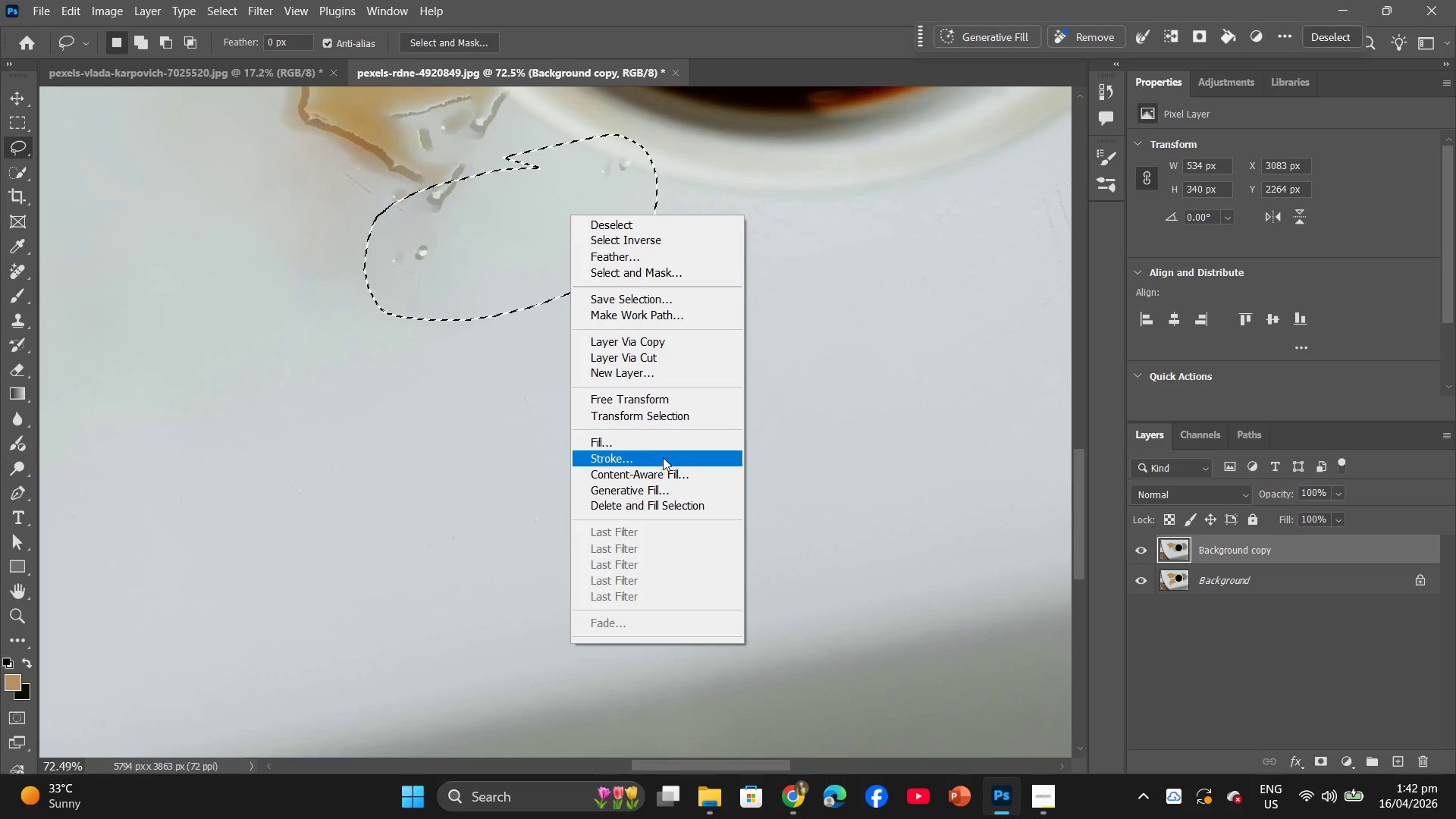 
left_click([662, 441])
 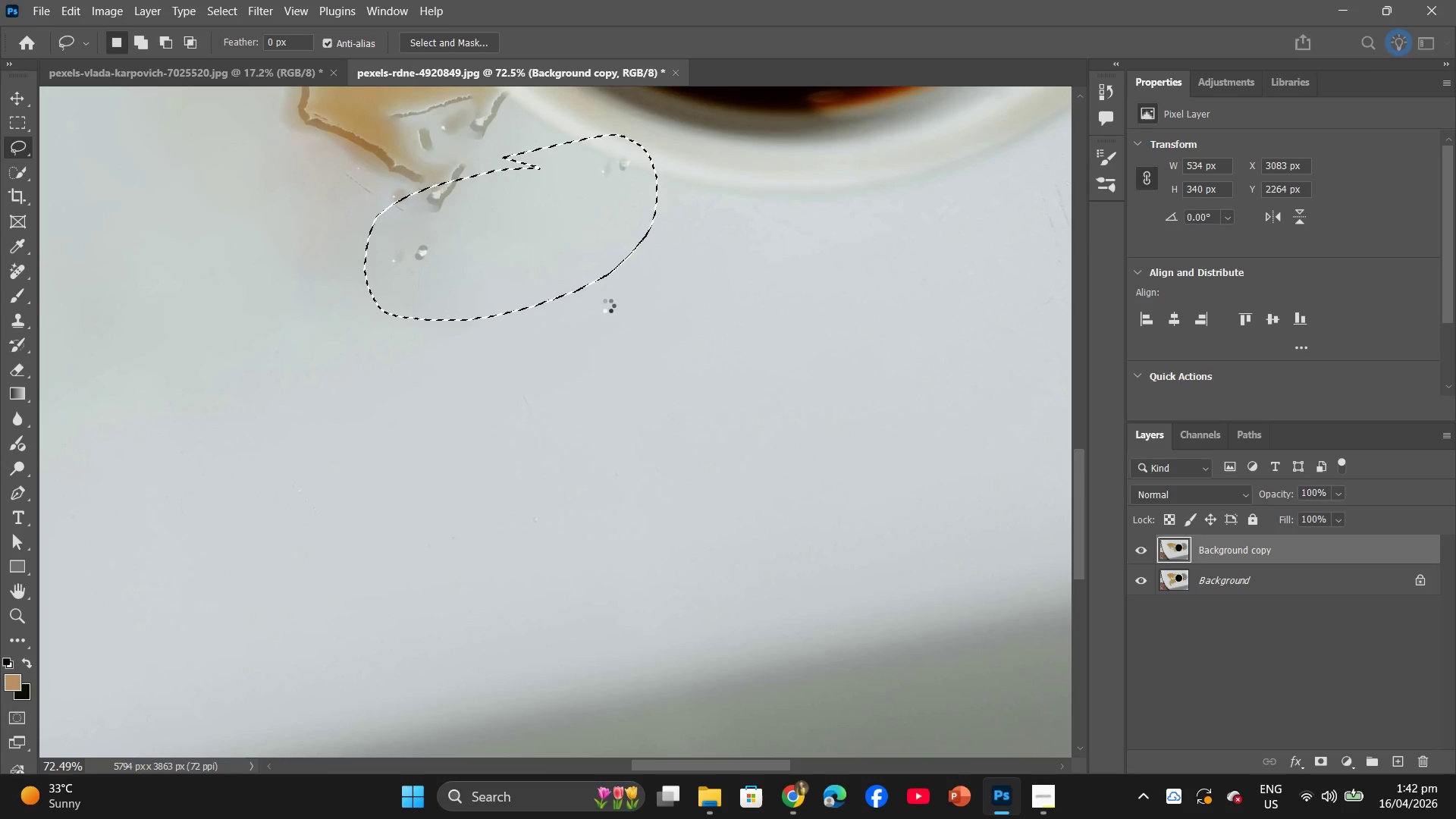 
left_click([607, 306])
 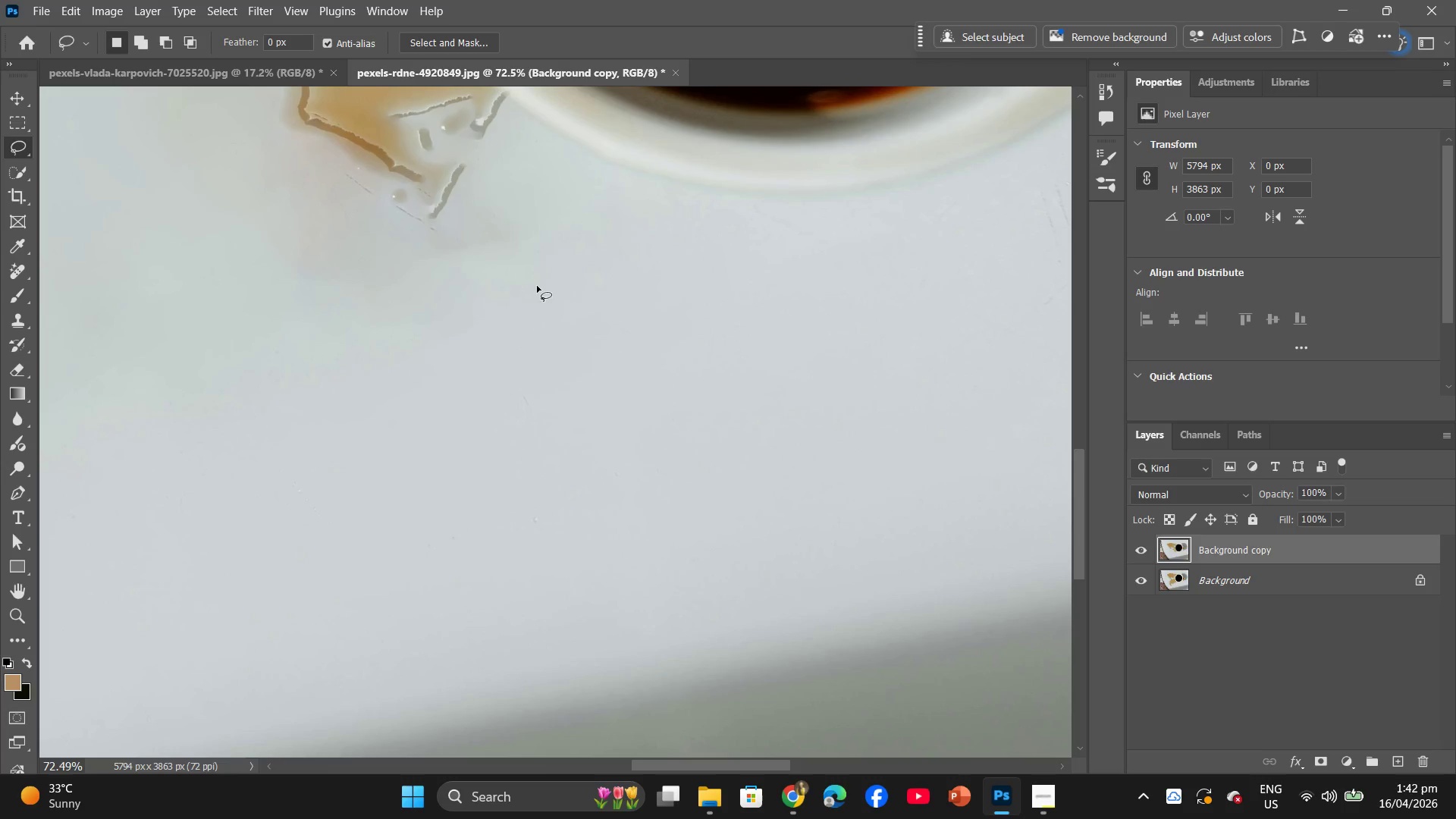 
hold_key(key=AltLeft, duration=0.56)
 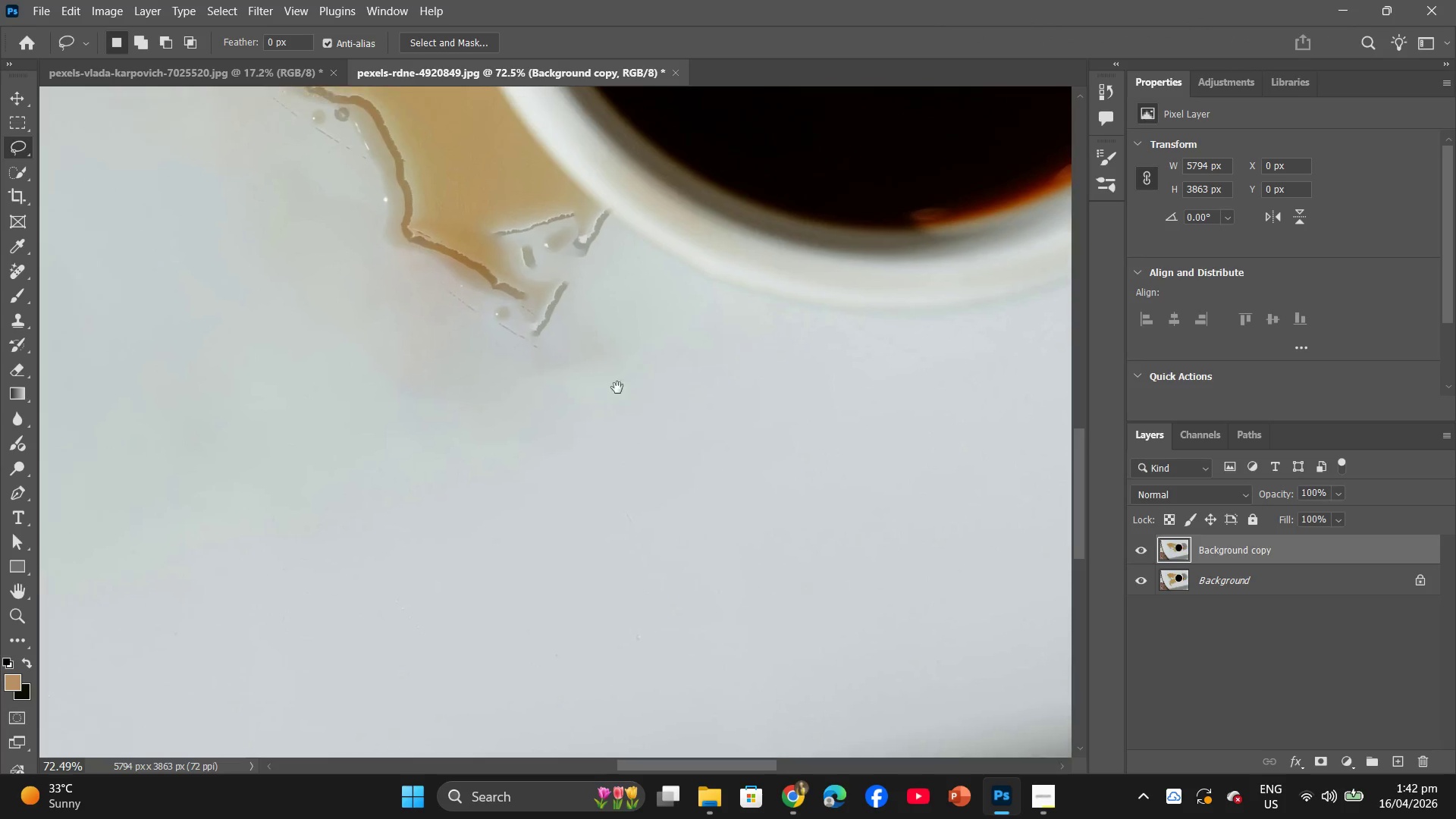 
hold_key(key=Space, duration=0.64)
 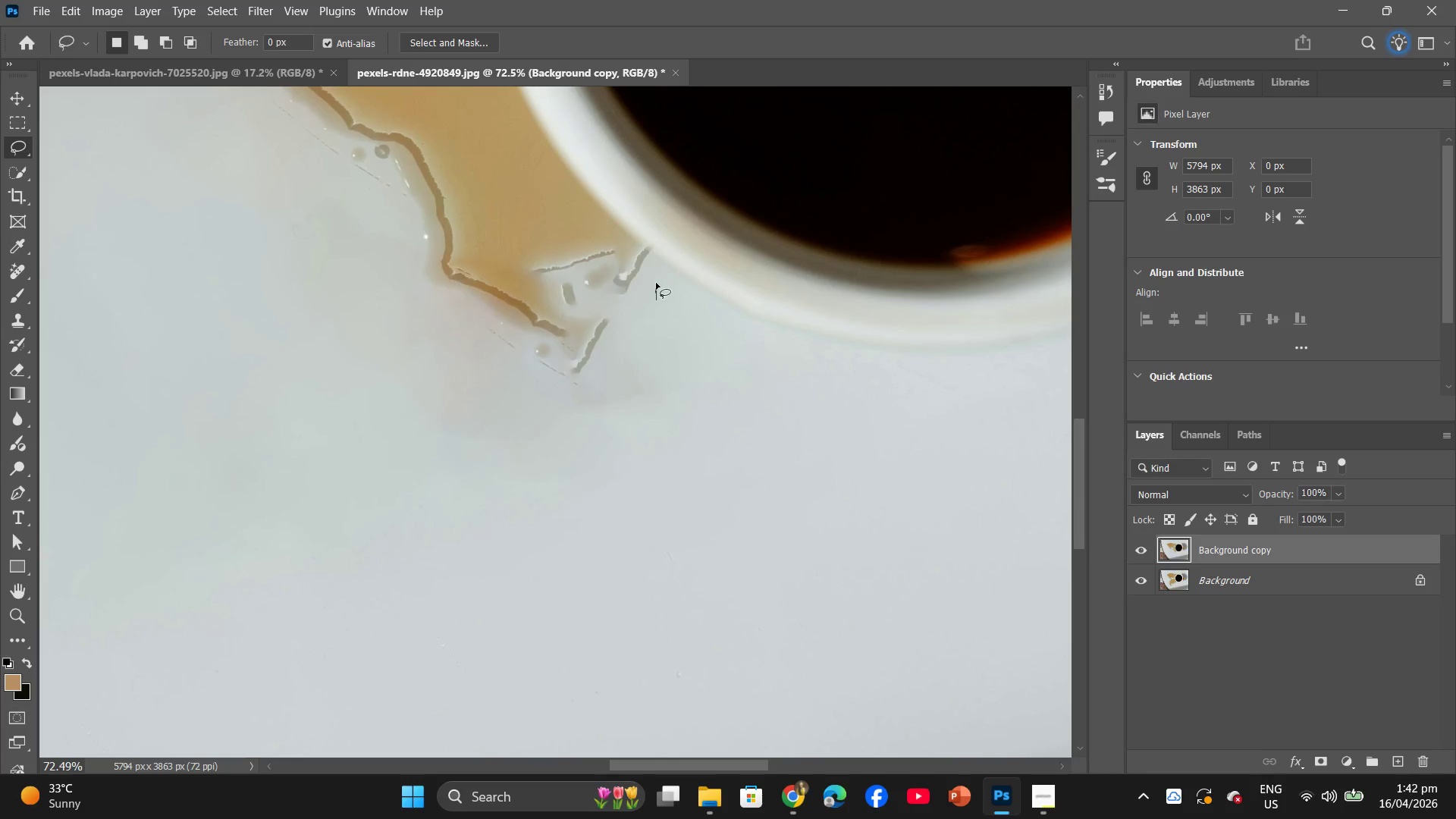 
left_click_drag(start_coordinate=[510, 266], to_coordinate=[642, 412])
 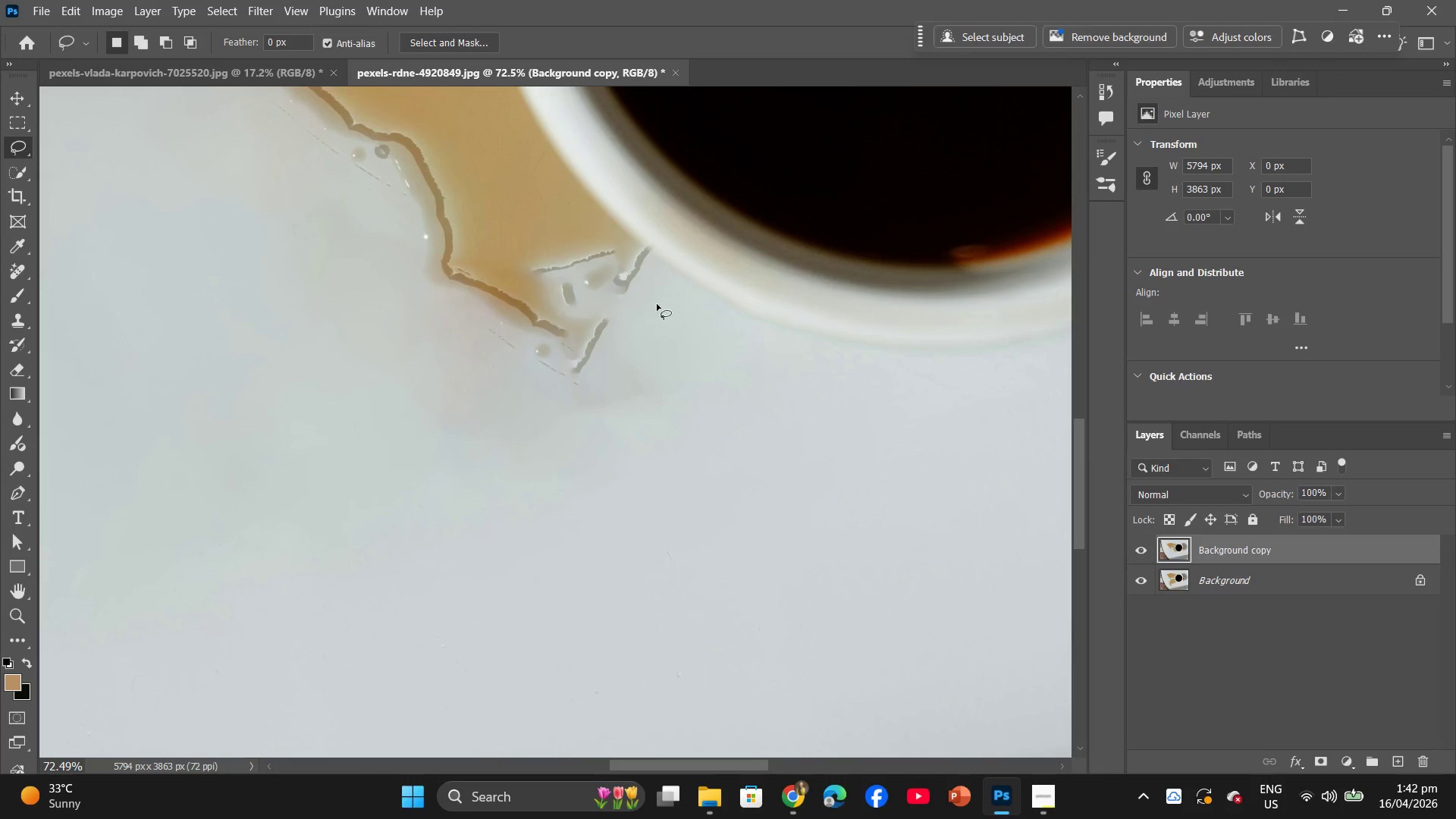 
scroll: coordinate [515, 270], scroll_direction: none, amount: 0.0
 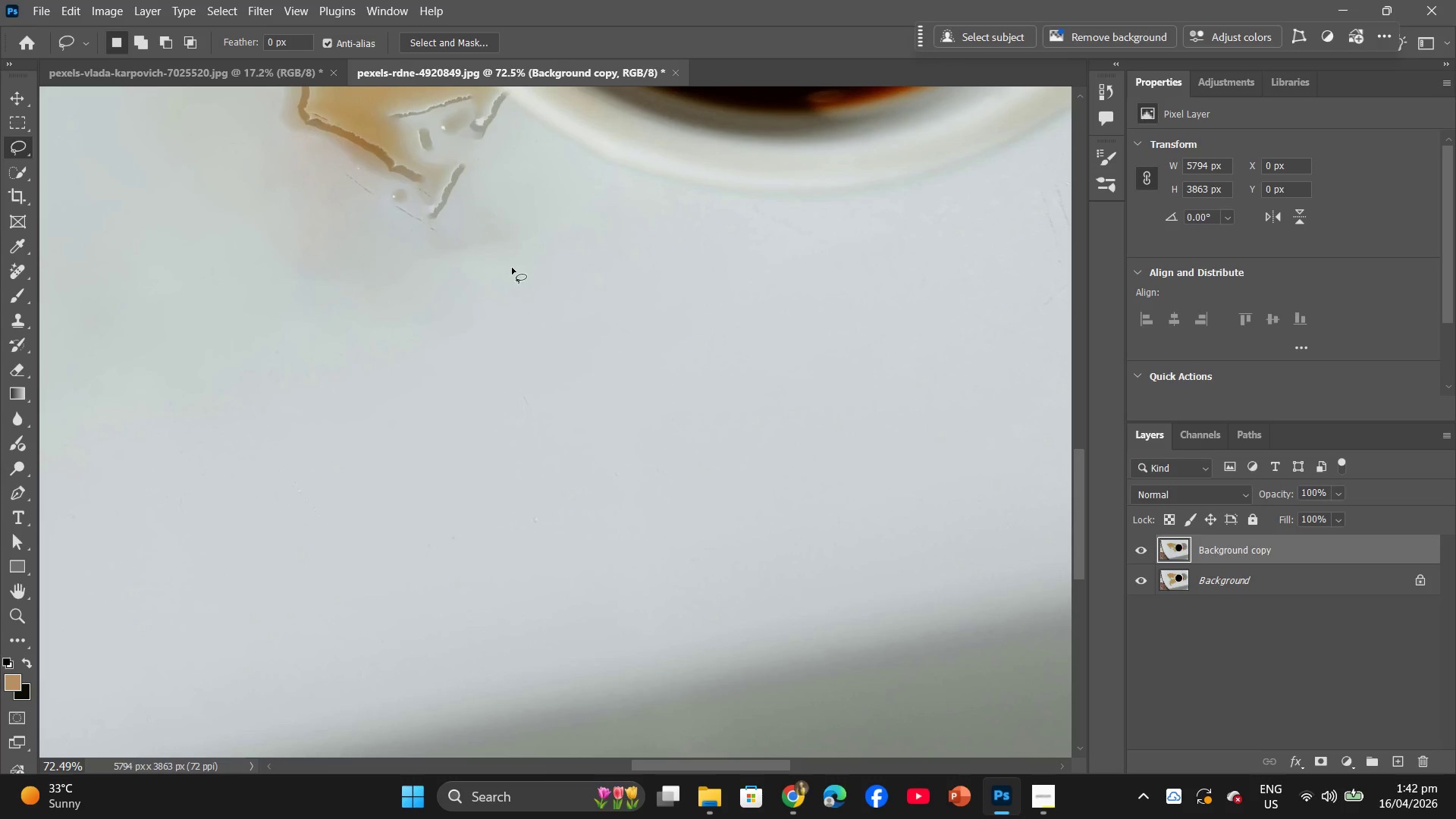 
left_click_drag(start_coordinate=[657, 300], to_coordinate=[664, 290])
 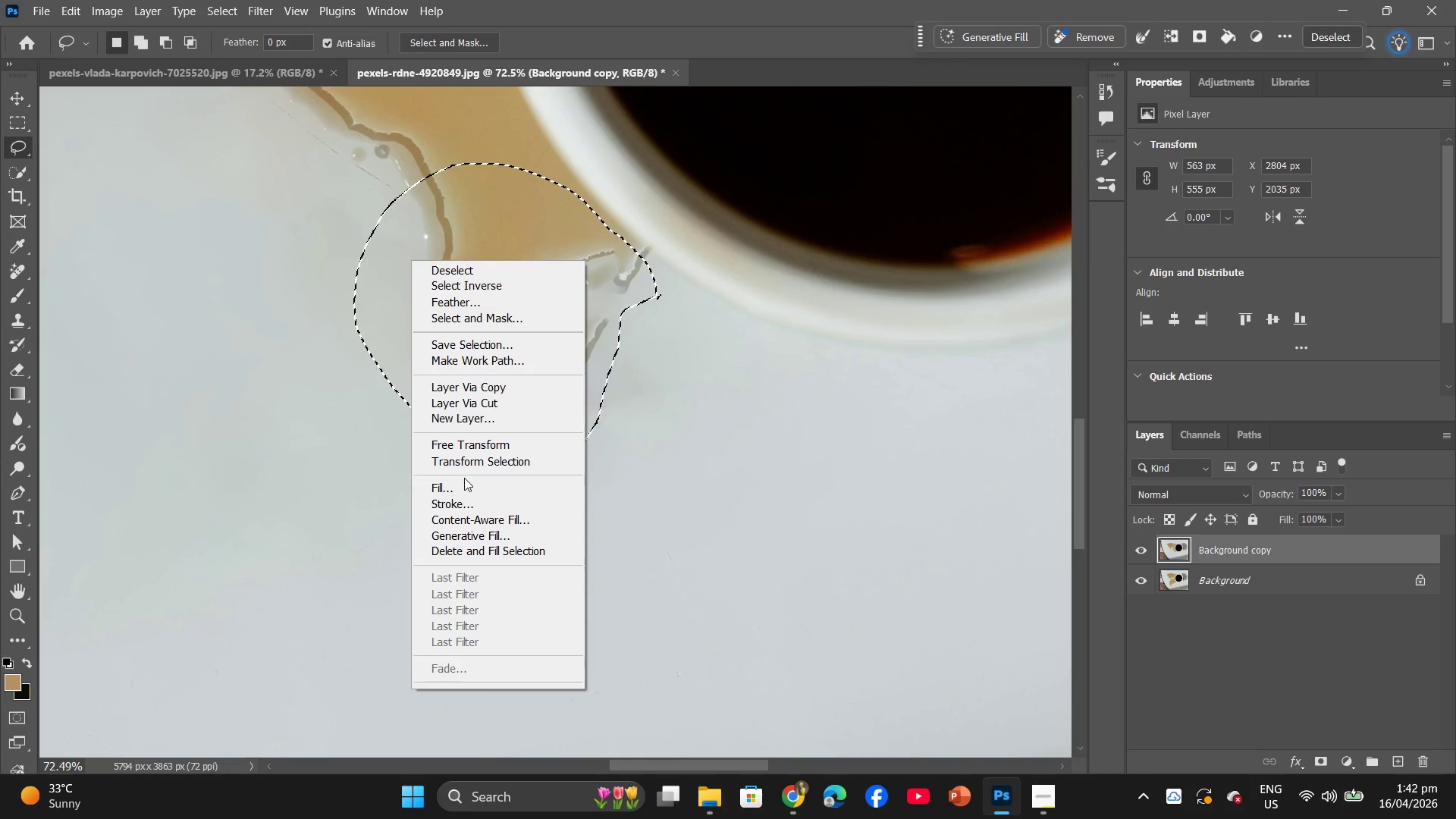 
left_click([465, 486])
 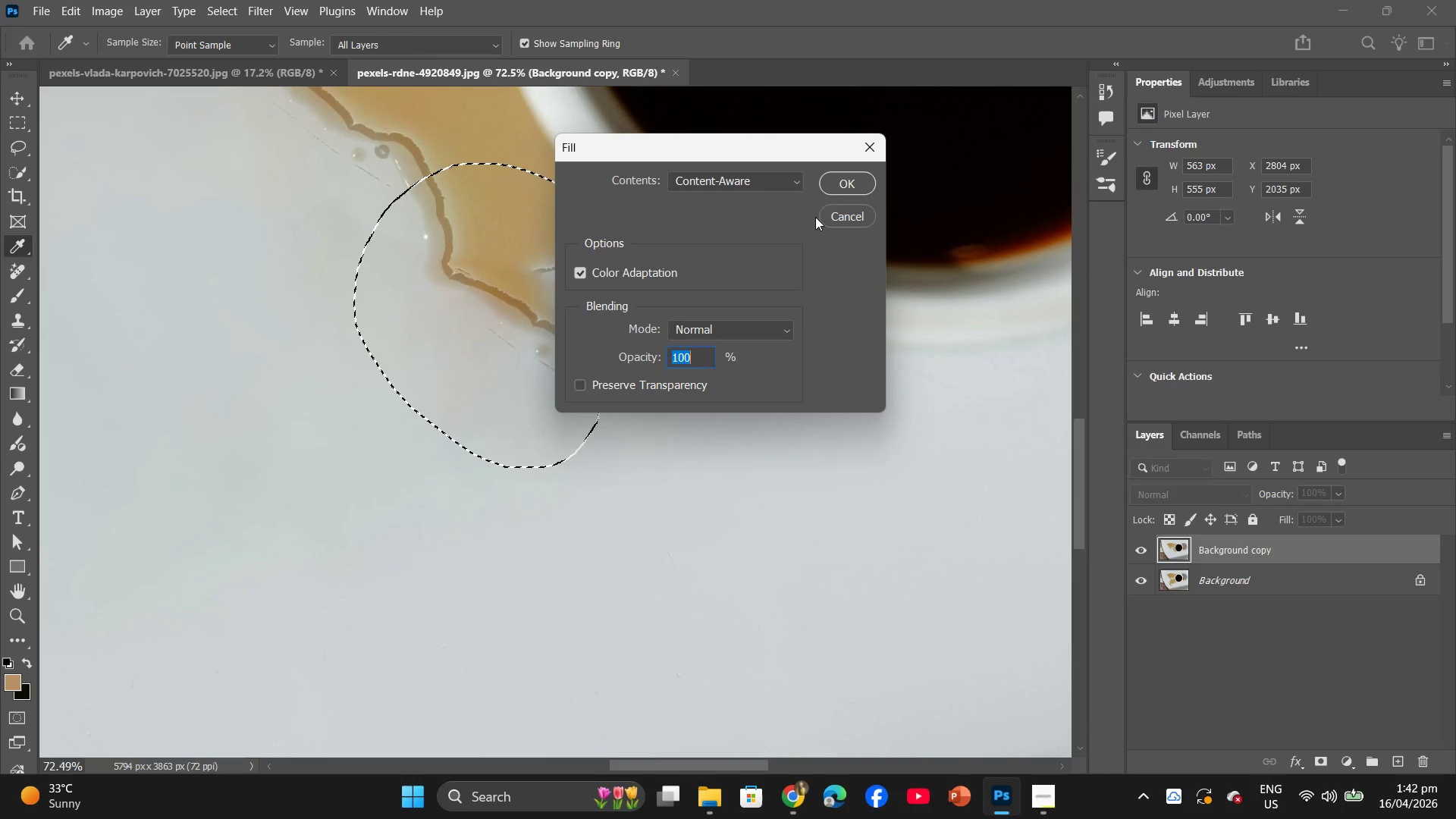 
left_click([830, 193])
 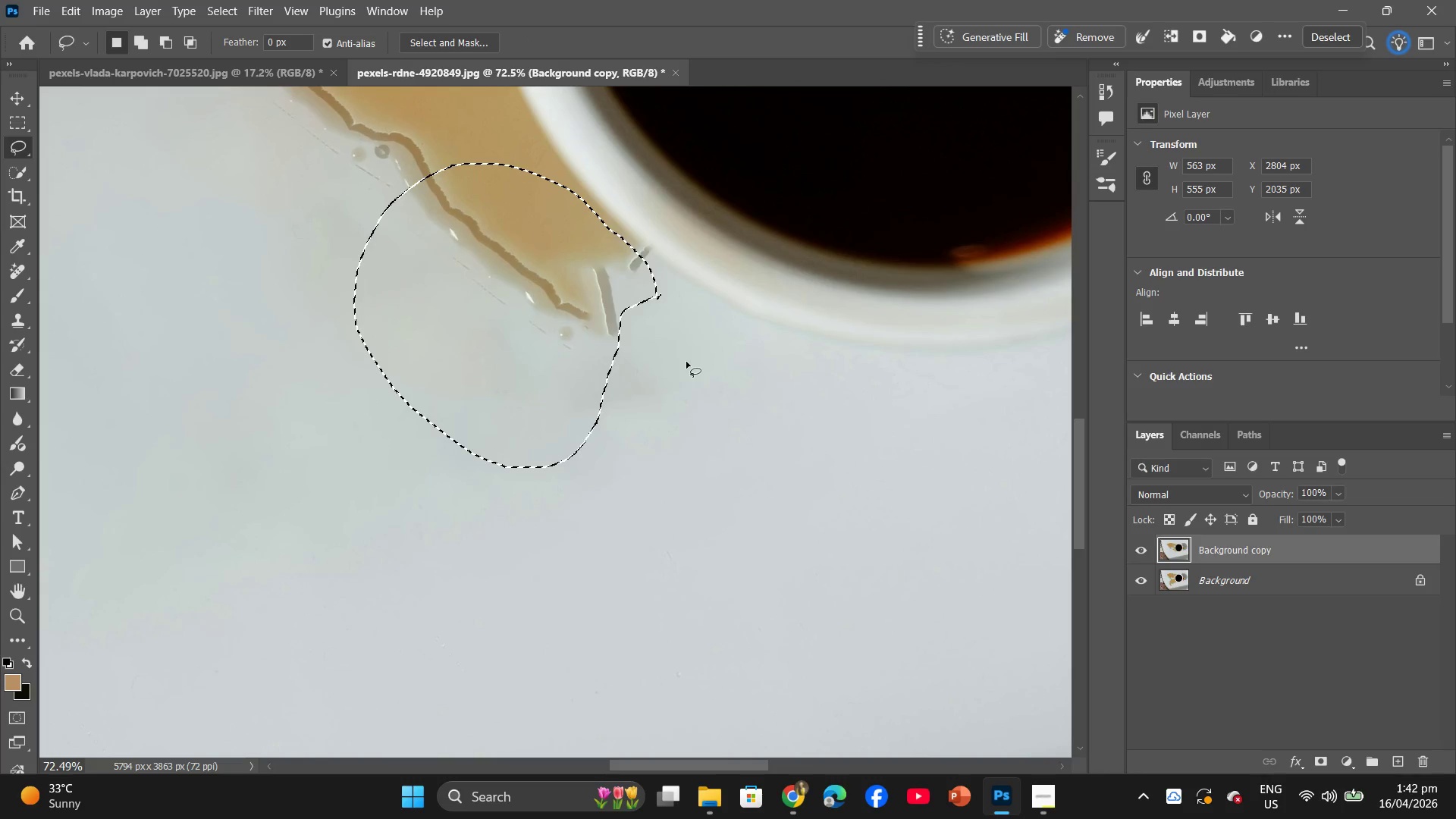 
wait(5.98)
 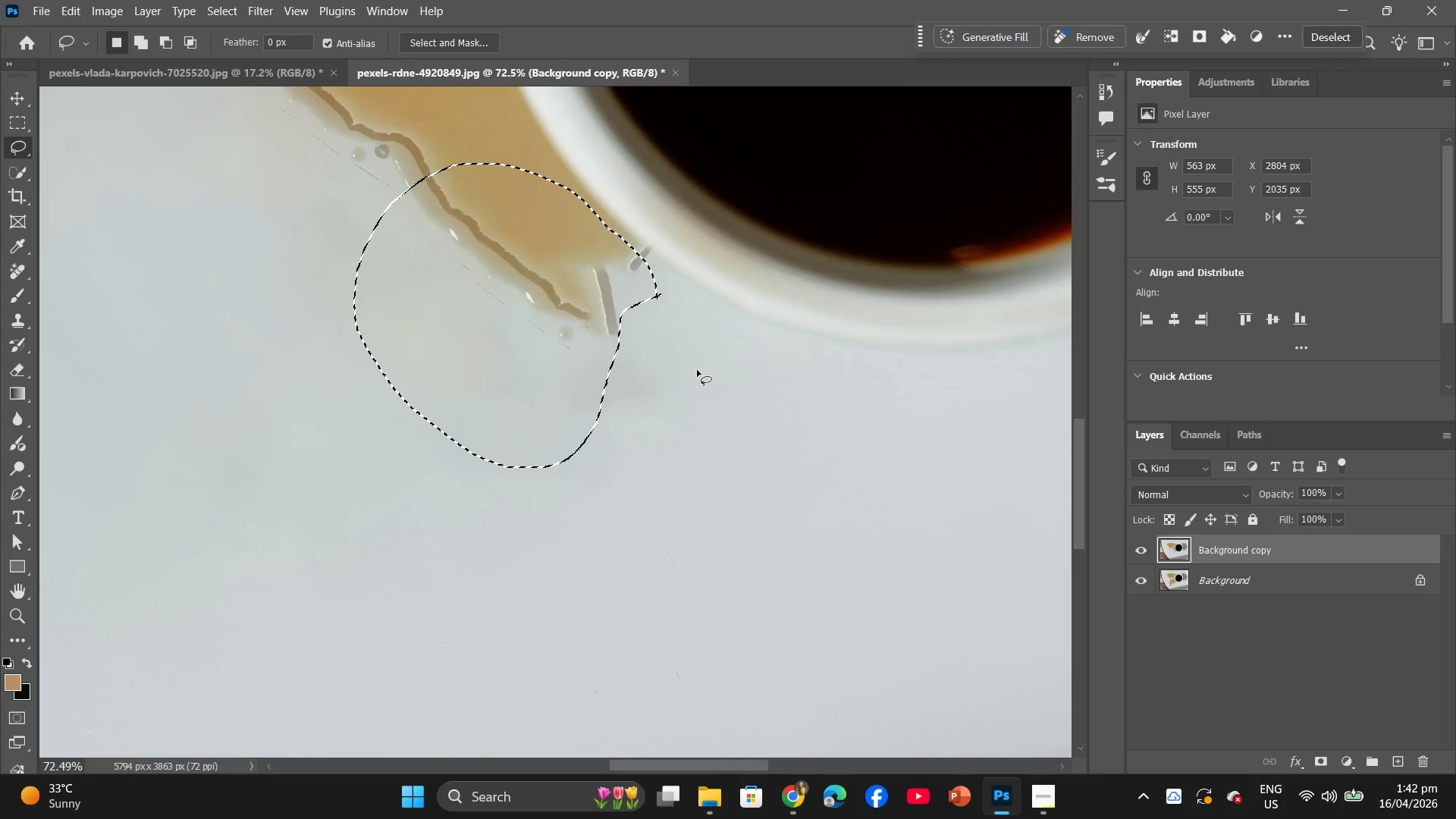 
right_click([545, 298])
 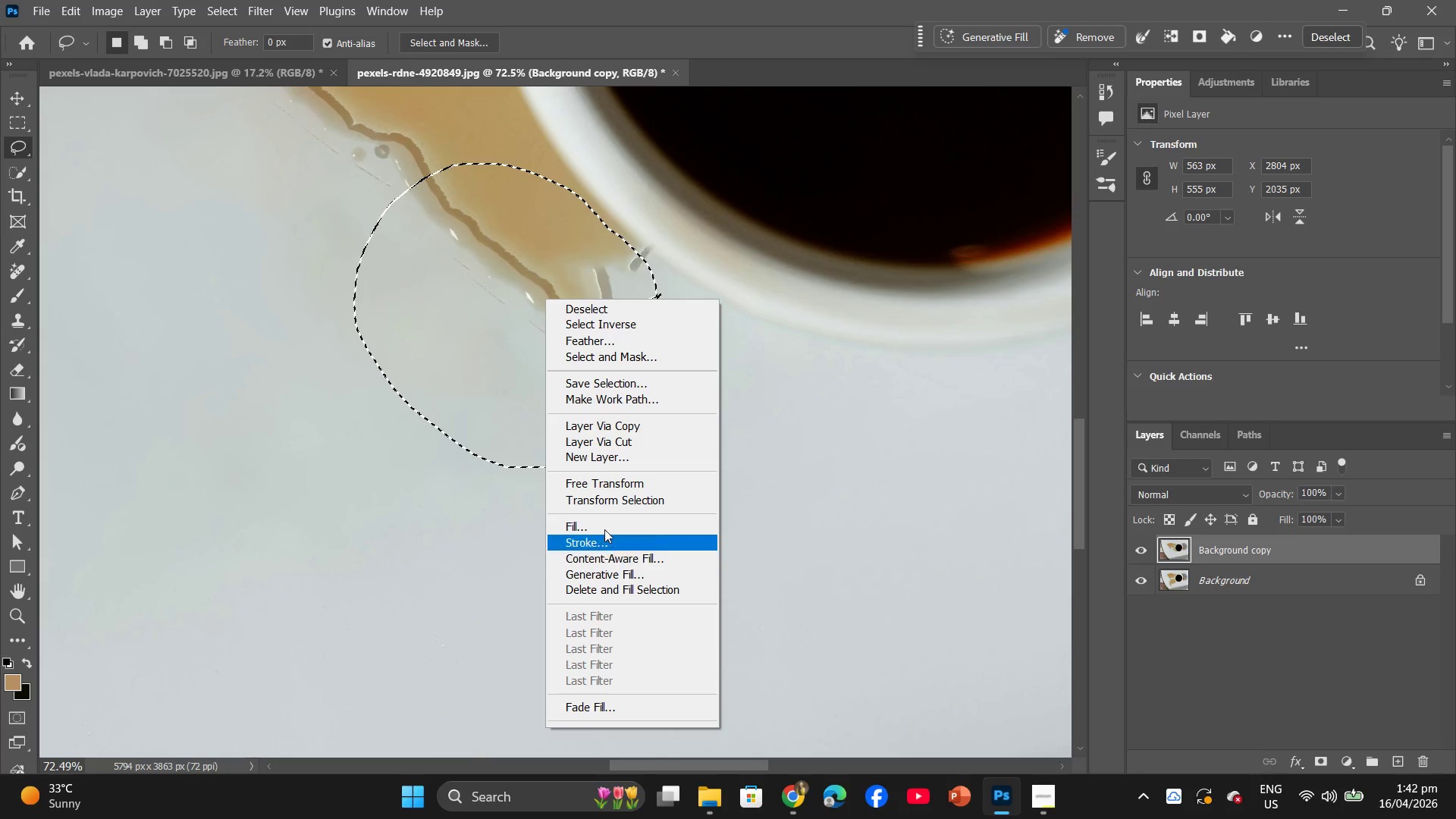 
left_click([601, 519])
 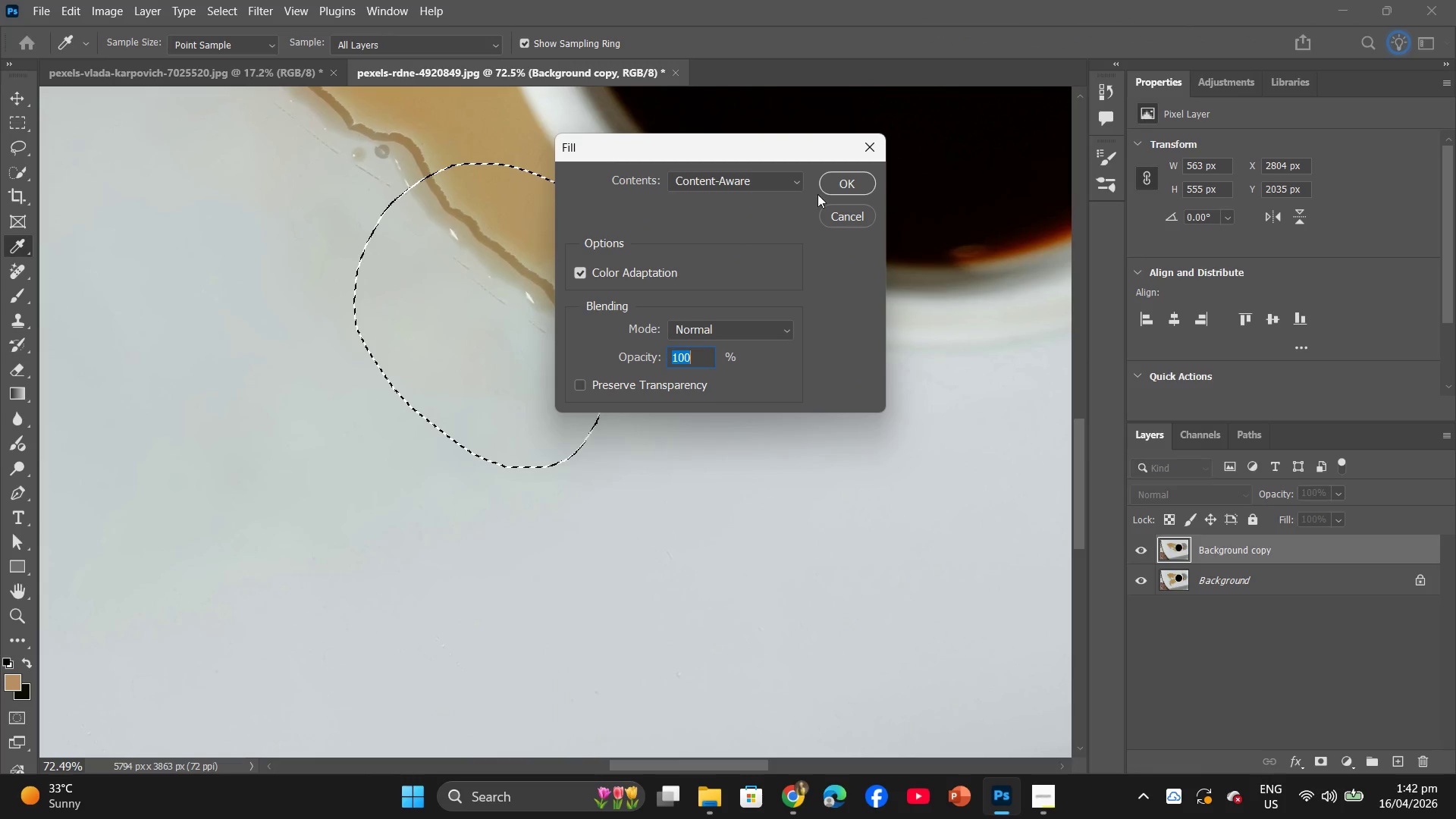 
left_click([827, 190])
 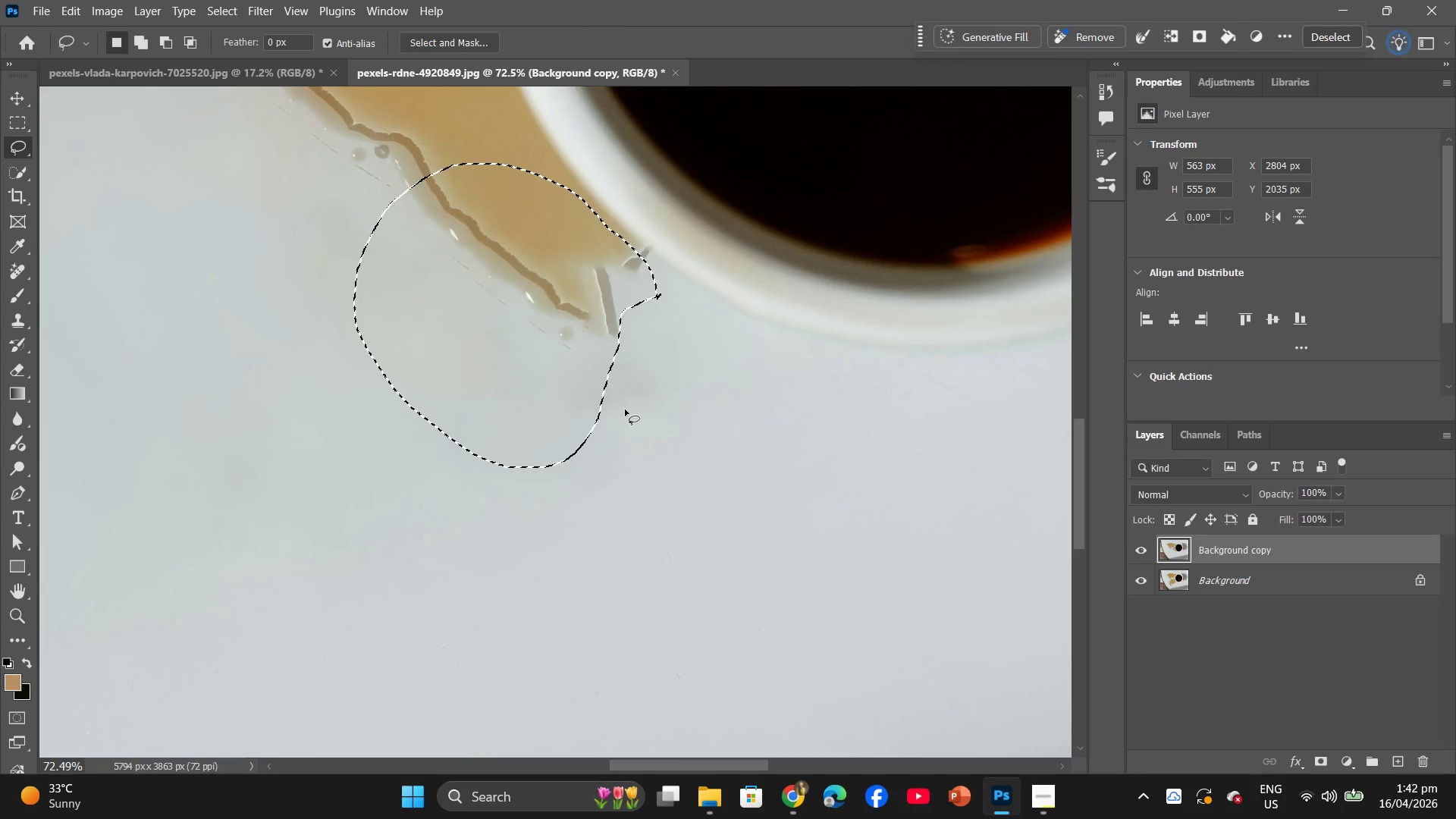 
right_click([492, 337])
 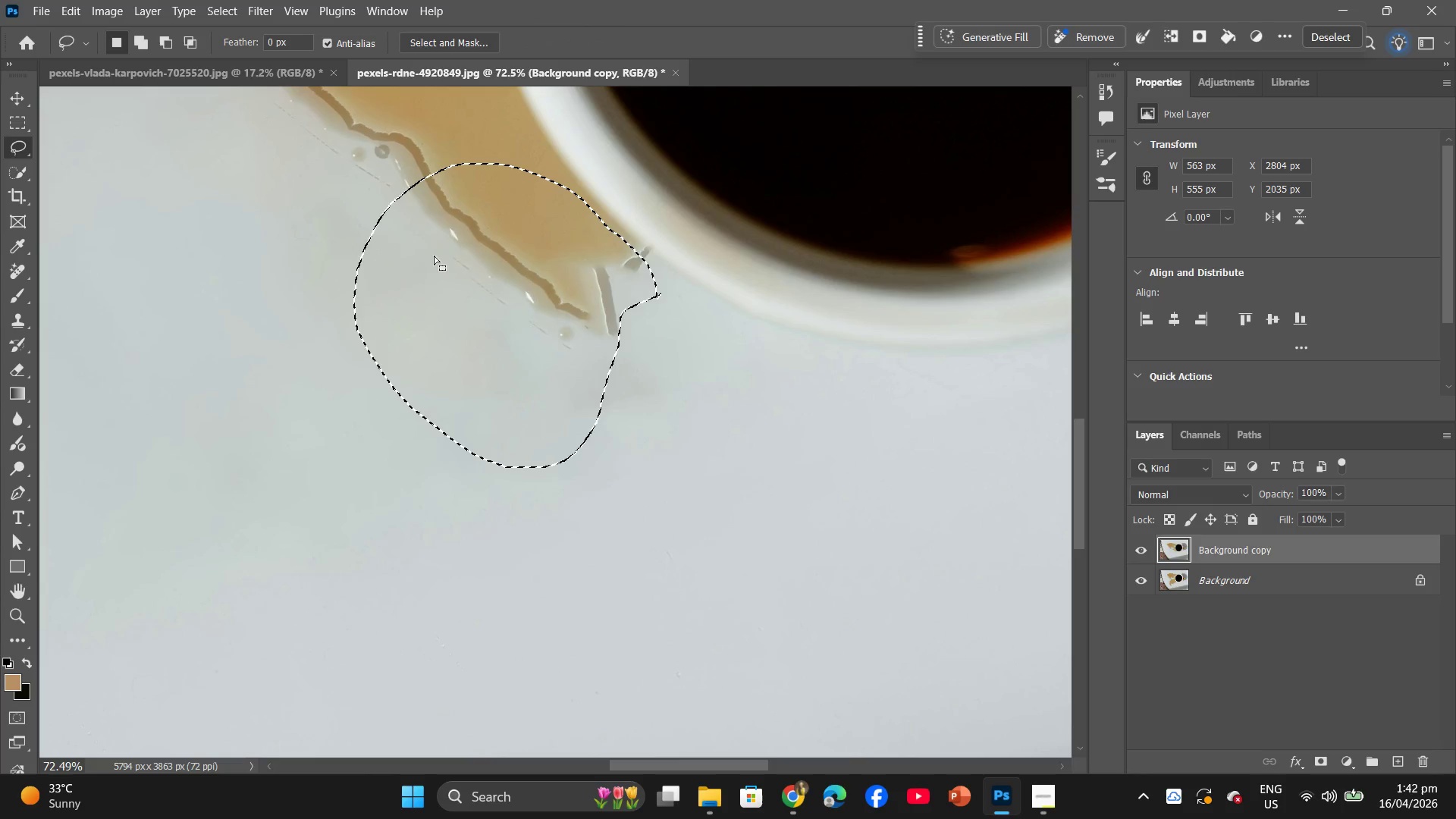 
double_click([434, 256])
 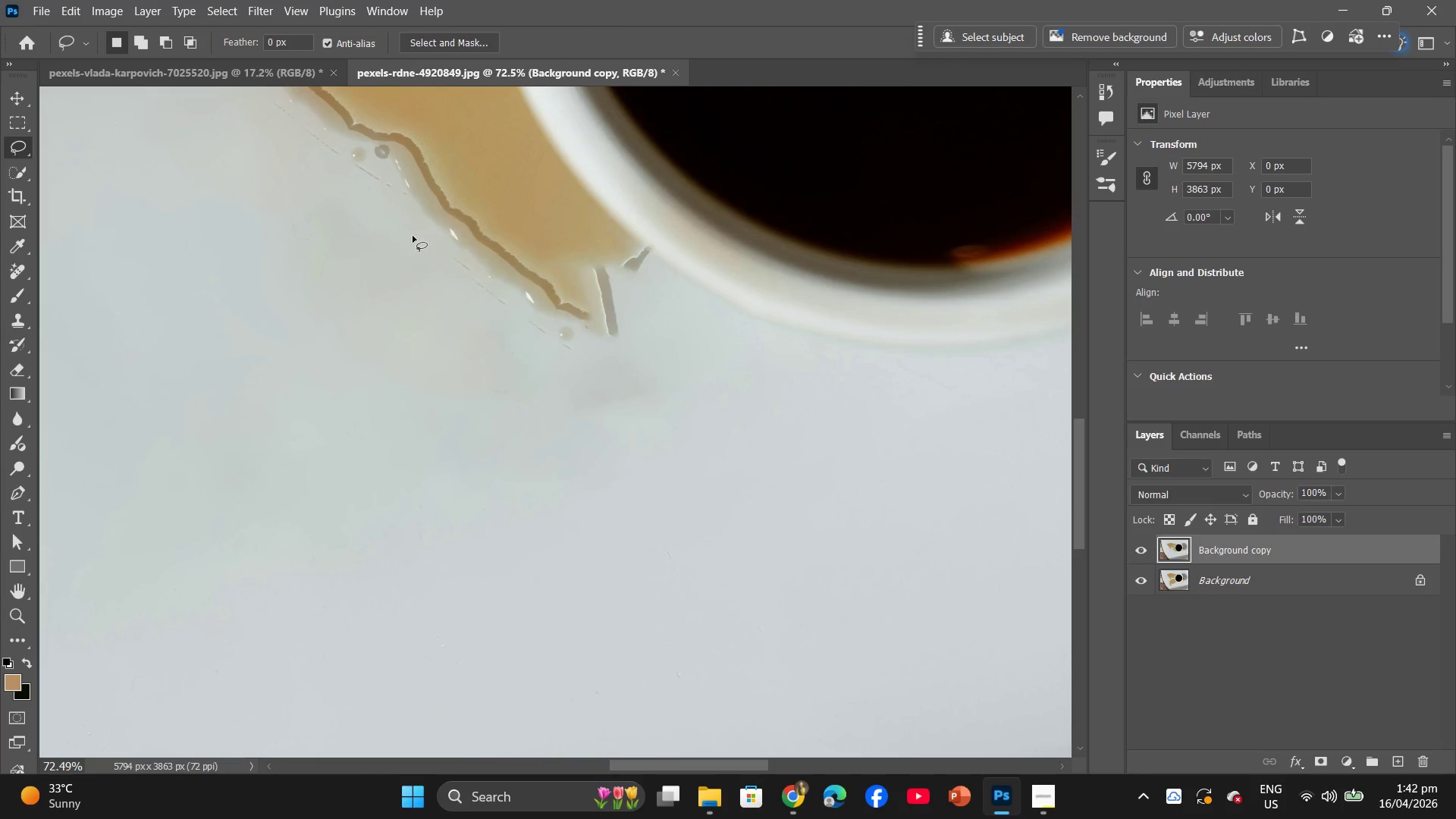 
left_click_drag(start_coordinate=[384, 188], to_coordinate=[464, 259])
 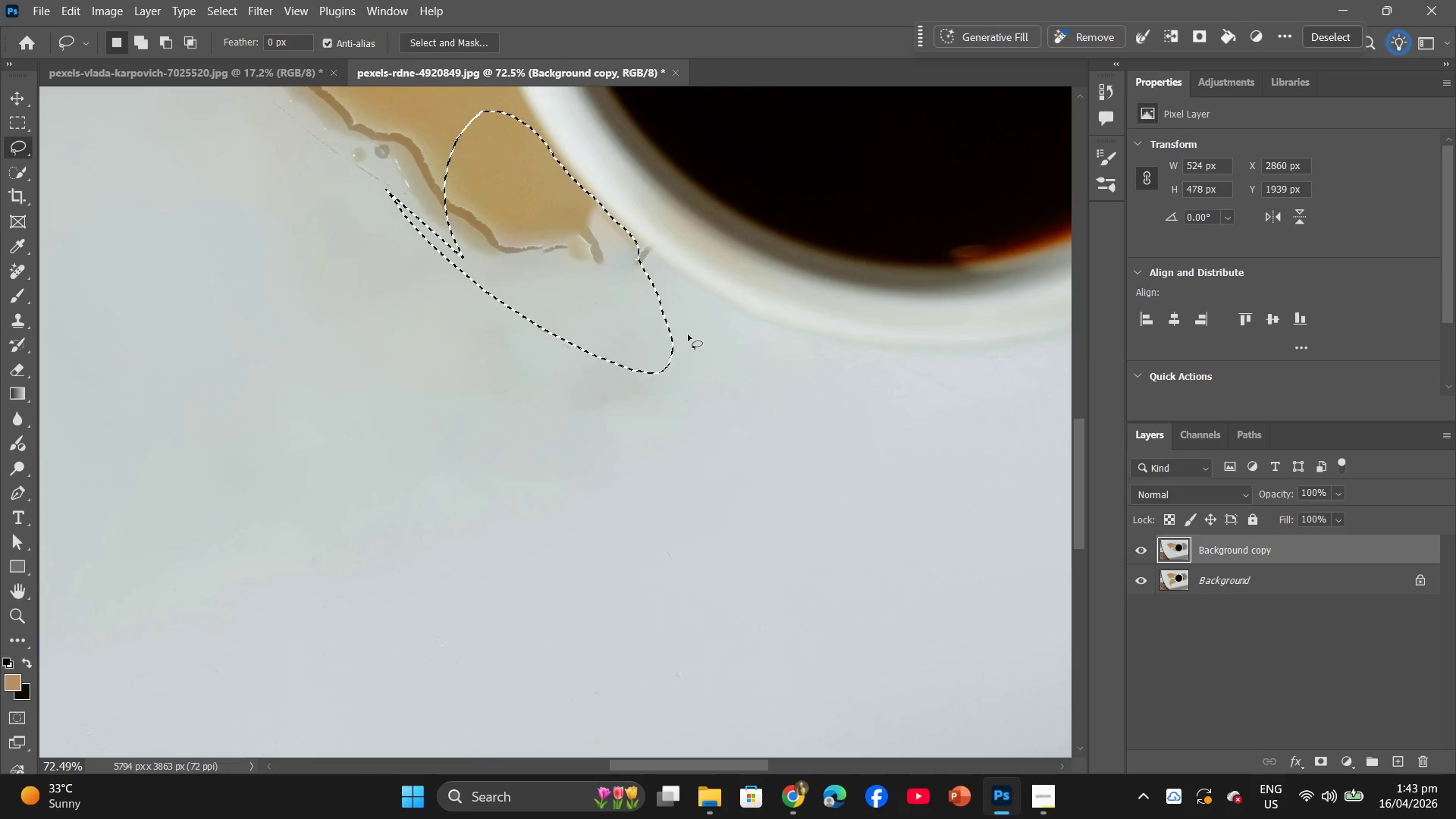 
wait(10.16)
 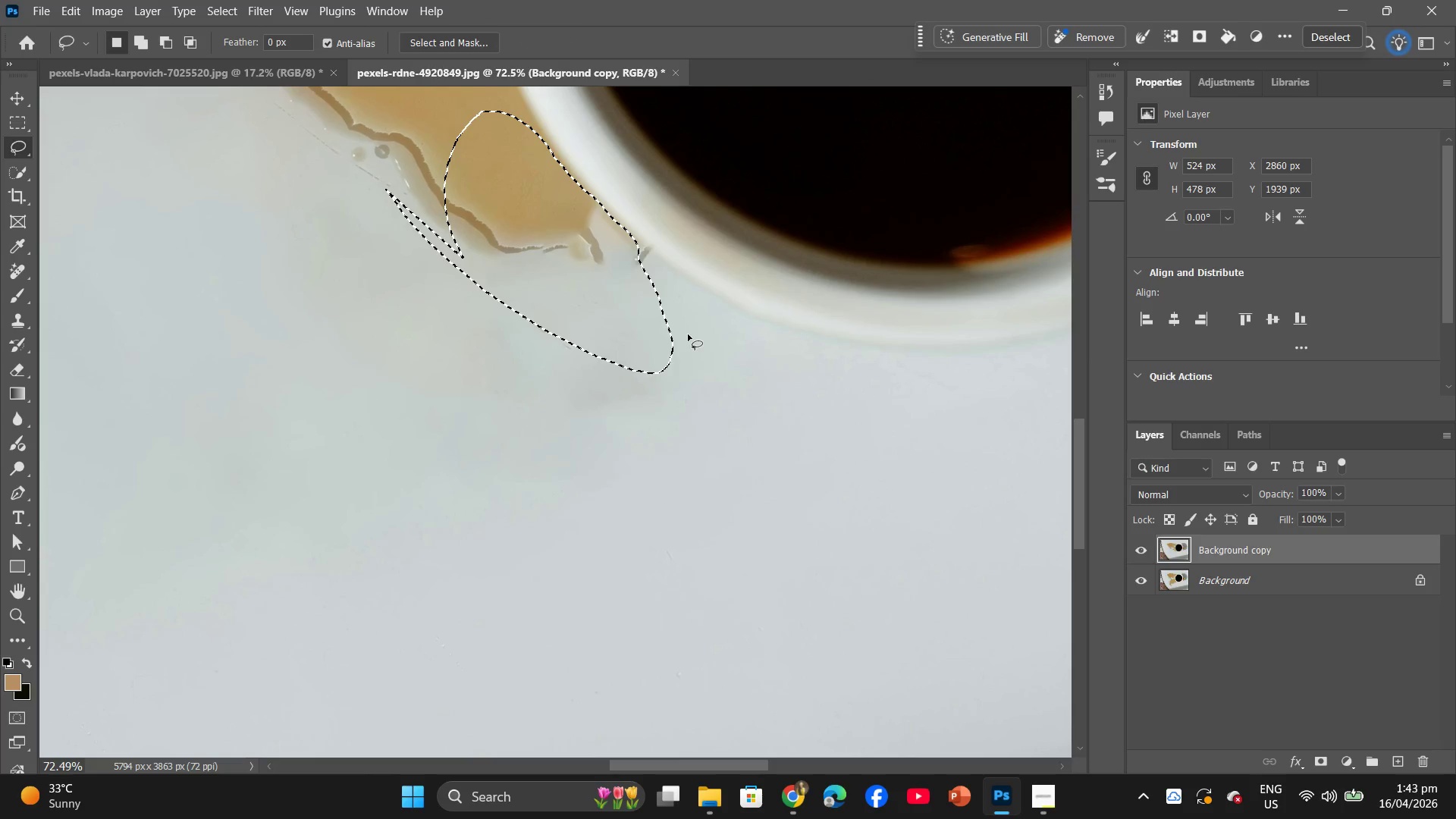 
right_click([533, 258])
 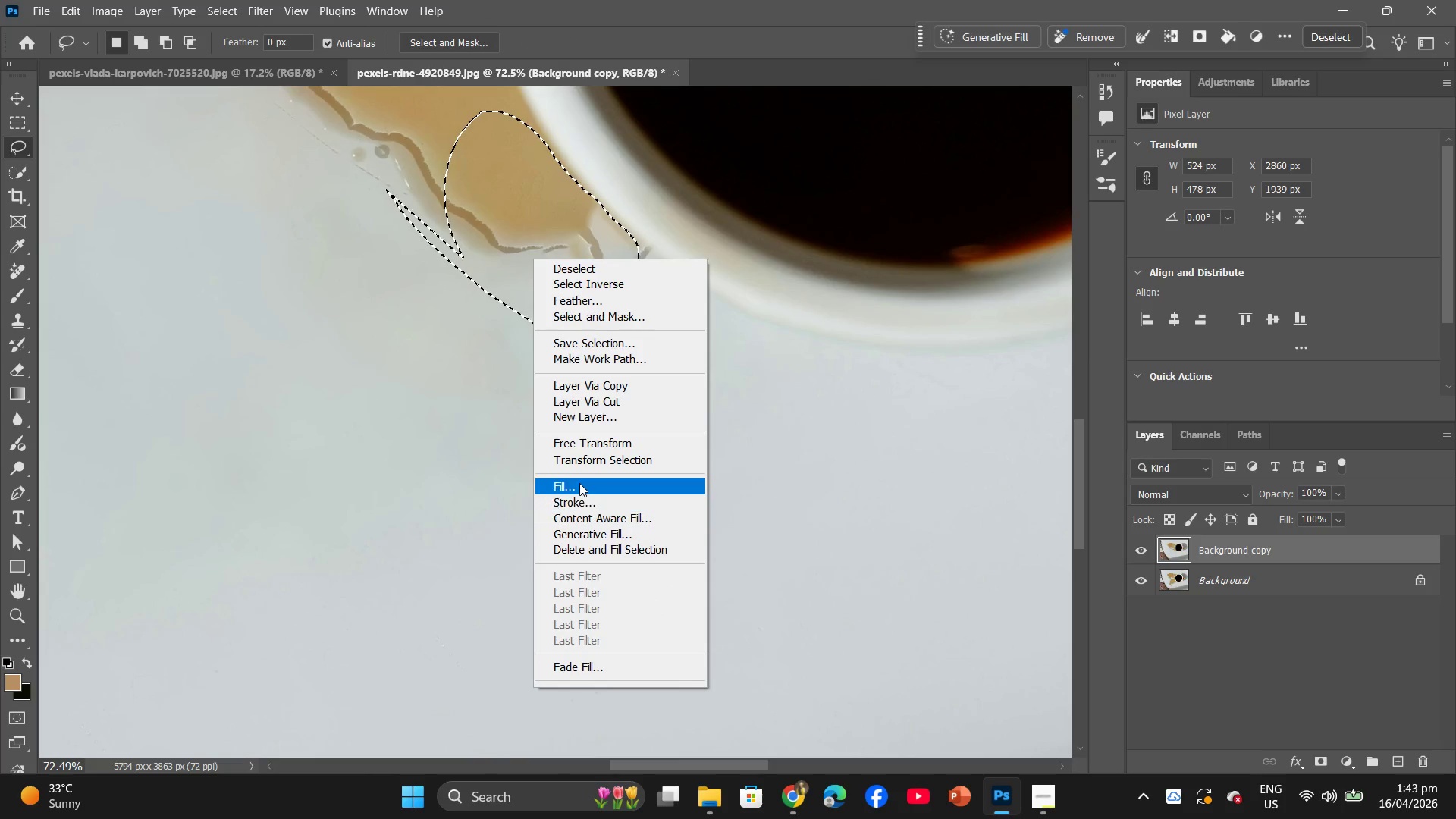 
left_click([579, 483])
 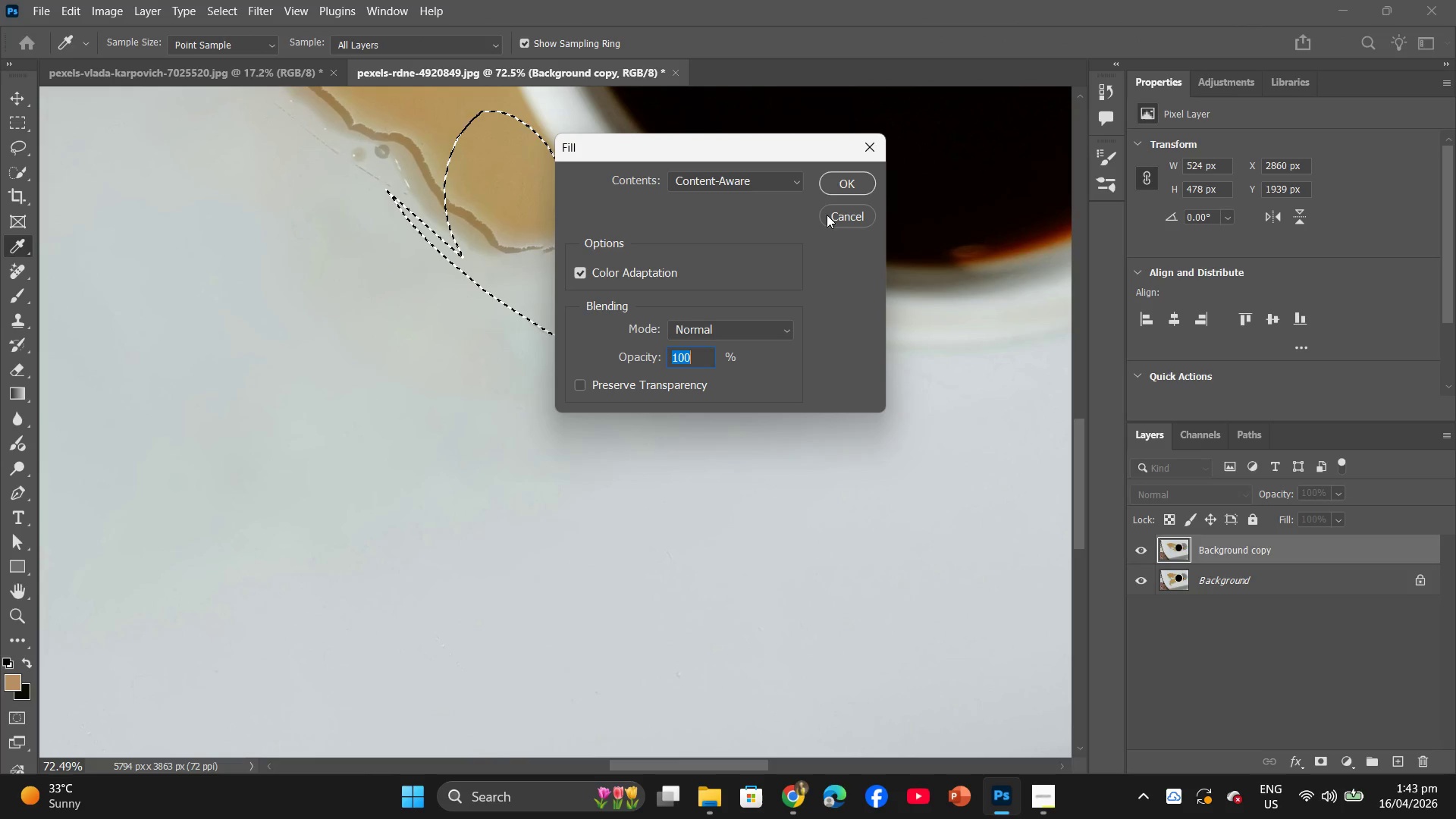 
left_click([840, 180])
 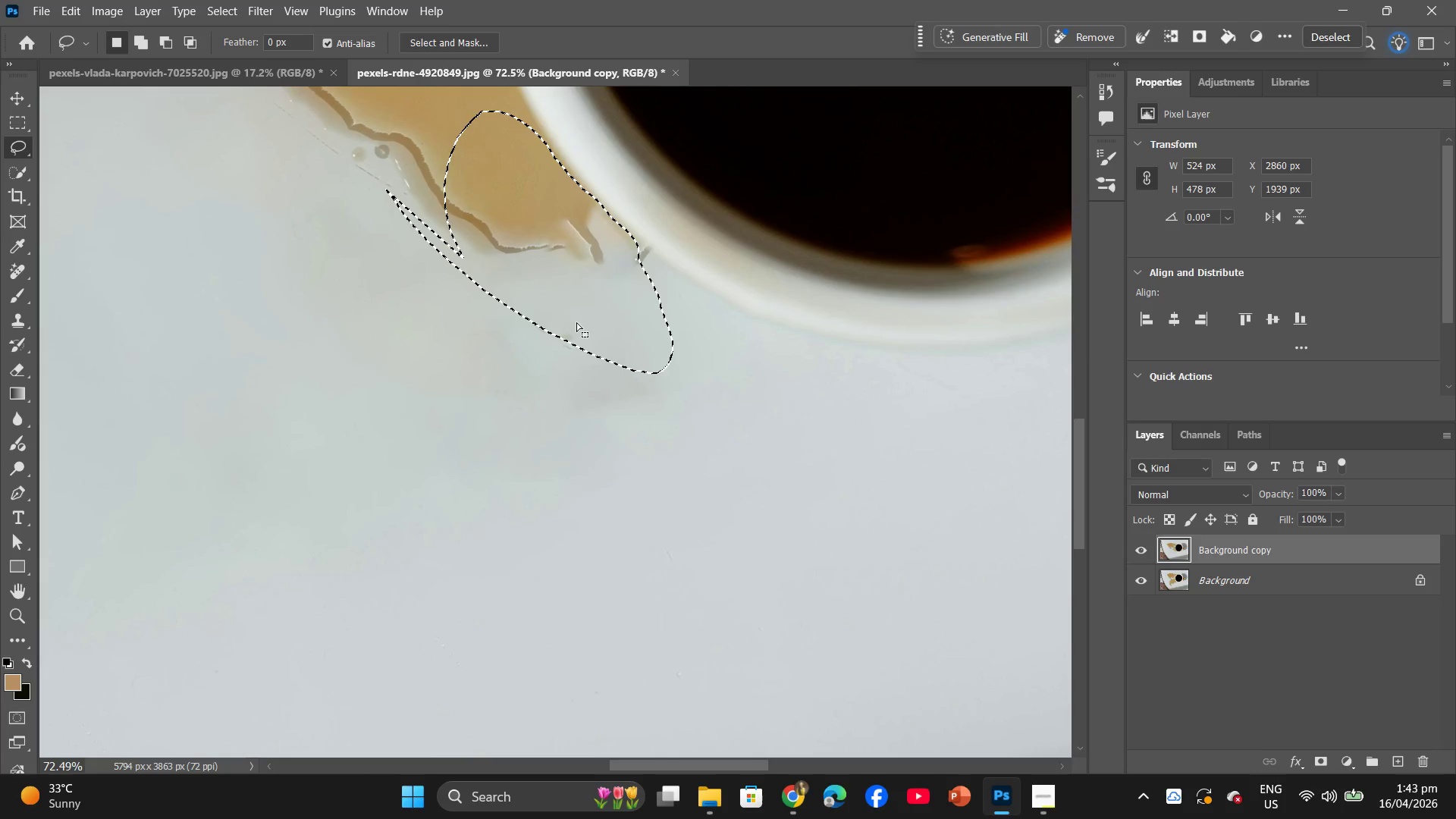 
right_click([474, 323])
 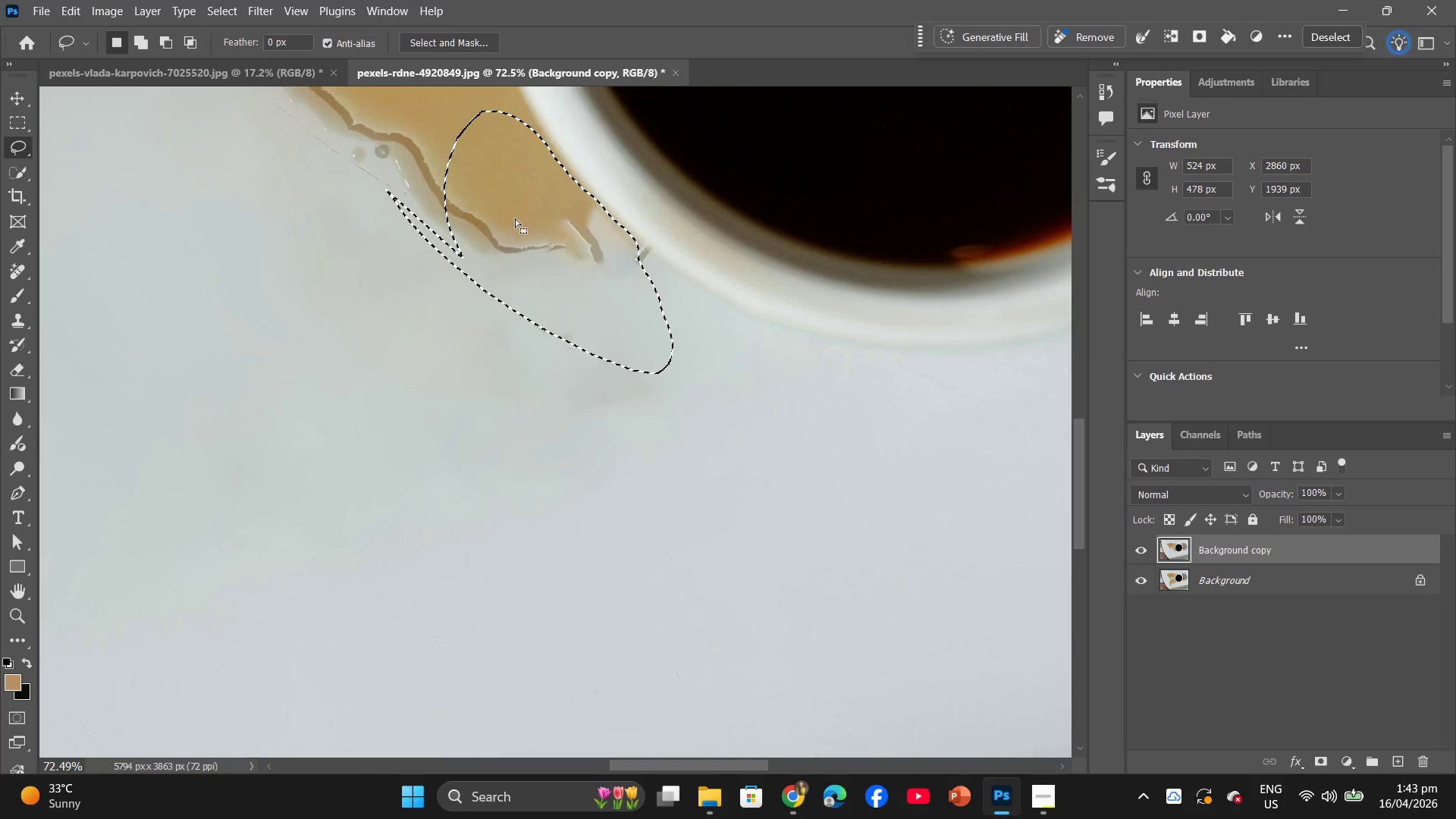 
double_click([516, 206])
 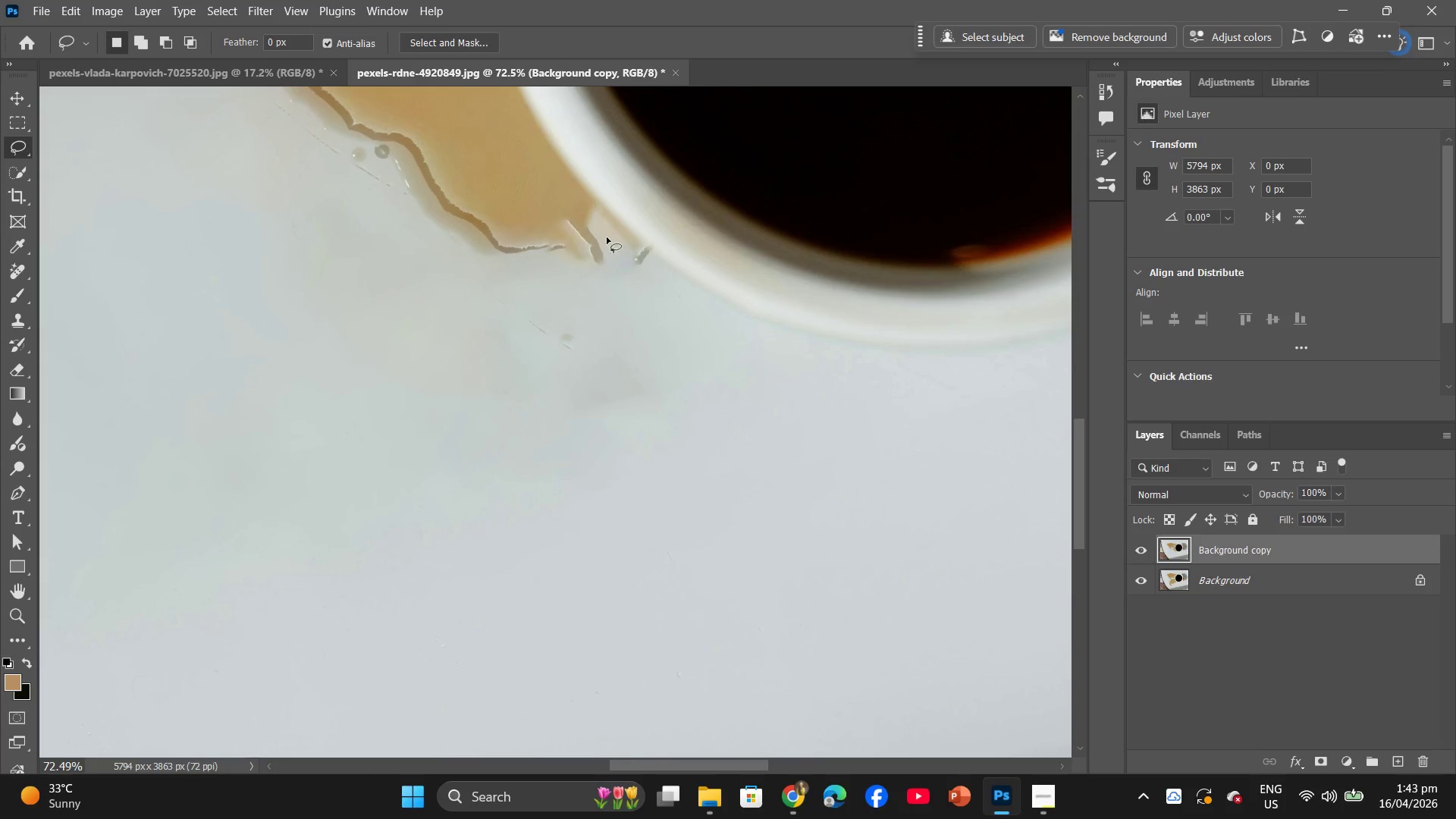 
left_click_drag(start_coordinate=[614, 228], to_coordinate=[585, 221])
 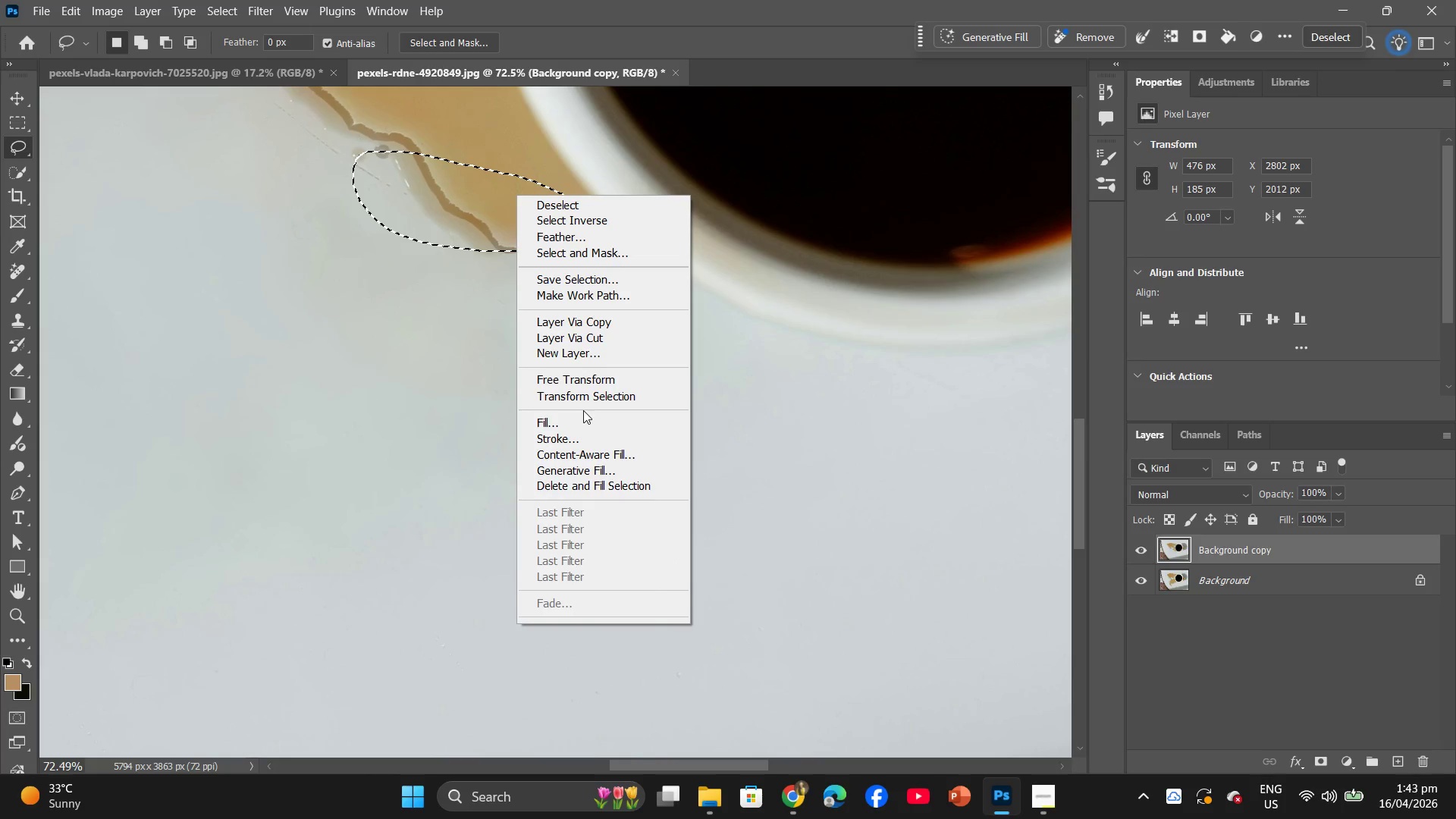 
left_click([581, 417])
 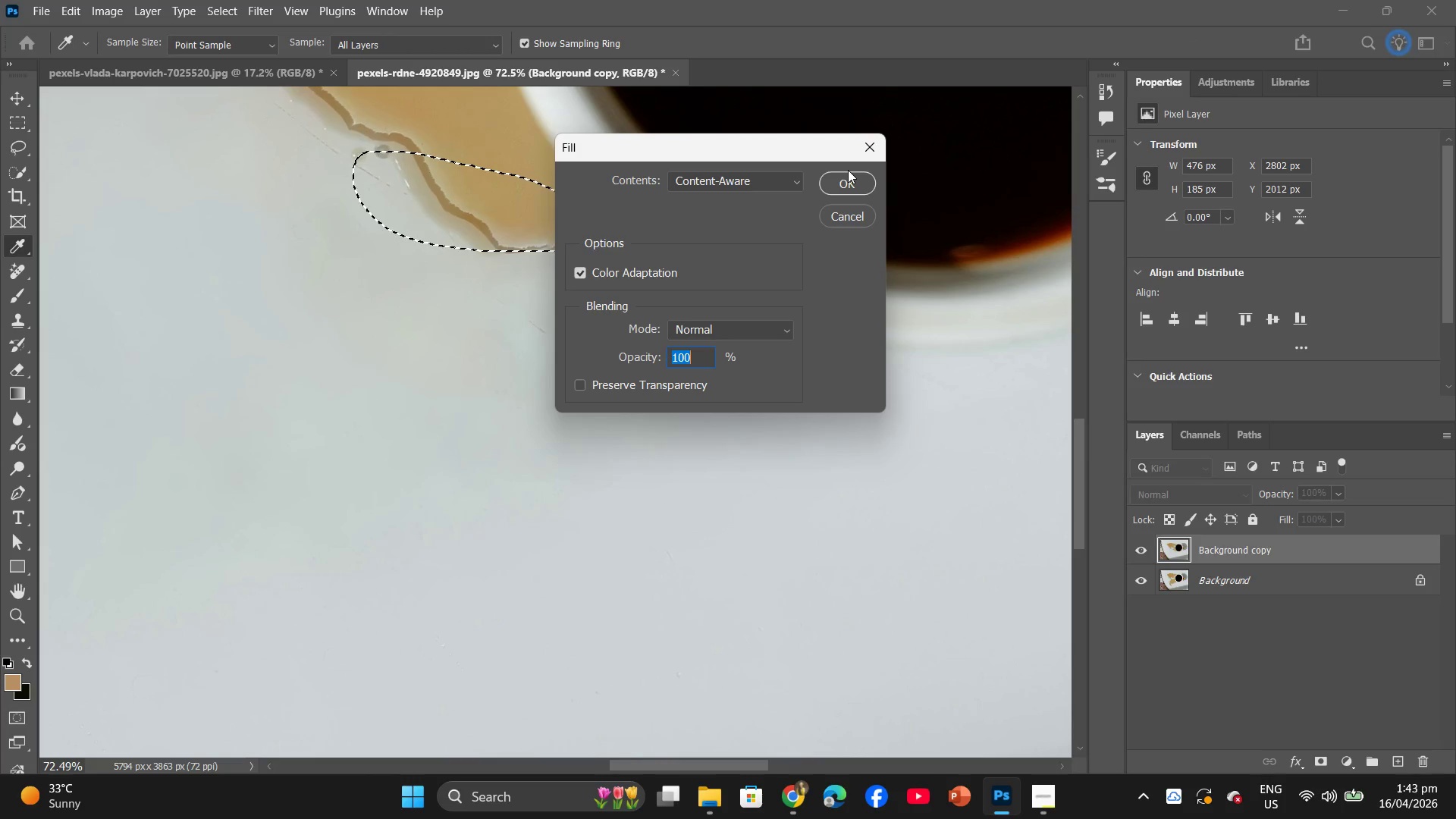 
double_click([843, 176])
 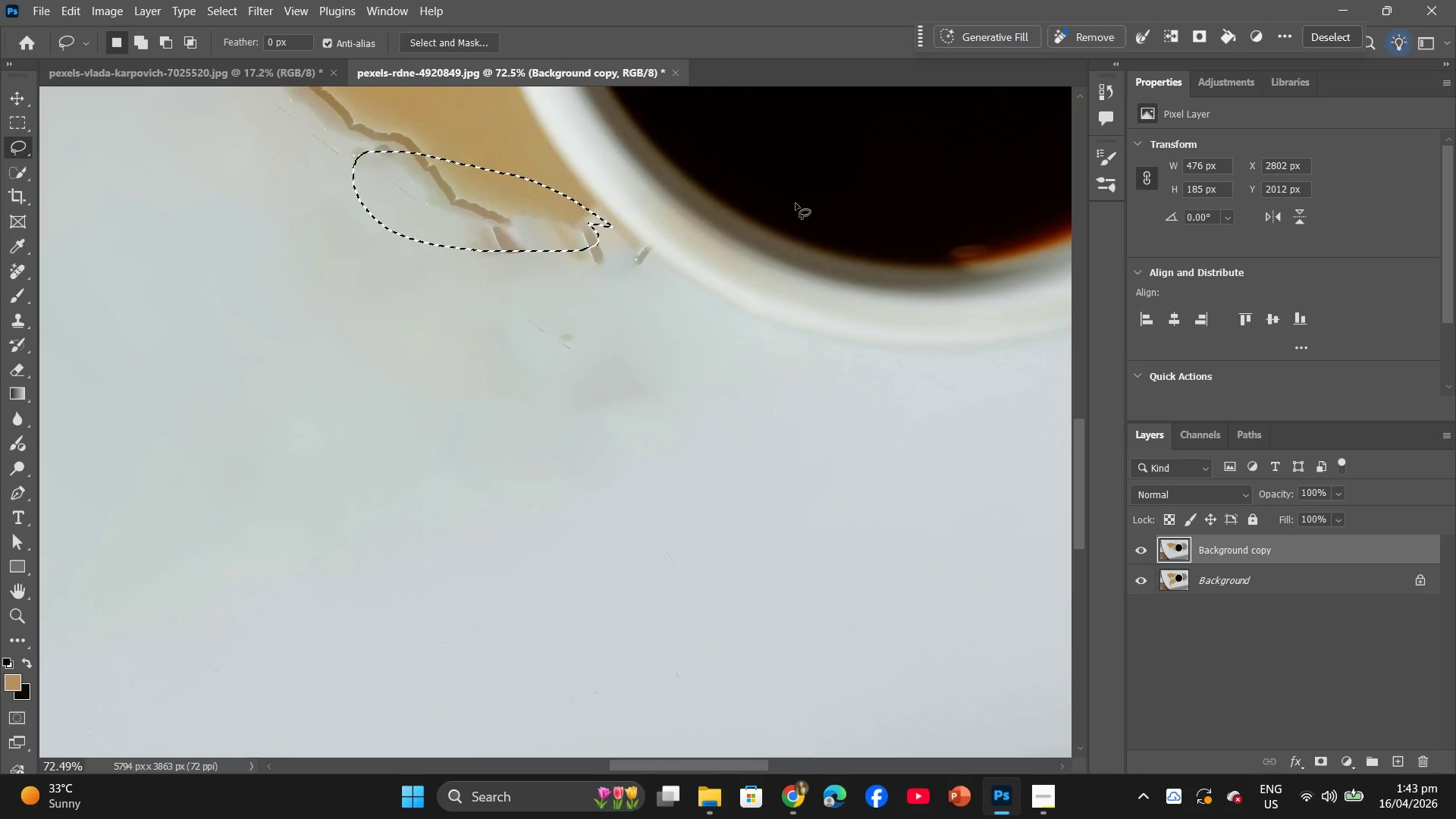 
right_click([516, 236])
 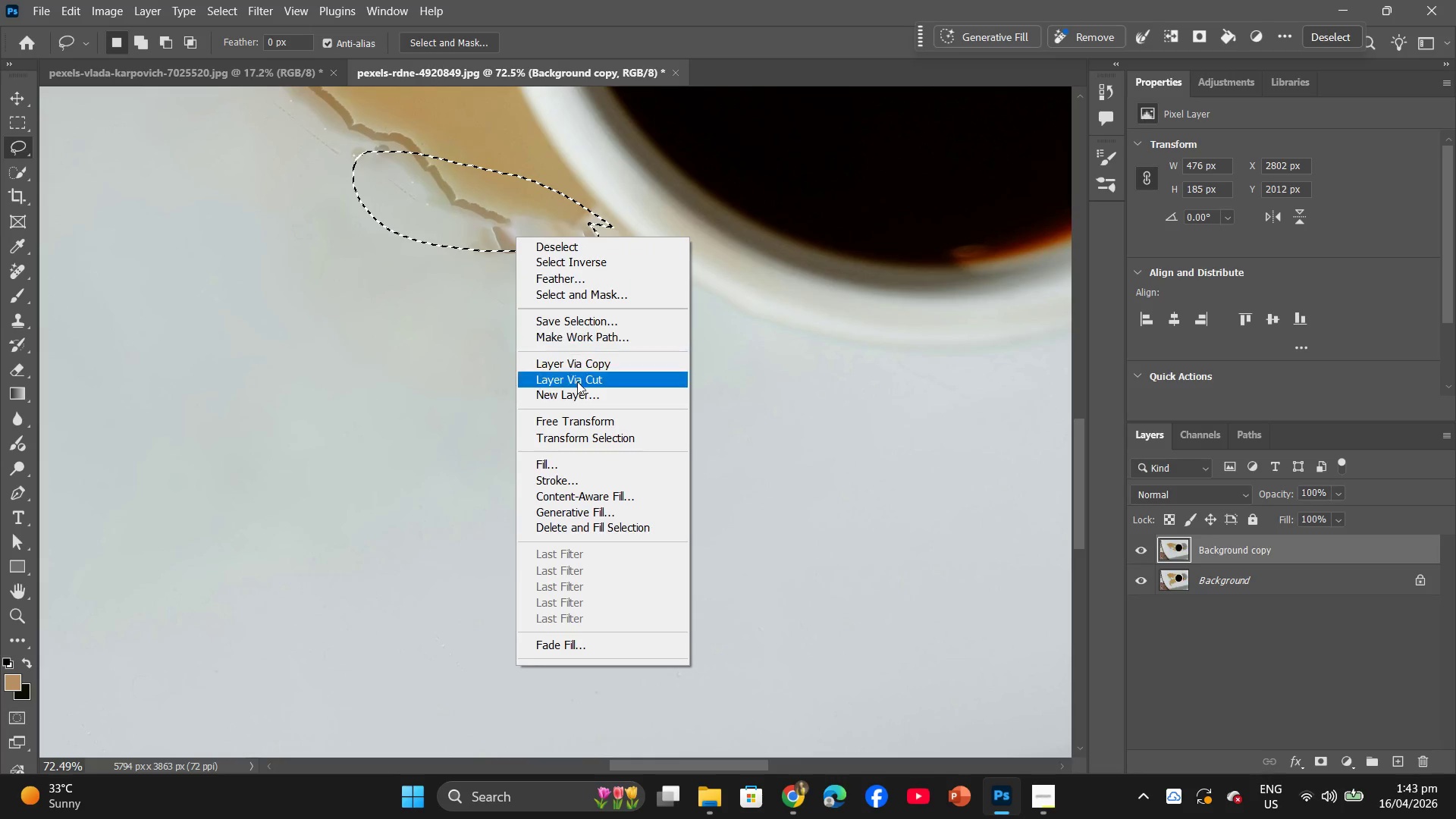 
left_click([453, 381])
 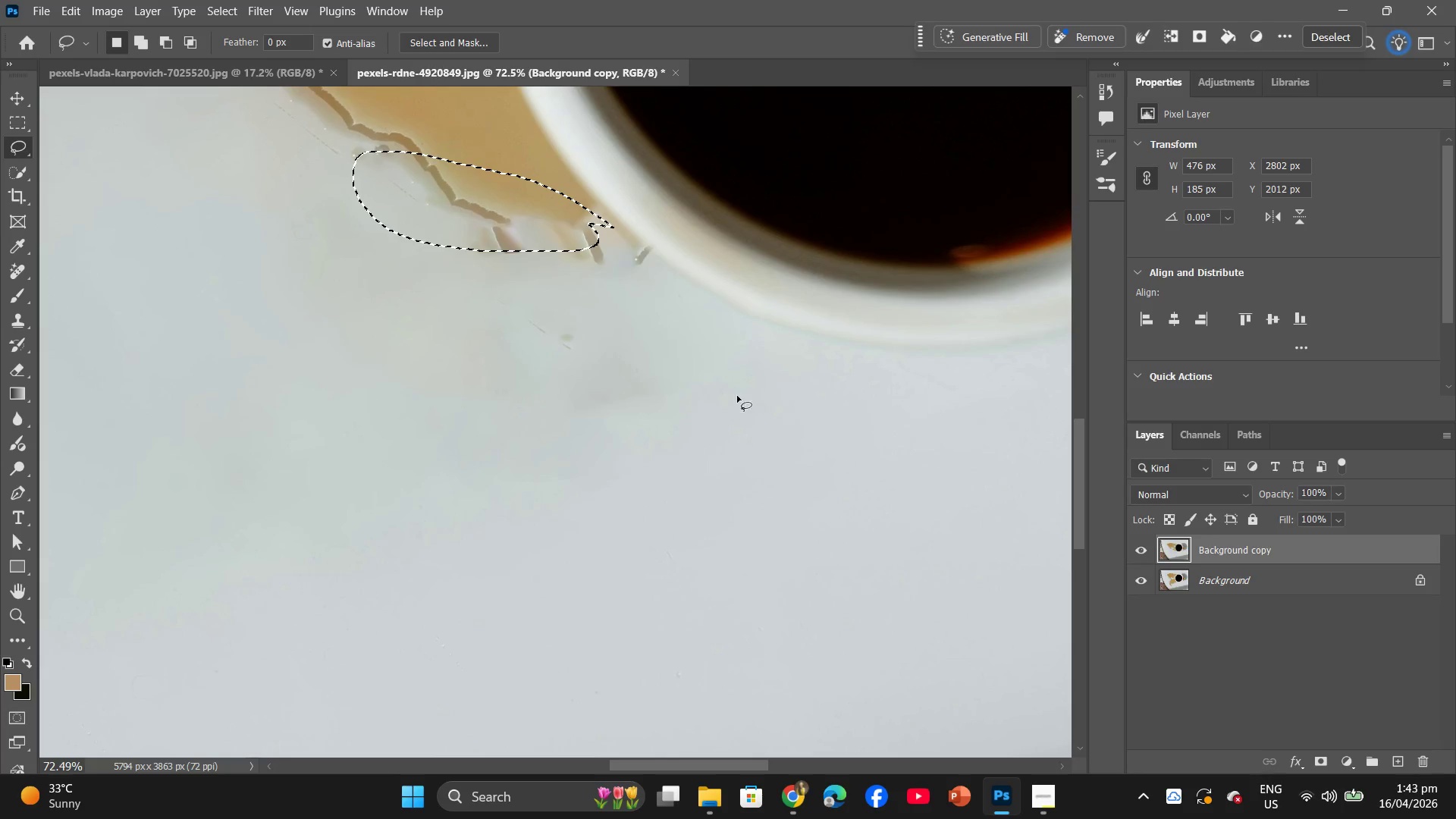 
left_click_drag(start_coordinate=[747, 388], to_coordinate=[640, 359])
 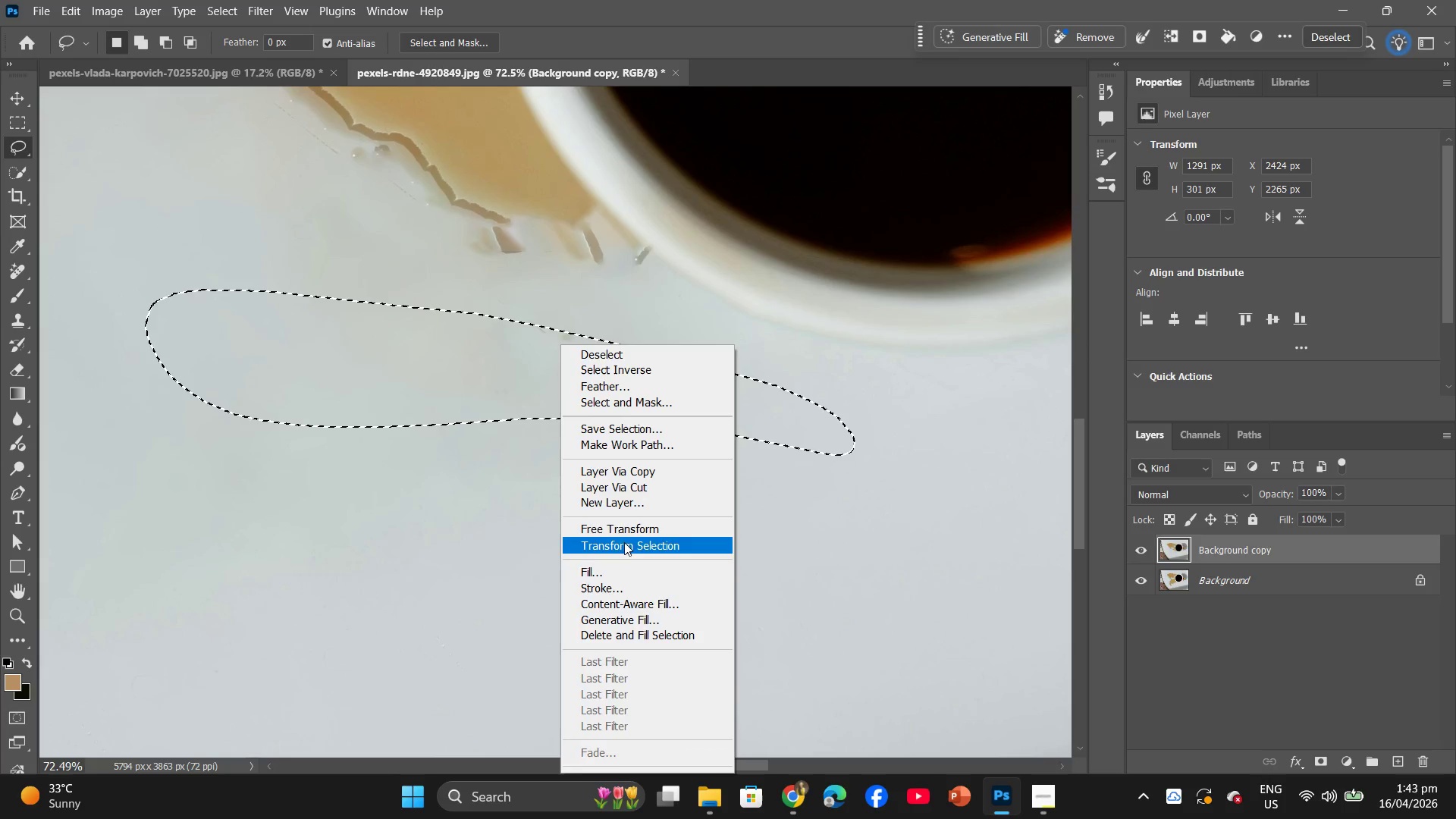 
left_click([618, 572])
 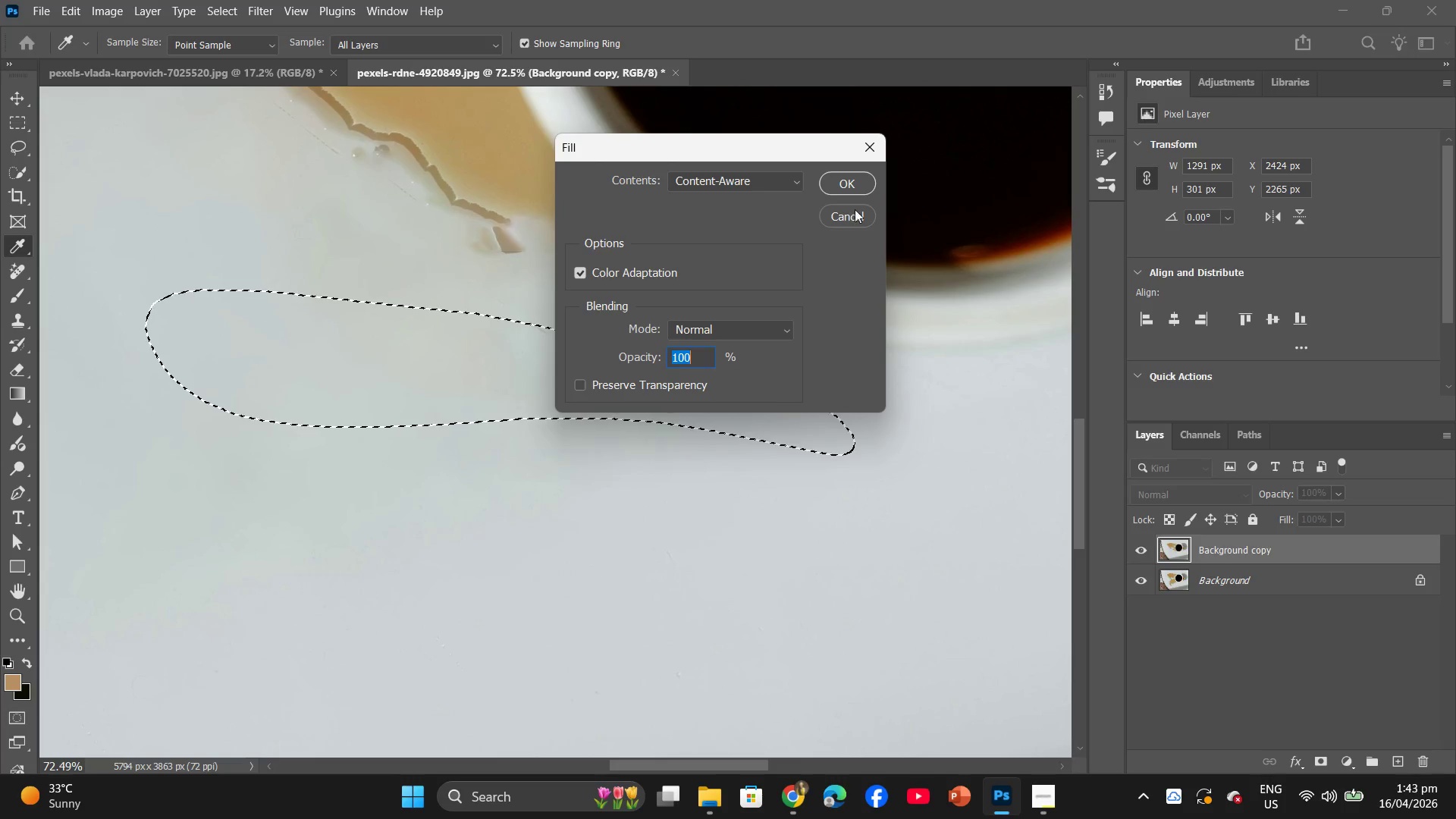 
left_click([864, 177])
 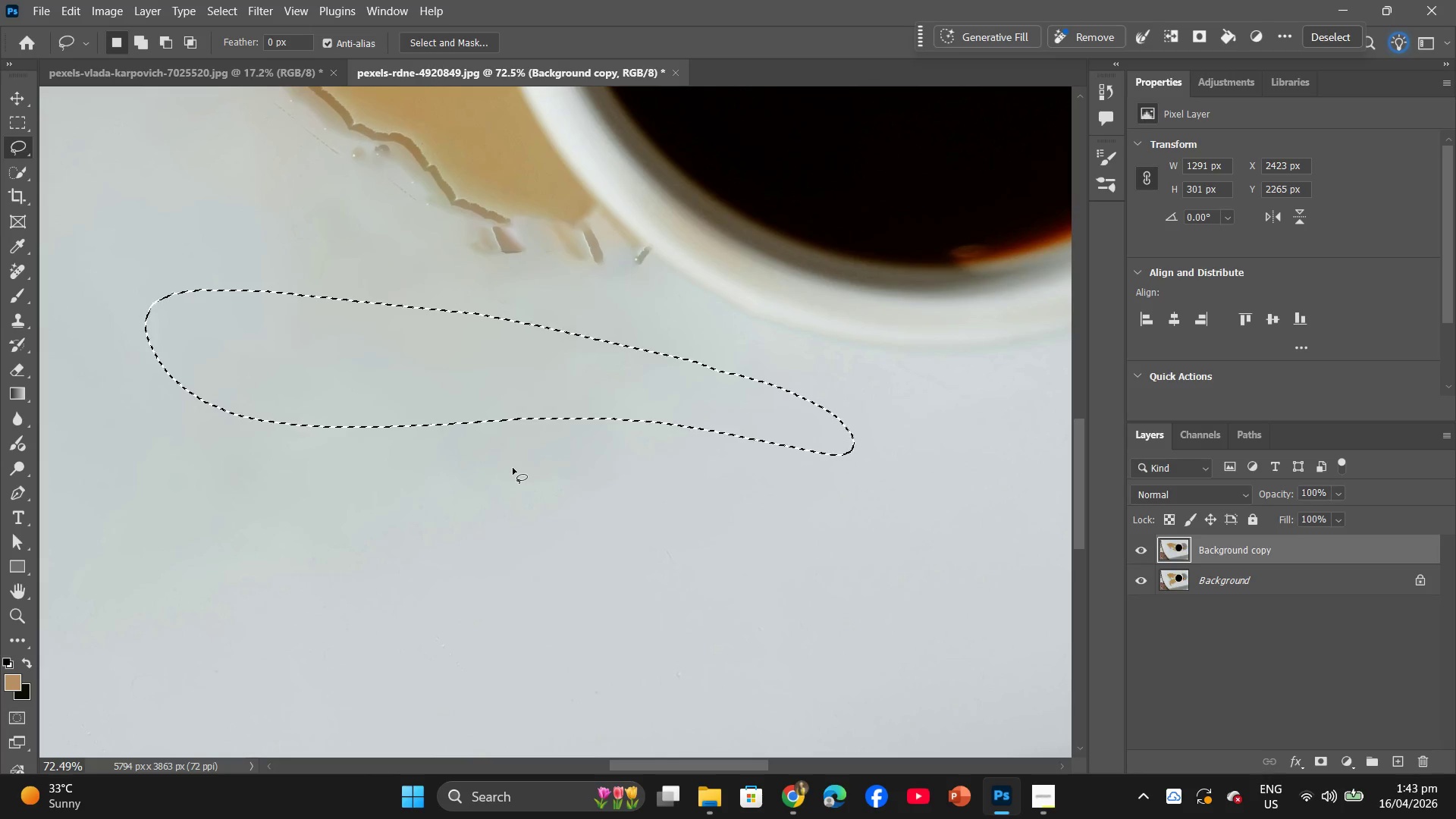 
wait(21.92)
 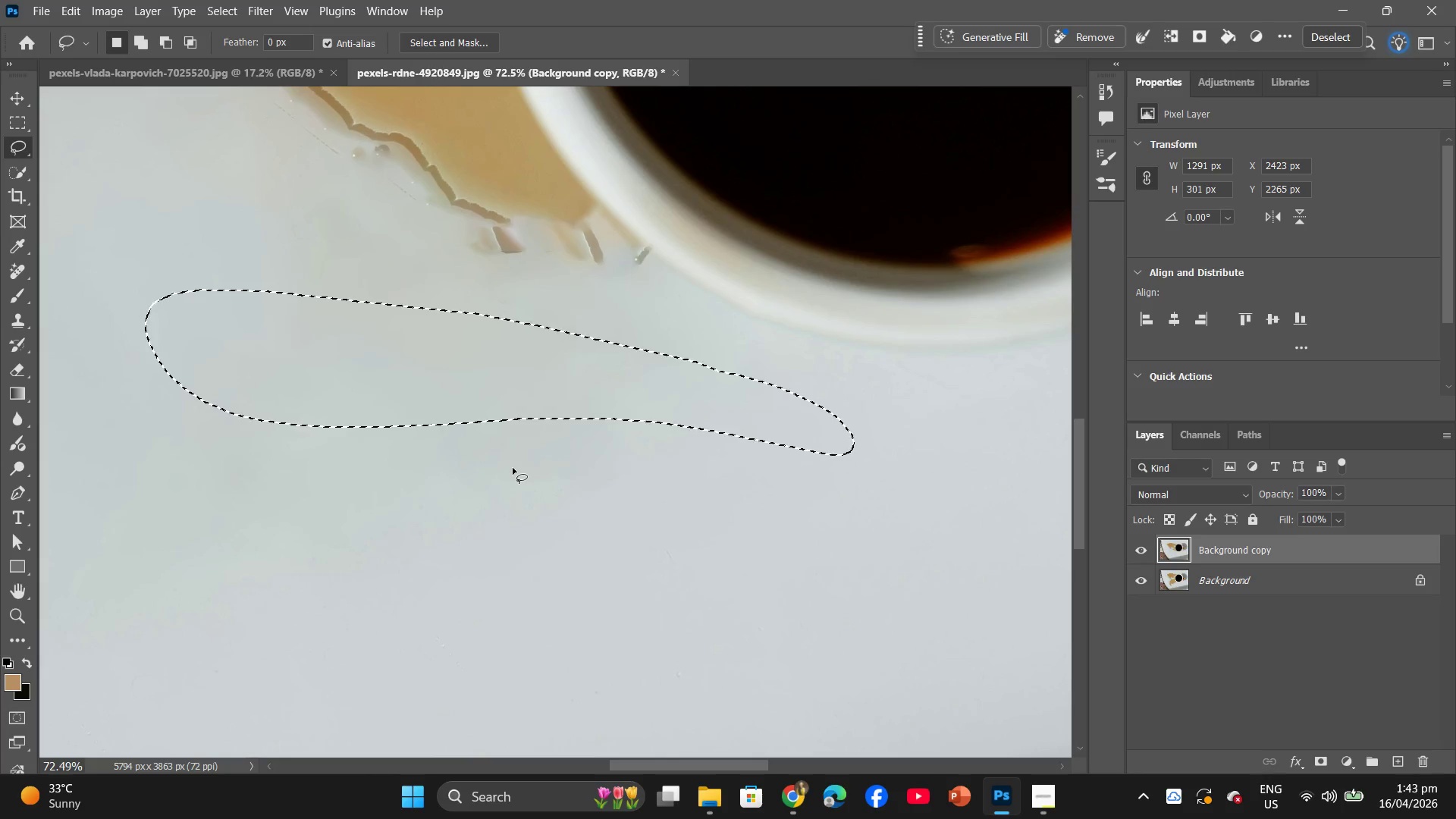 
scroll: coordinate [581, 486], scroll_direction: up, amount: 11.0
 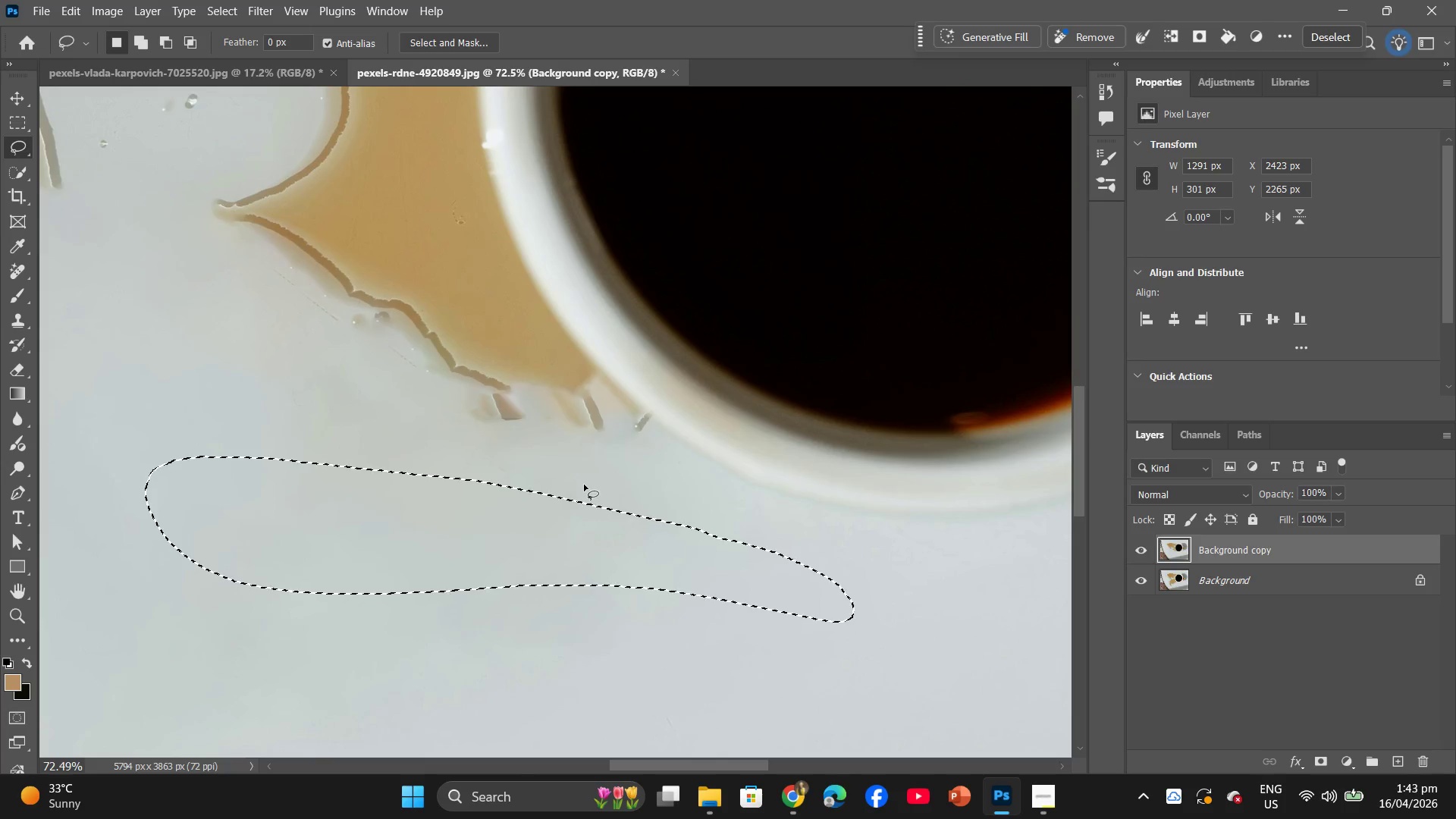 
hold_key(key=AltLeft, duration=0.7)
scroll: coordinate [584, 483], scroll_direction: up, amount: 6.0
 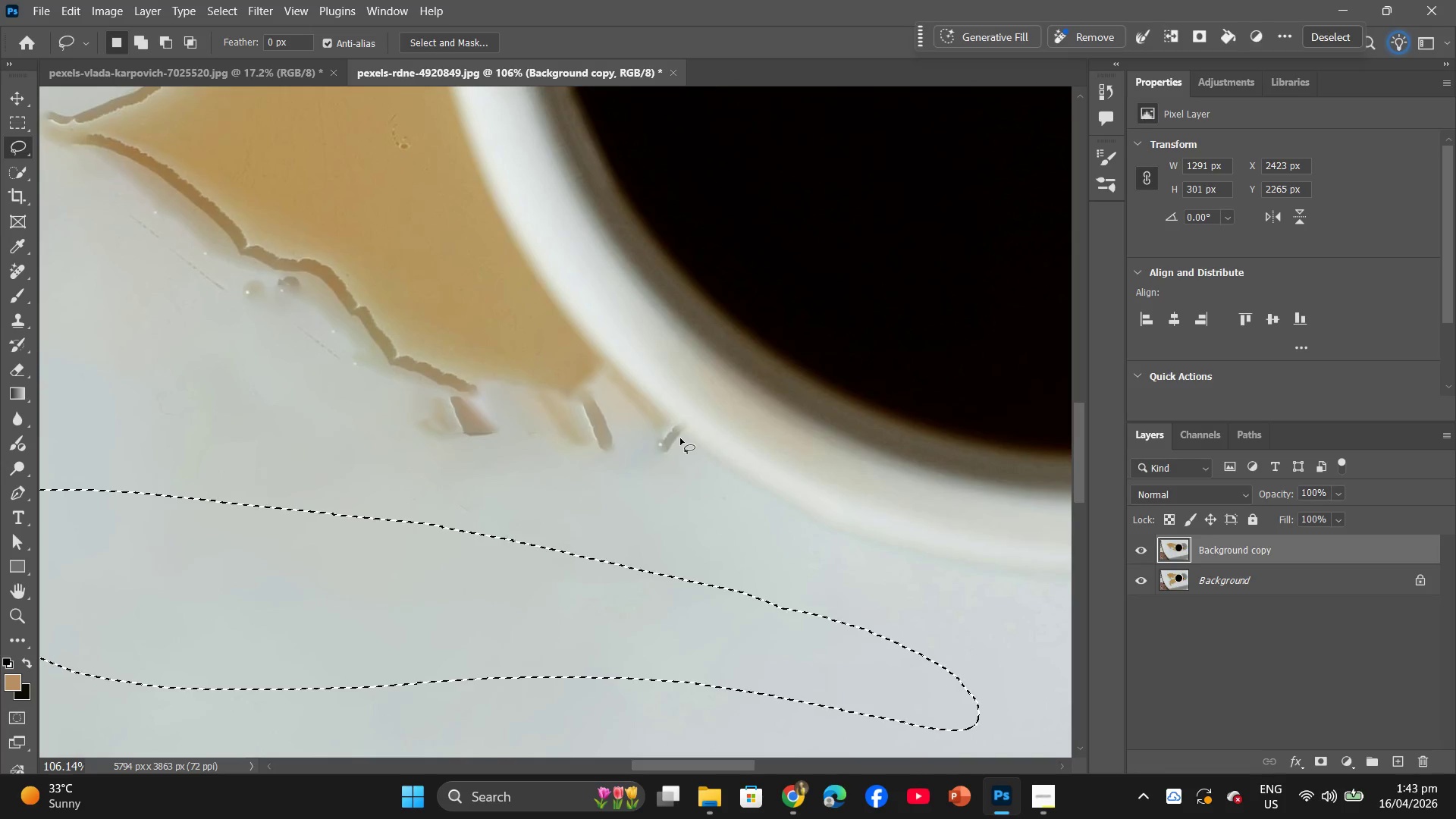 
left_click_drag(start_coordinate=[680, 438], to_coordinate=[673, 435])
 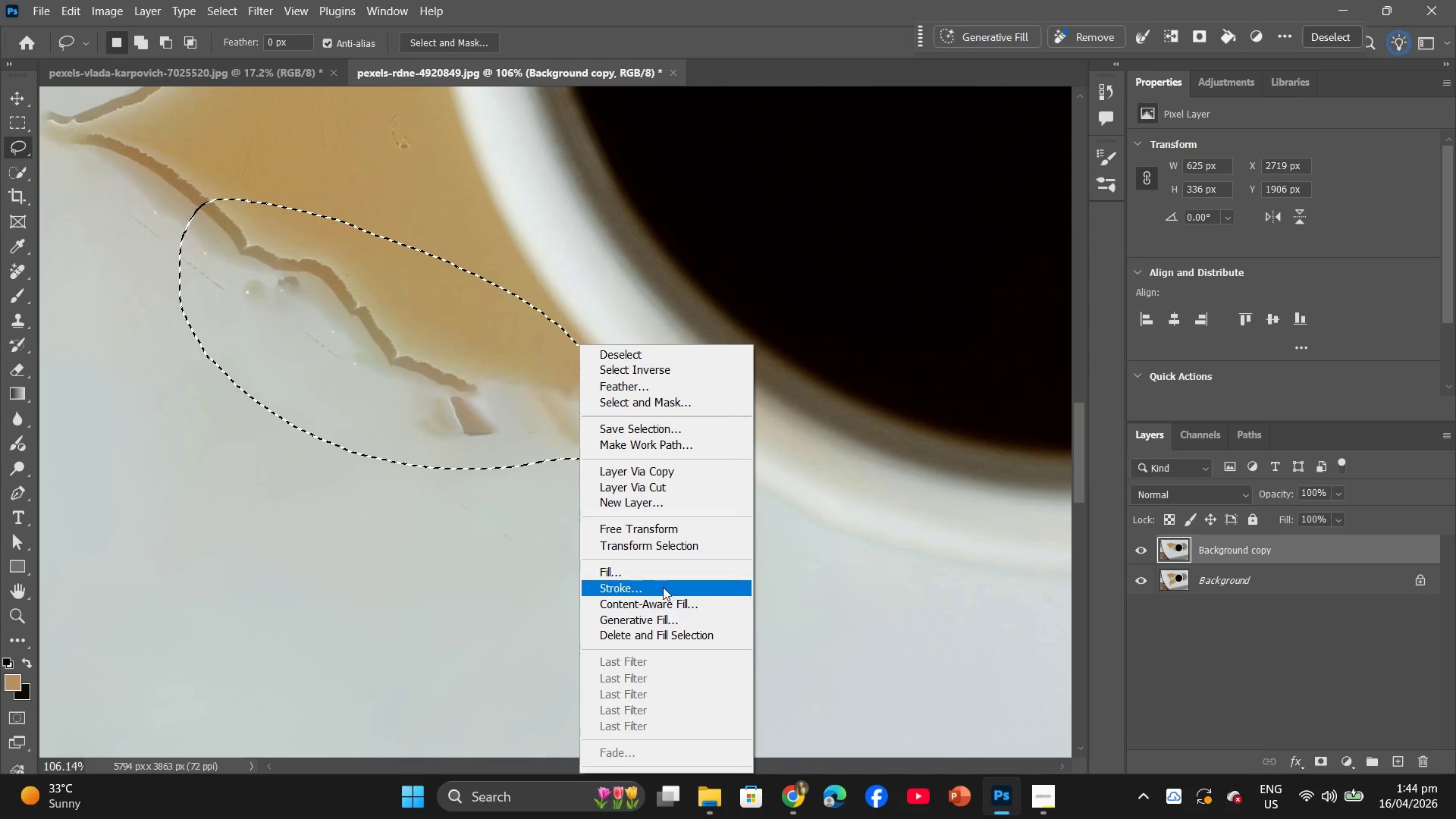 
left_click([660, 579])
 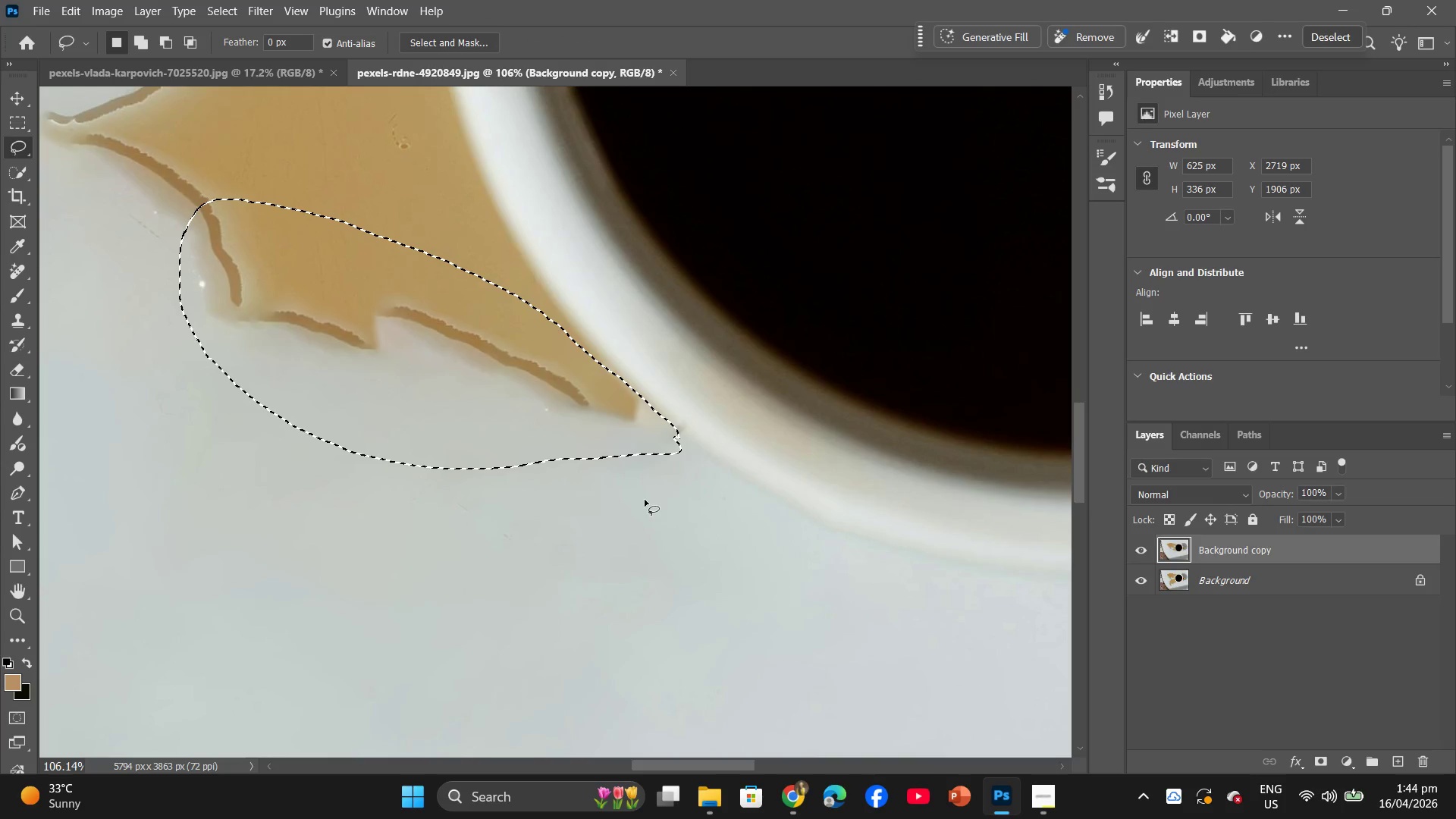 
left_click([582, 511])
 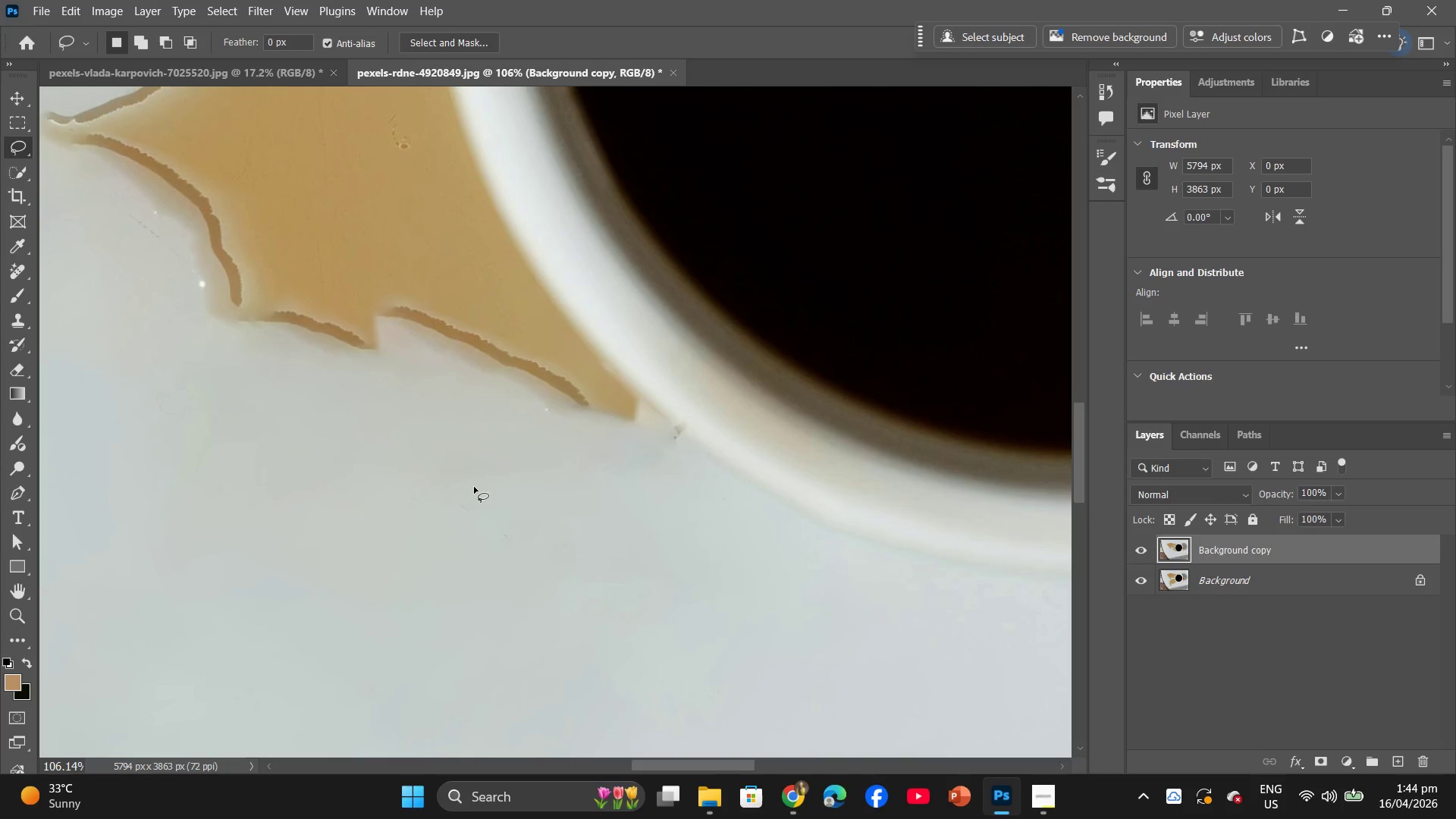 
hold_key(key=AltLeft, duration=0.7)
left_click_drag(start_coordinate=[361, 461], to_coordinate=[434, 488])
 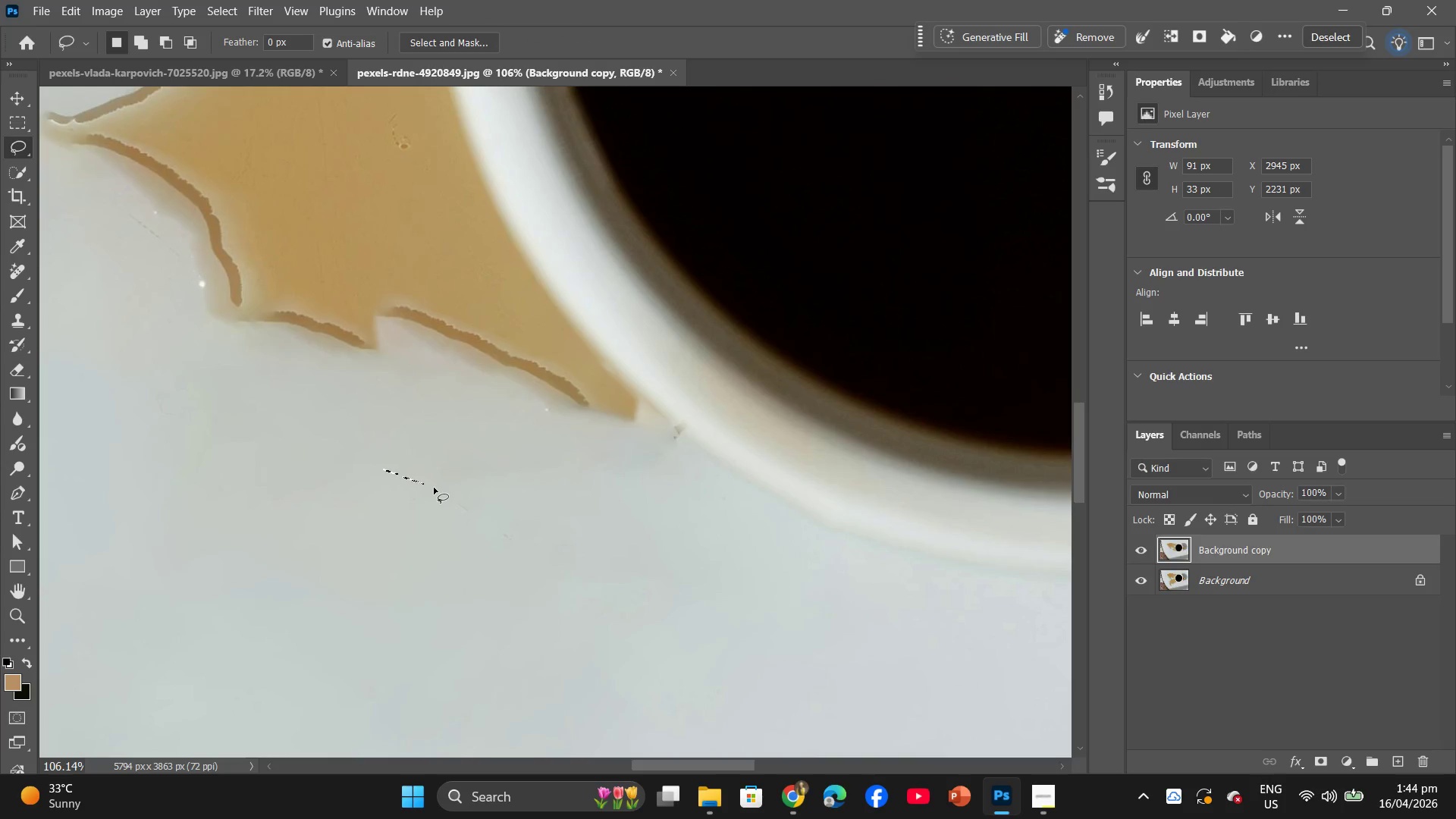 
hold_key(key=Space, duration=0.86)
 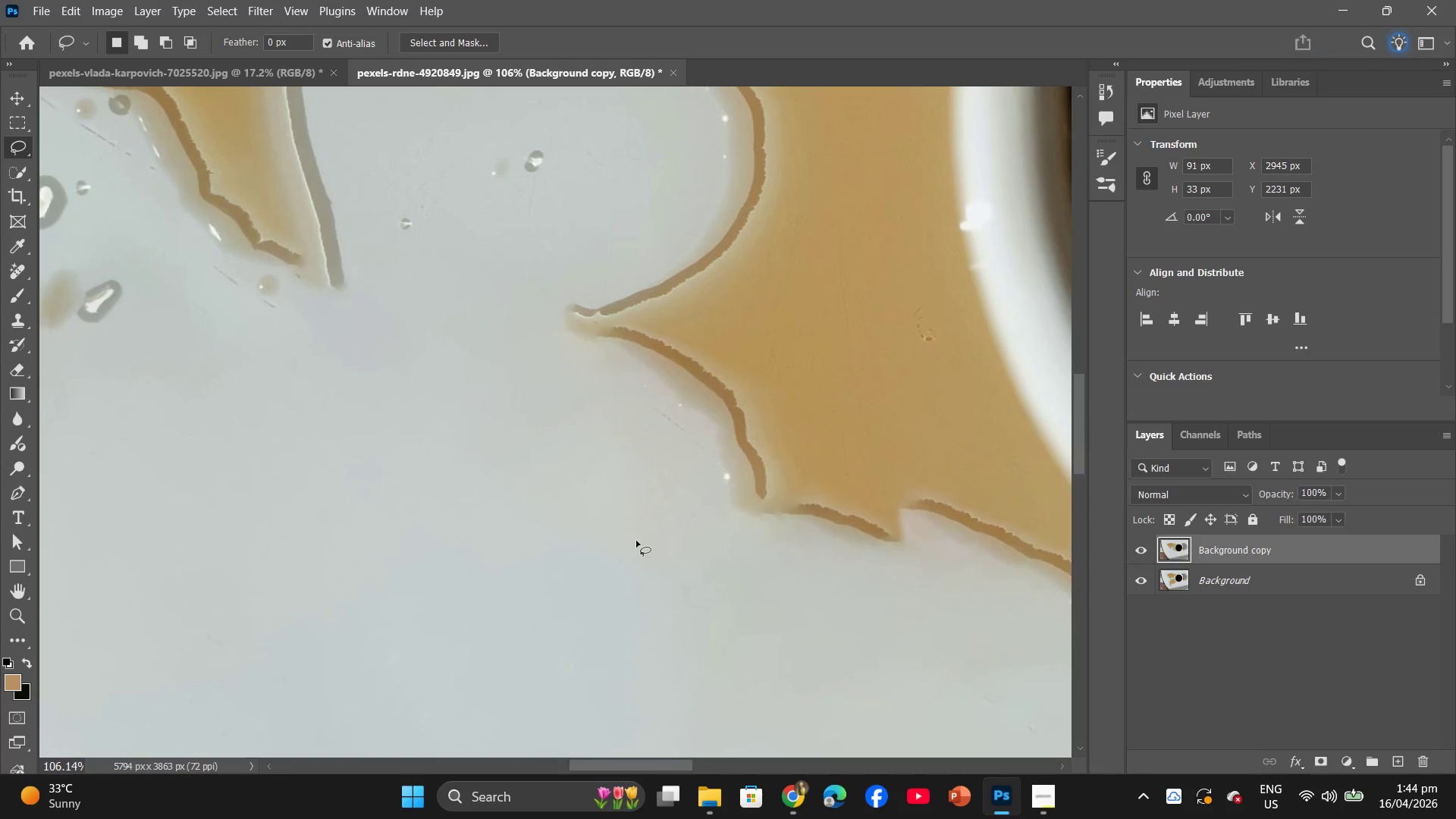 
left_click_drag(start_coordinate=[434, 488], to_coordinate=[795, 623])
 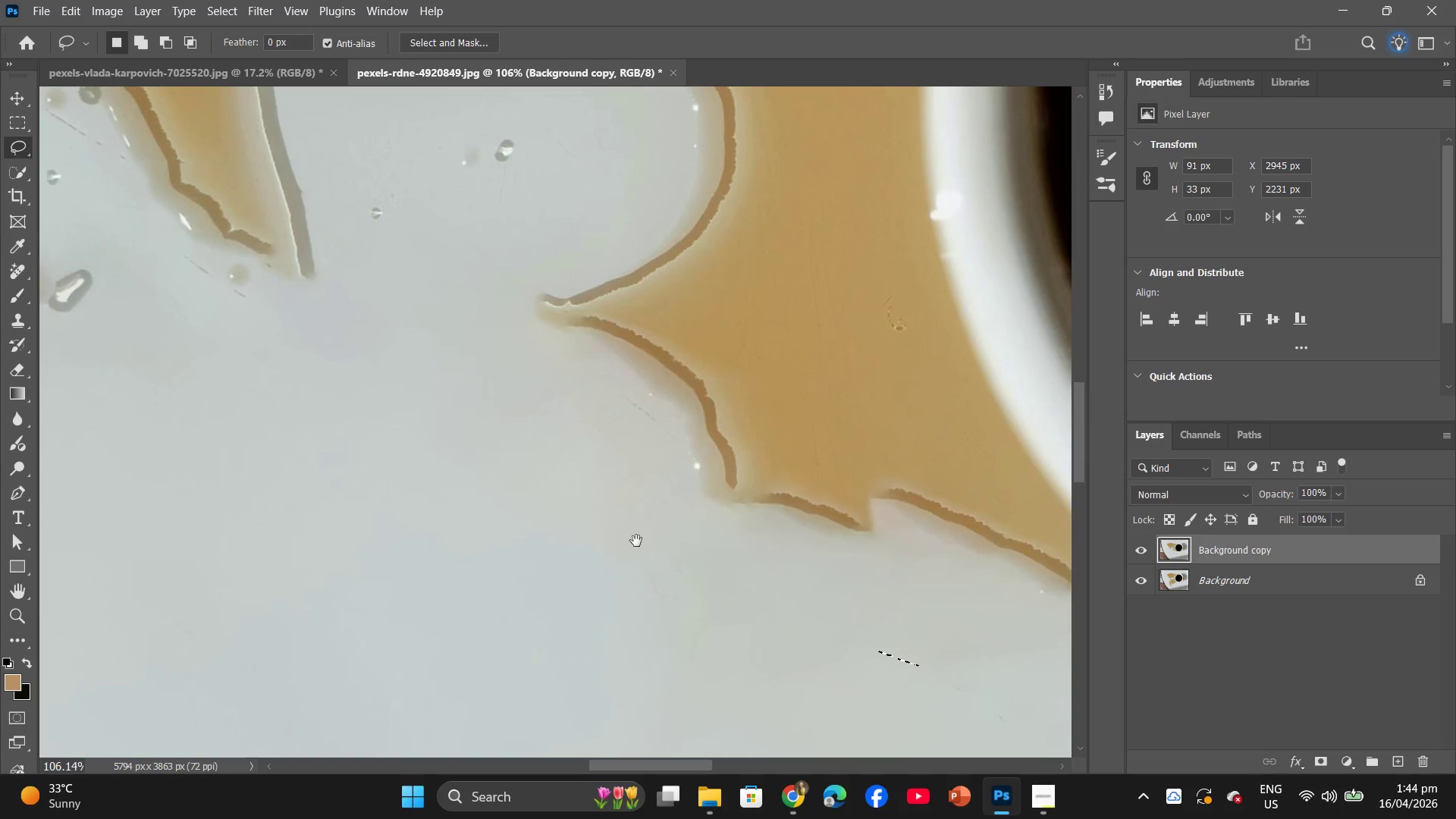 
left_click_drag(start_coordinate=[636, 541], to_coordinate=[516, 416])
 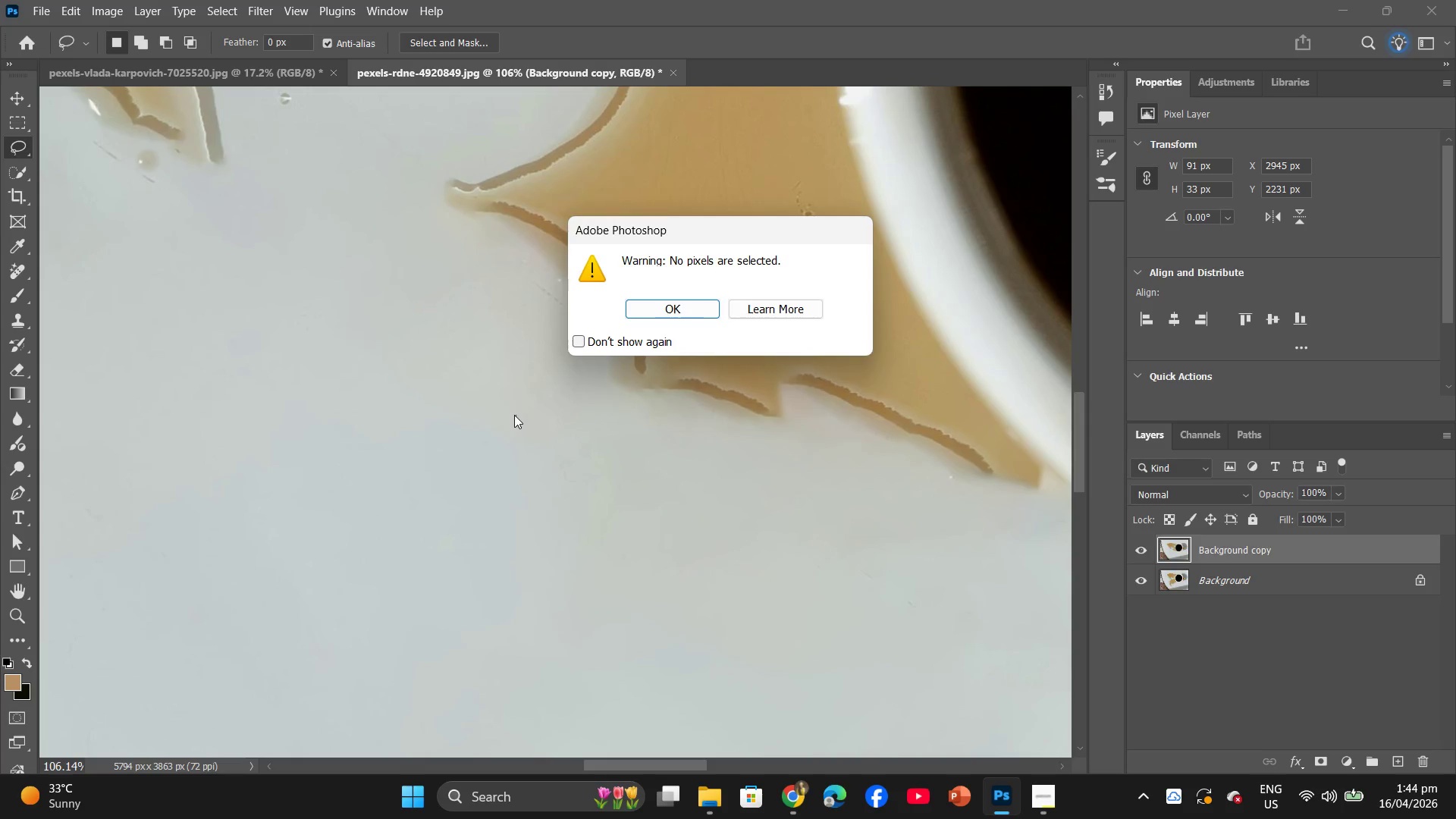 
hold_key(key=Space, duration=0.66)
 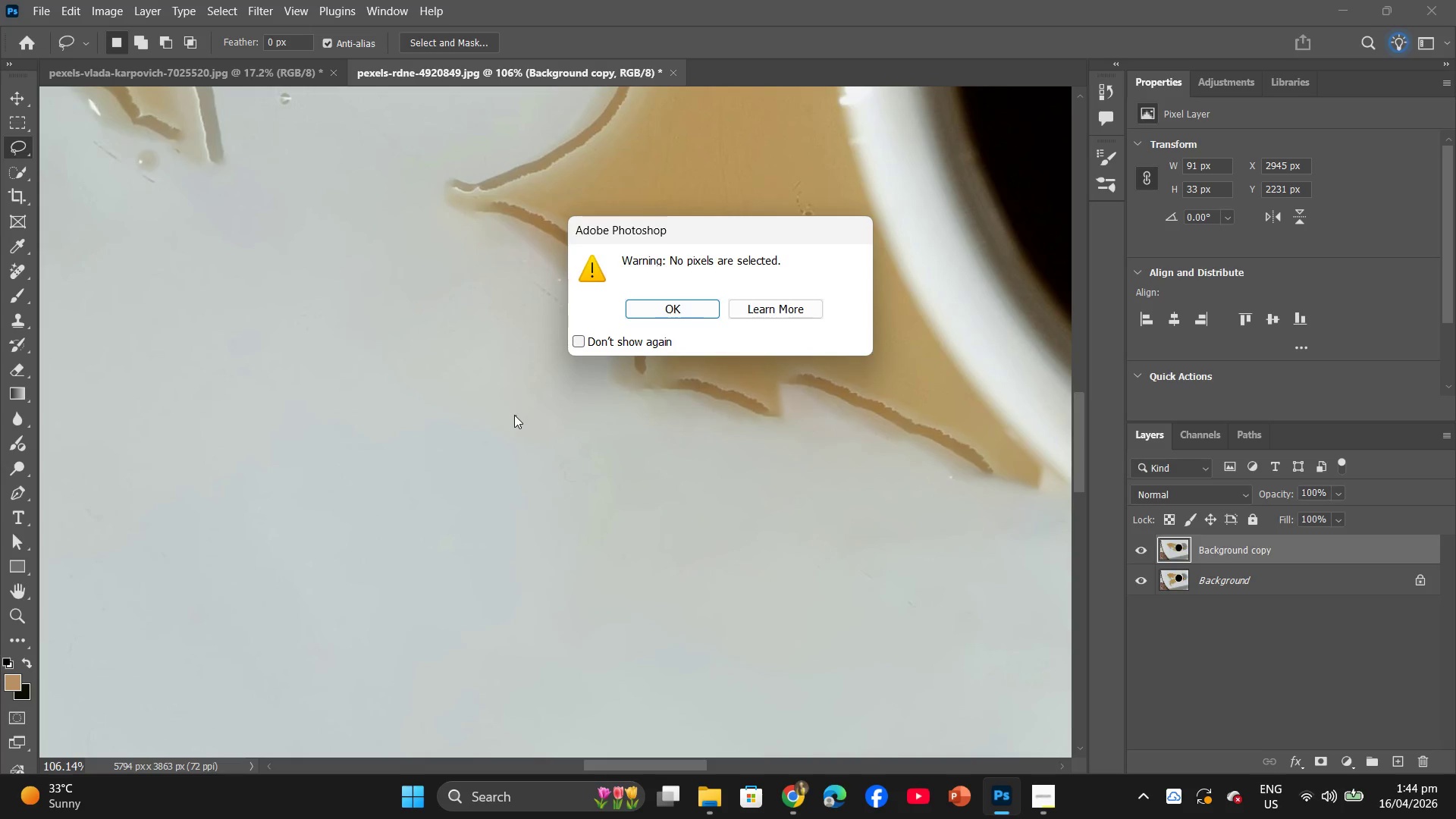 
left_click([662, 317])
 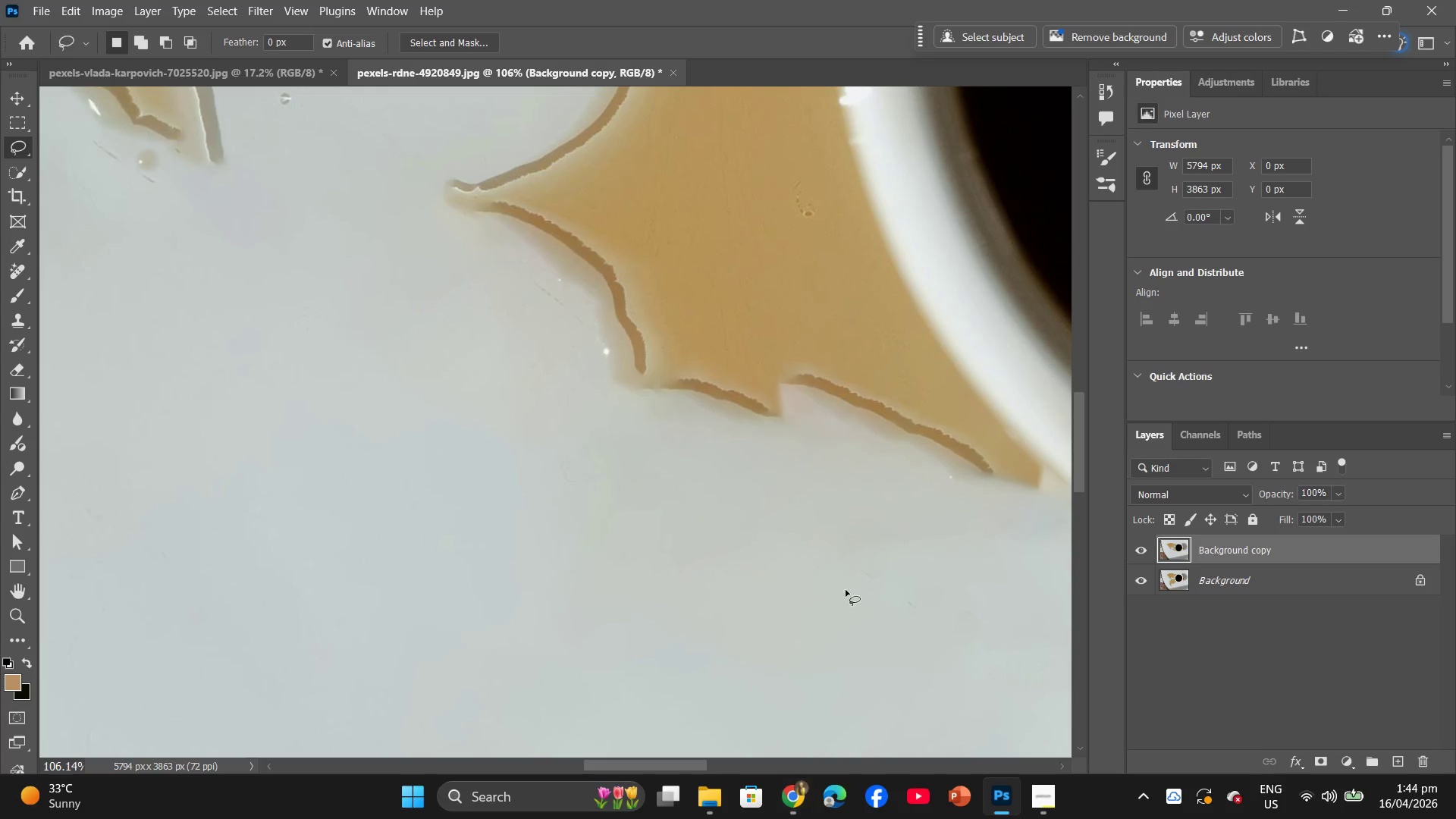 
left_click_drag(start_coordinate=[825, 526], to_coordinate=[803, 466])
 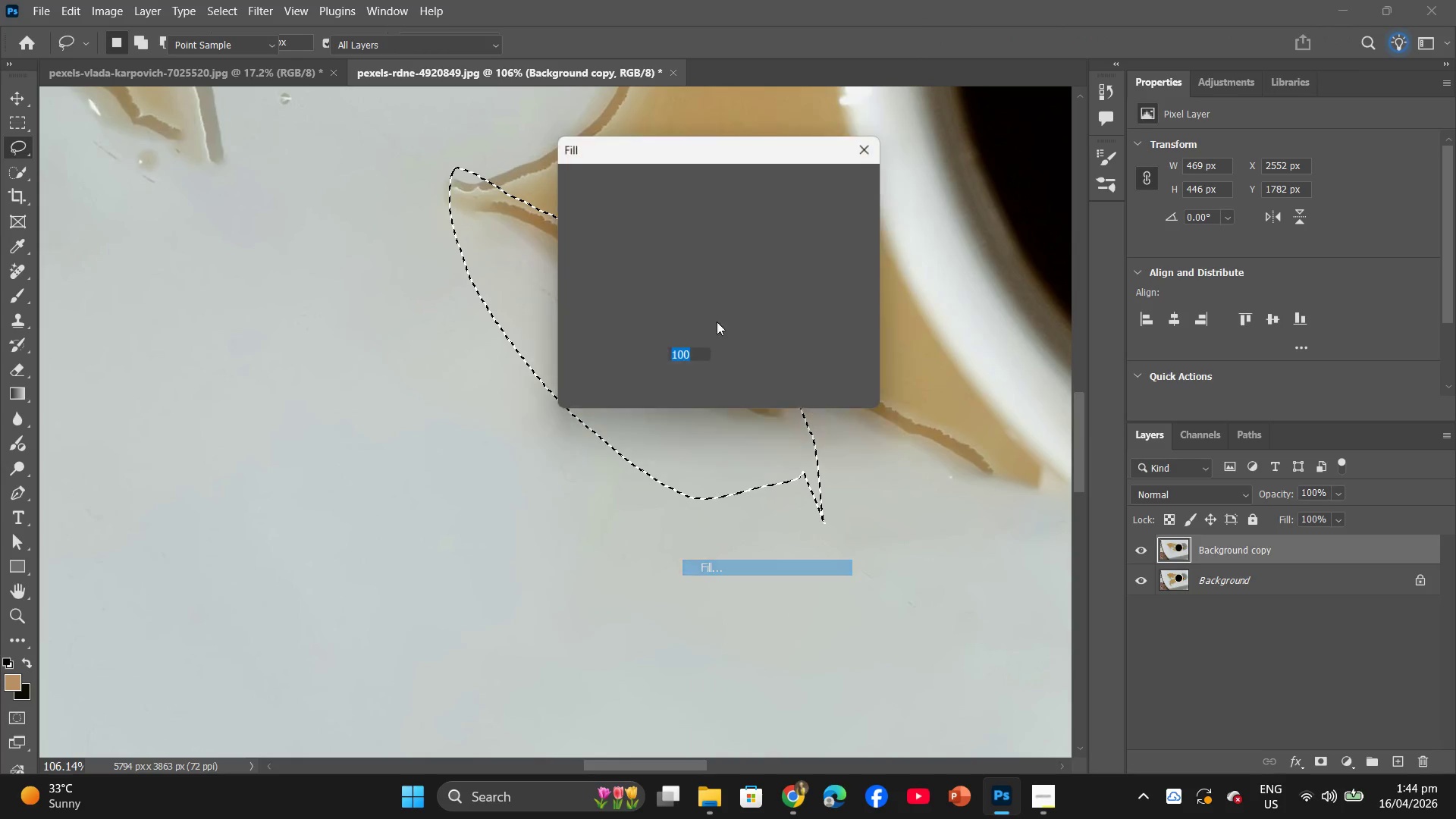 
left_click([844, 190])
 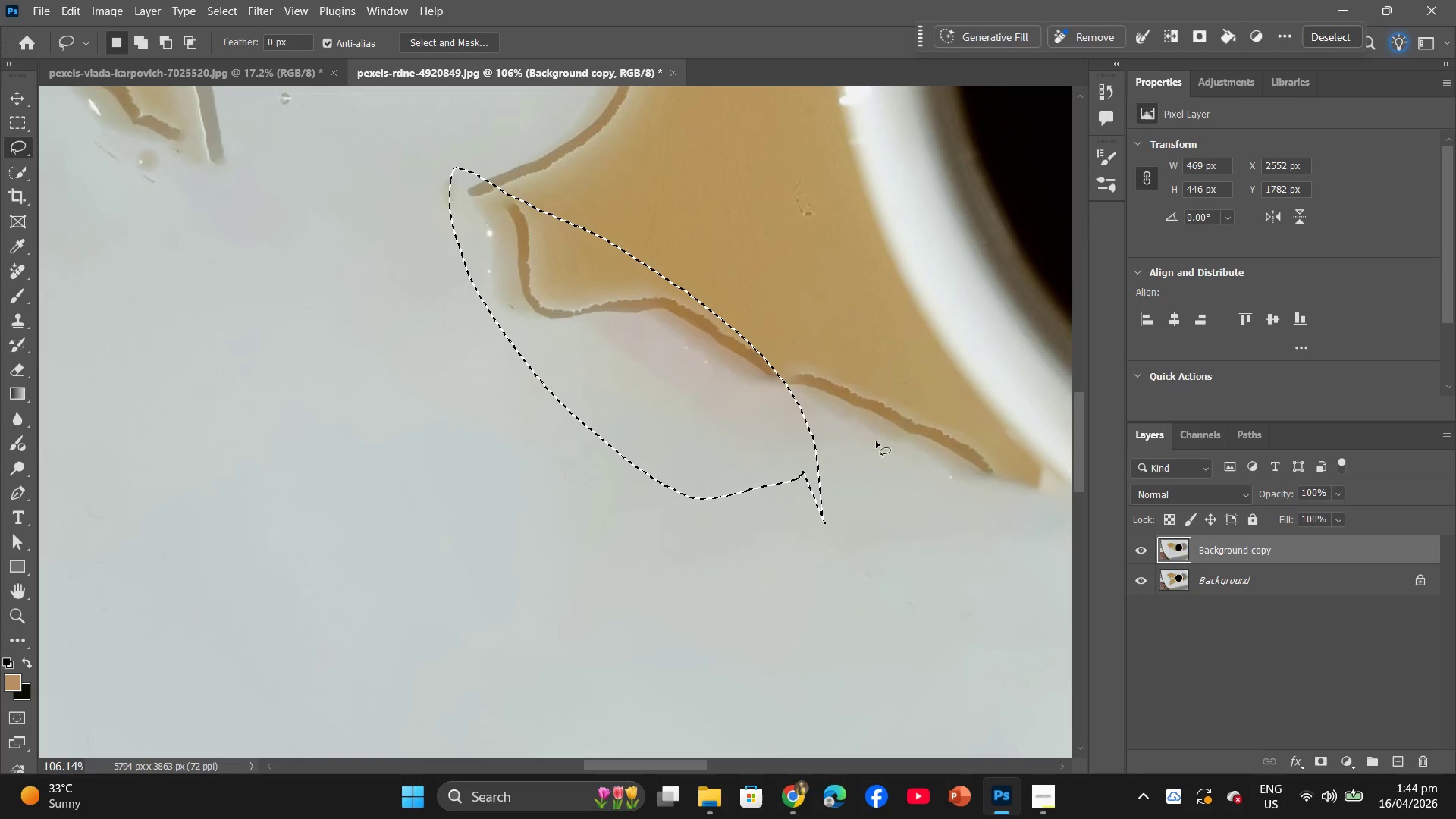 
left_click([876, 441])
 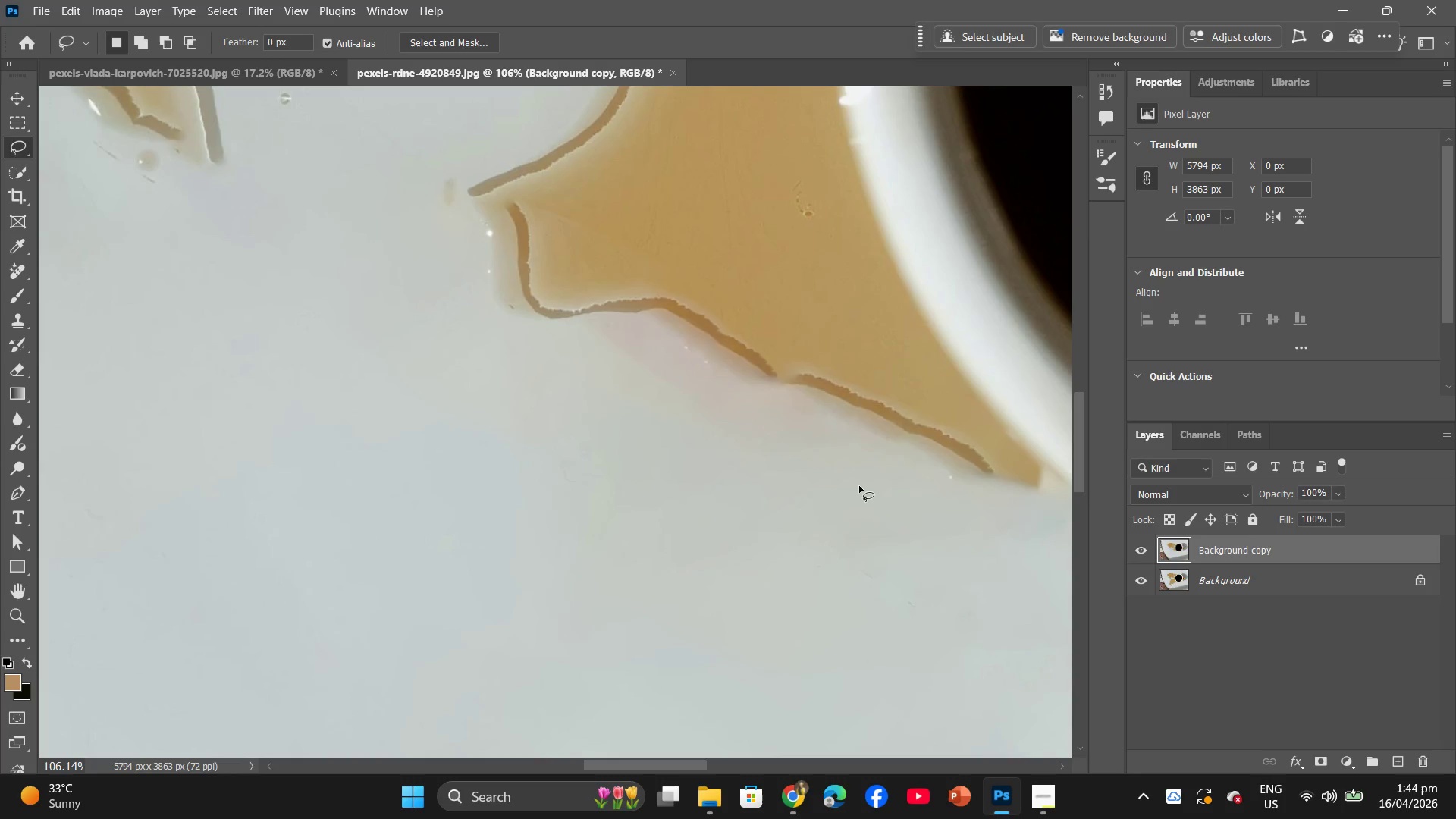 
hold_key(key=Space, duration=0.7)
 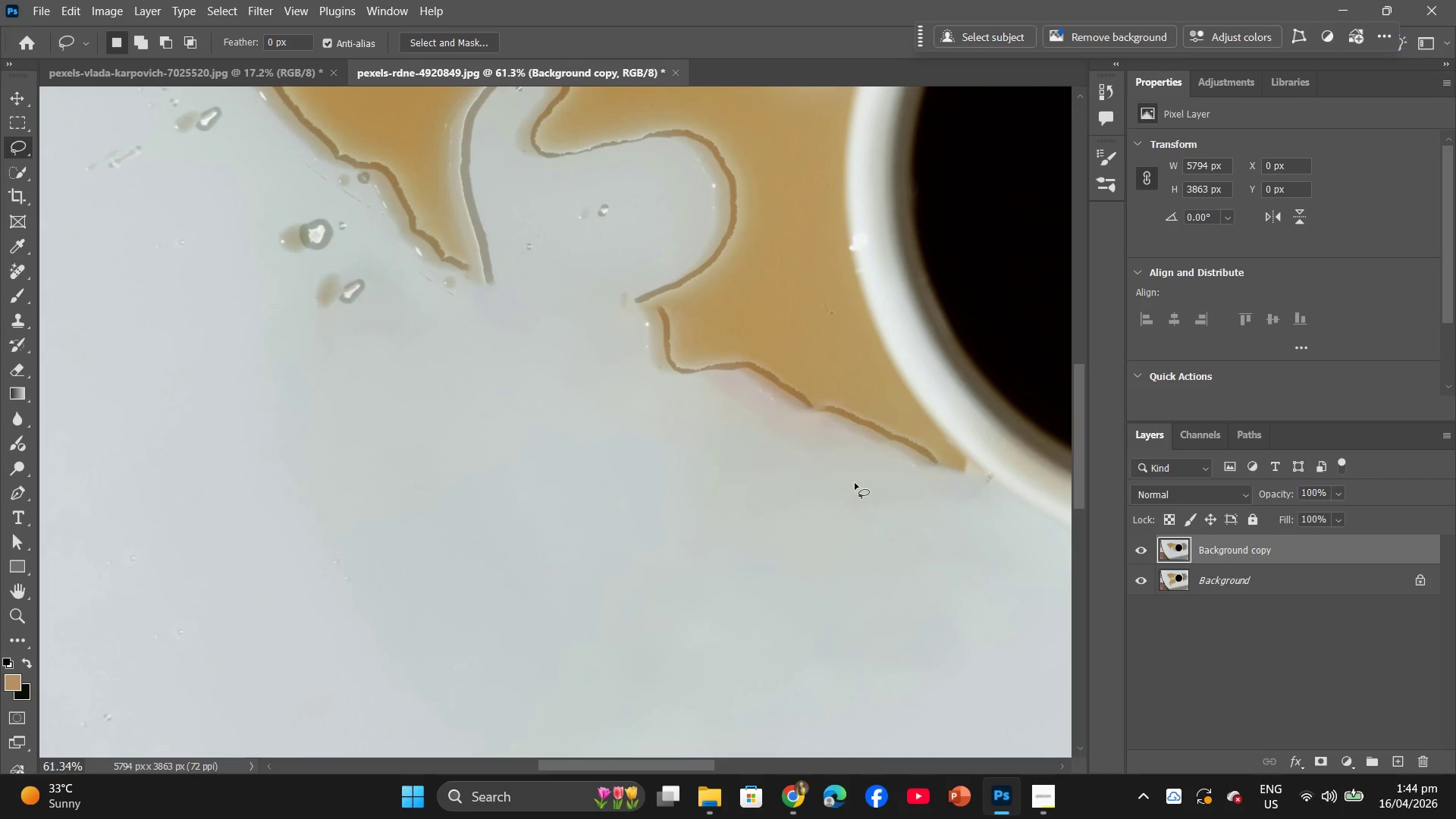 
hold_key(key=AltLeft, duration=1.28)
 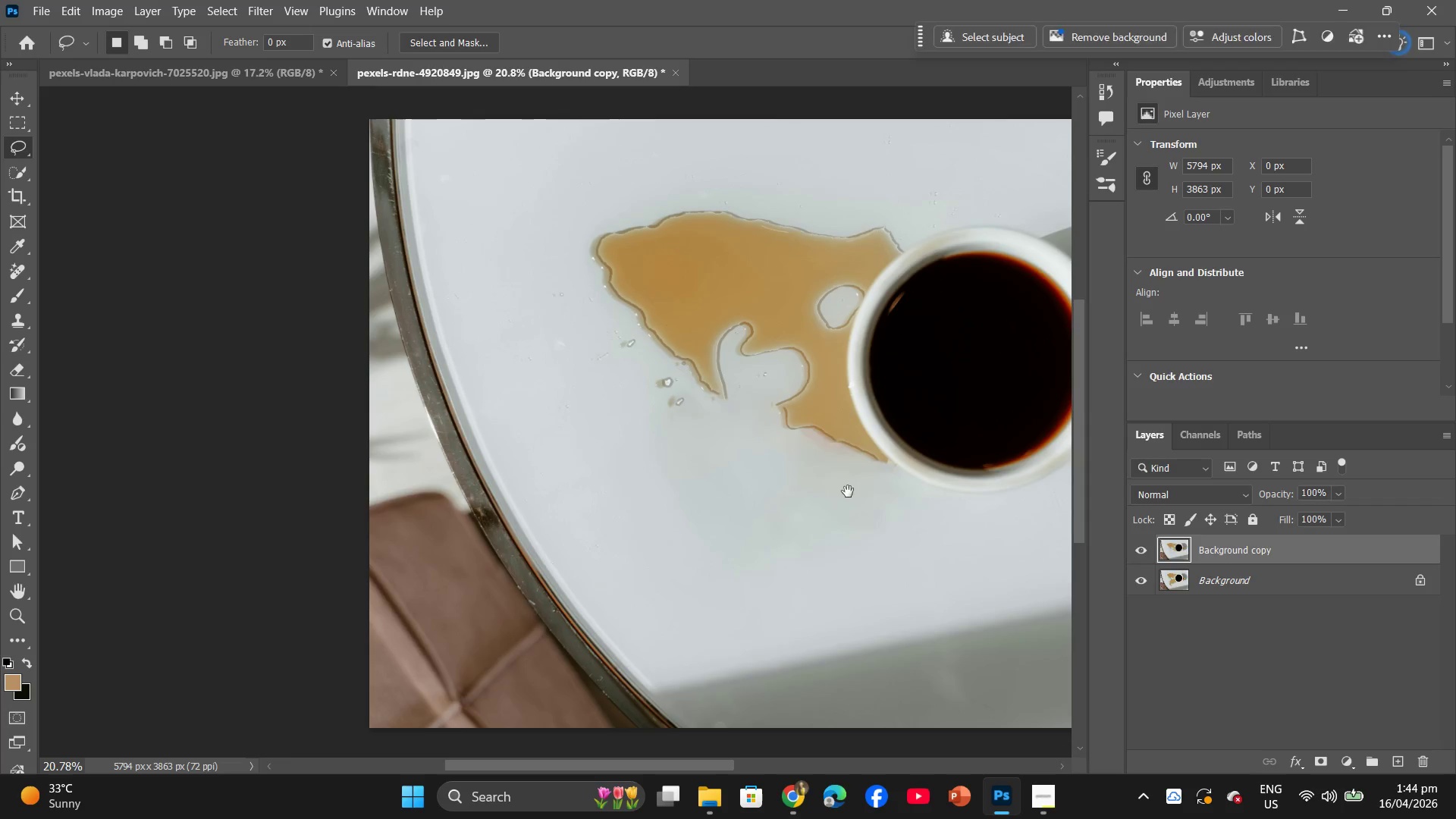 
scroll: coordinate [847, 481], scroll_direction: down, amount: 20.0
 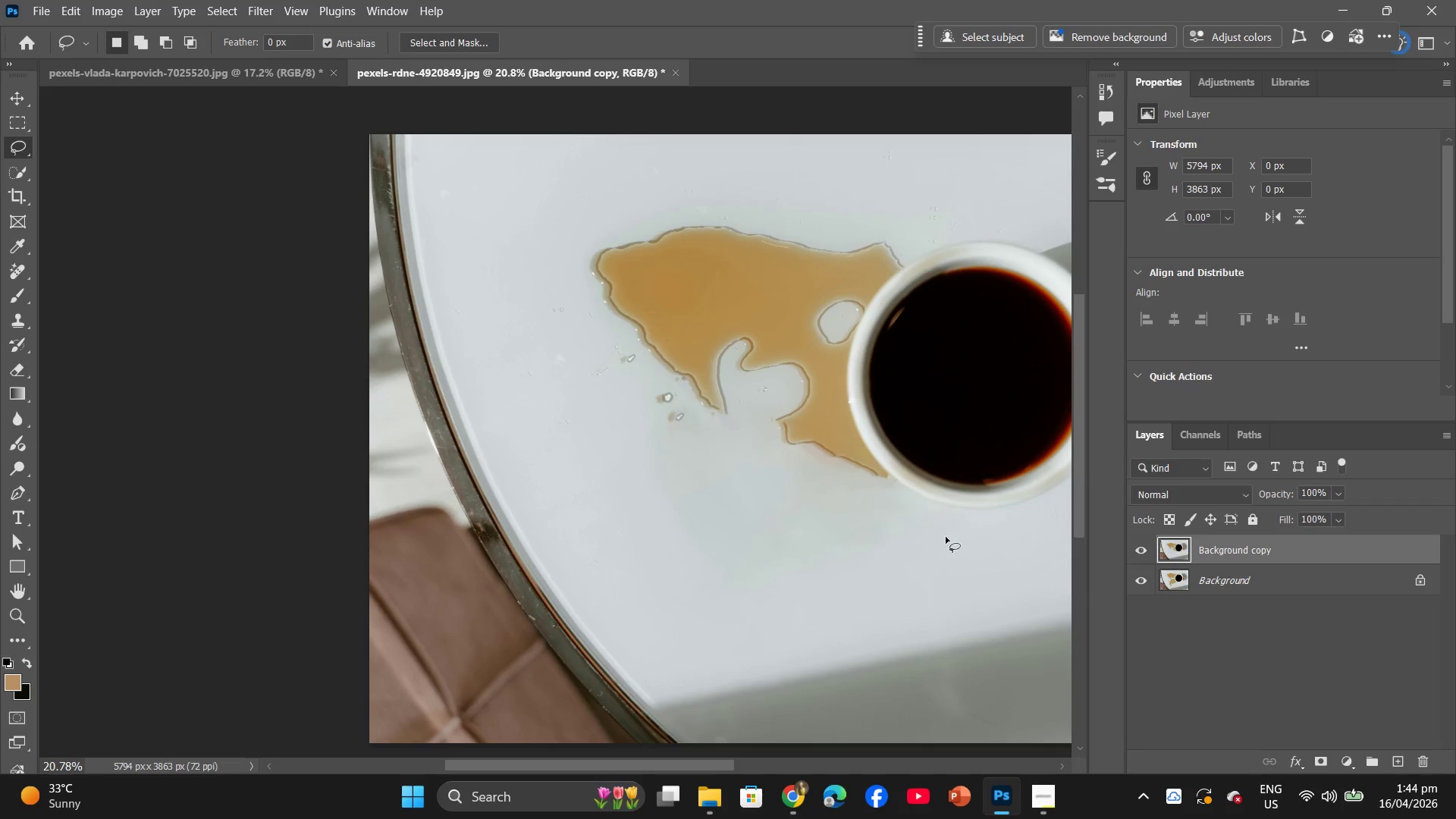 
hold_key(key=Space, duration=1.5)
 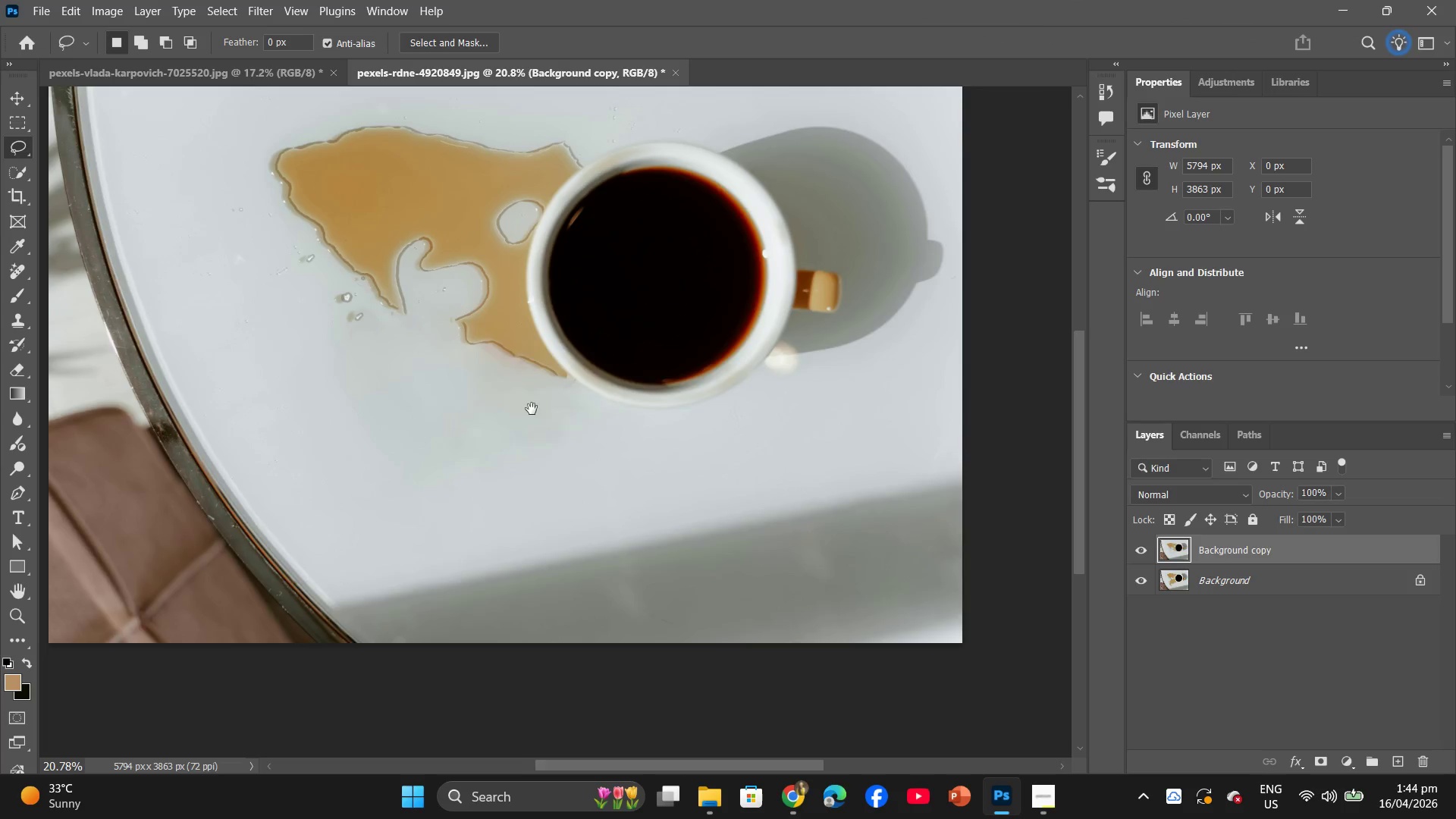 
left_click_drag(start_coordinate=[847, 491], to_coordinate=[878, 547])
 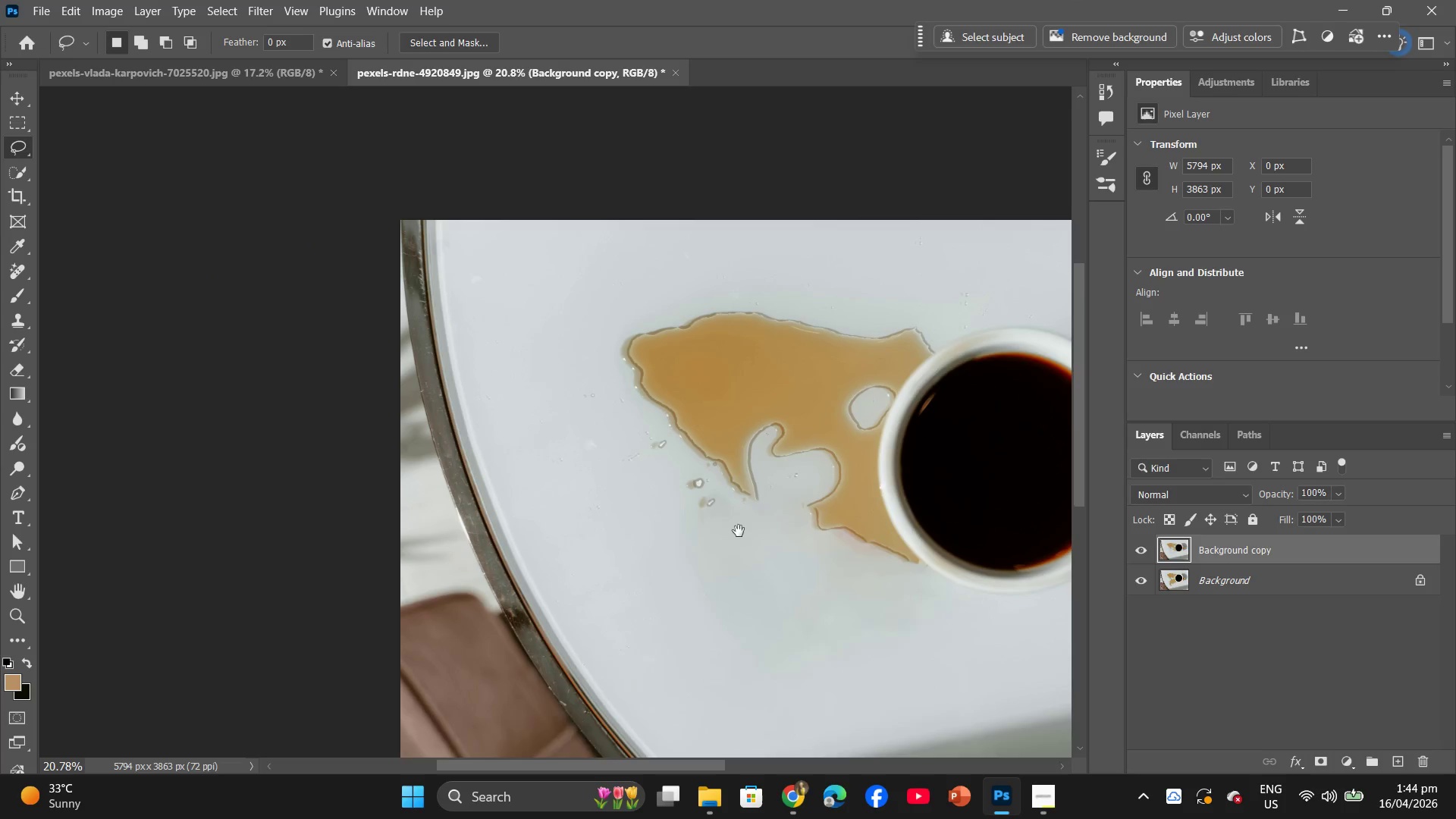 
scroll: coordinate [964, 556], scroll_direction: down, amount: 1.0
 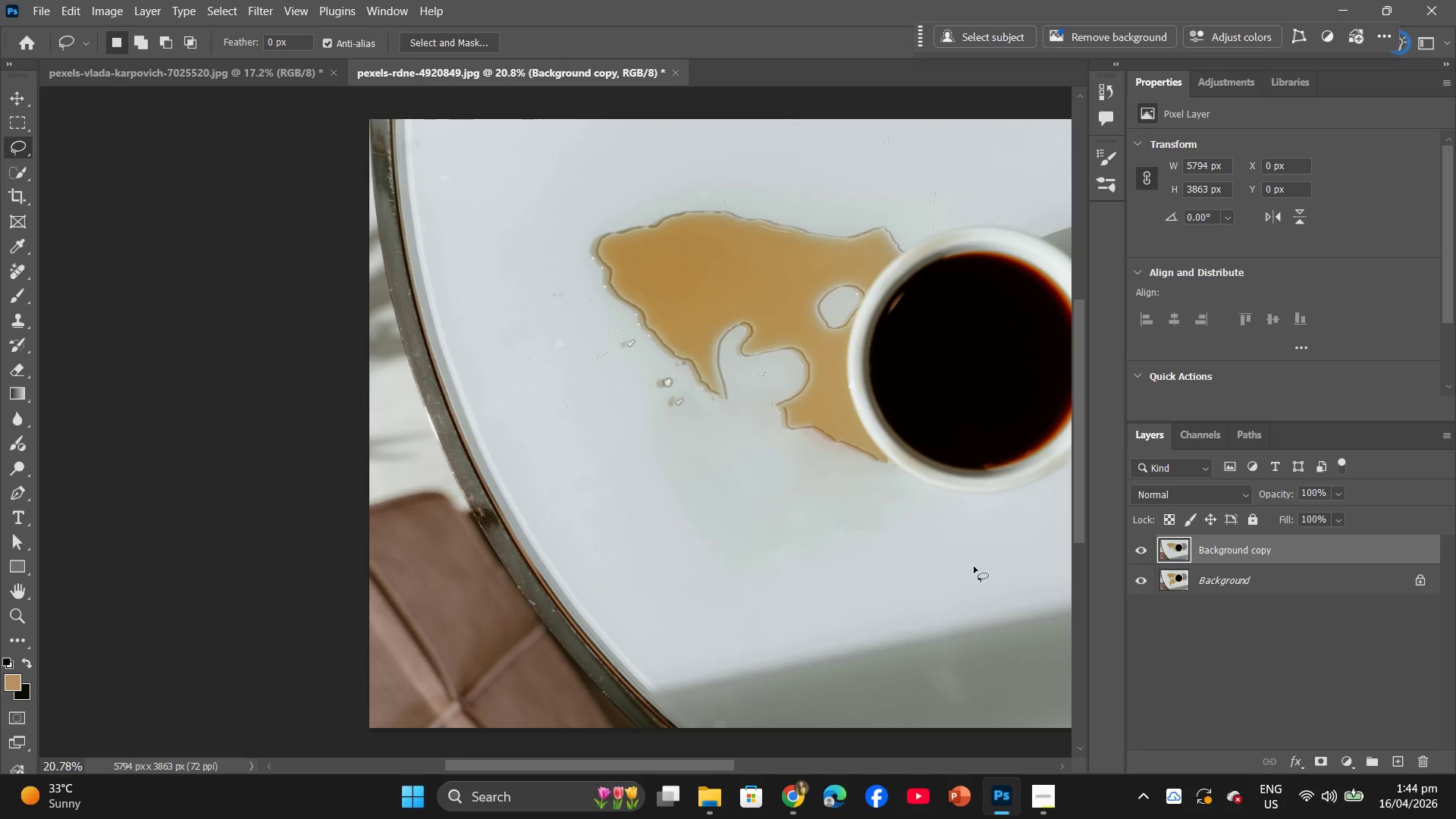 
hold_key(key=Space, duration=1.23)
 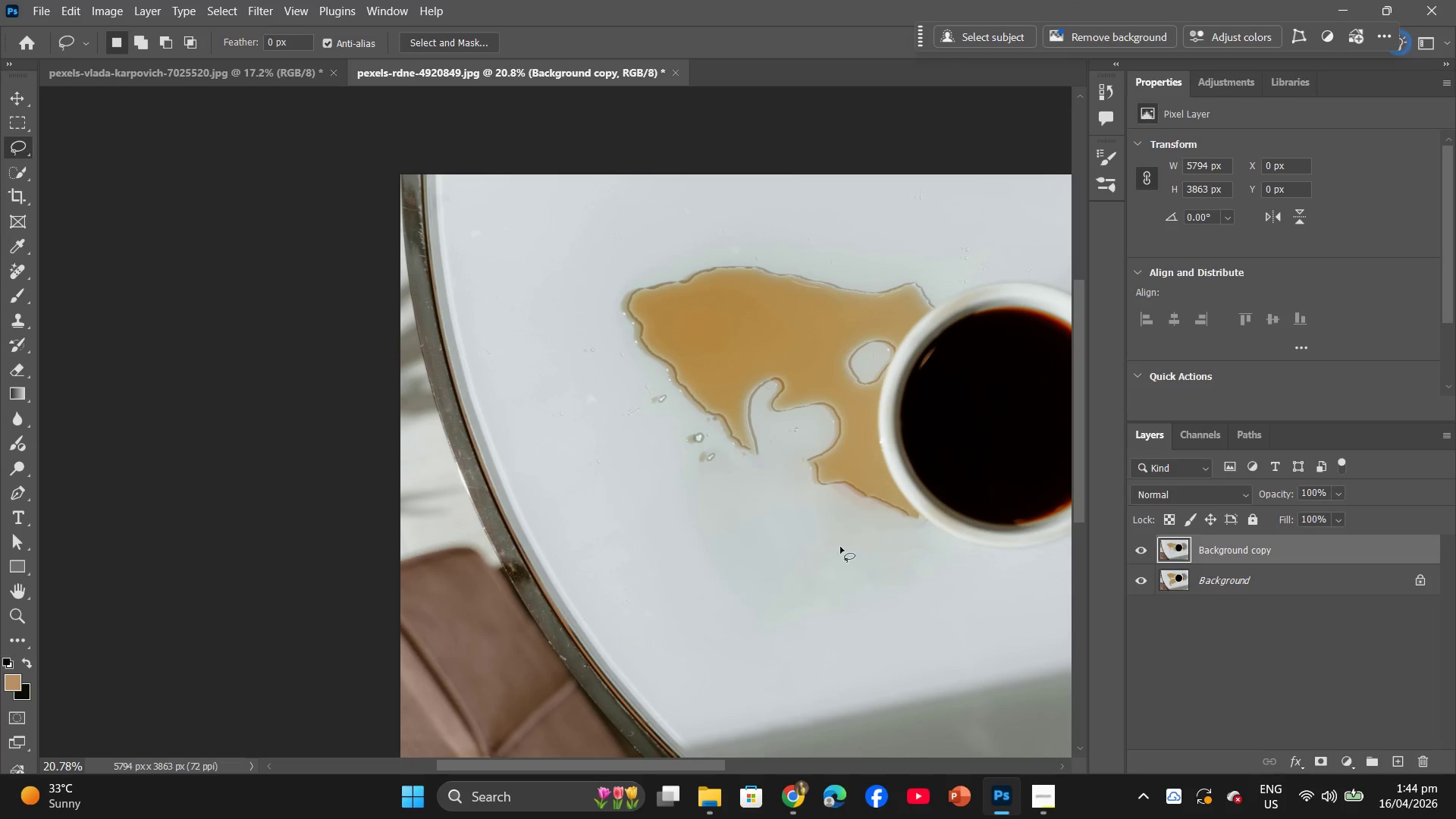 
hold_key(key=Space, duration=0.48)
 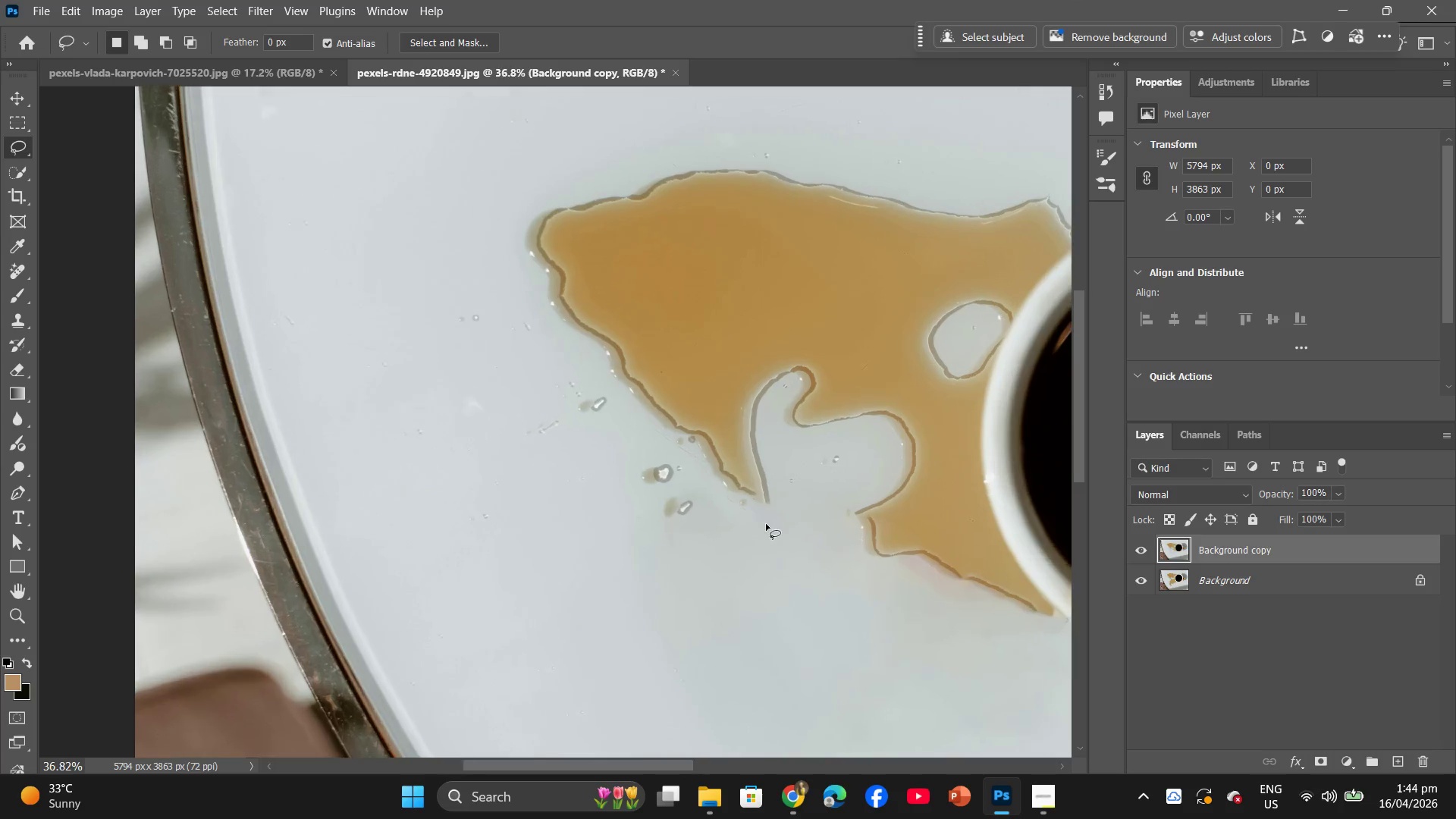 
hold_key(key=AltLeft, duration=0.81)
 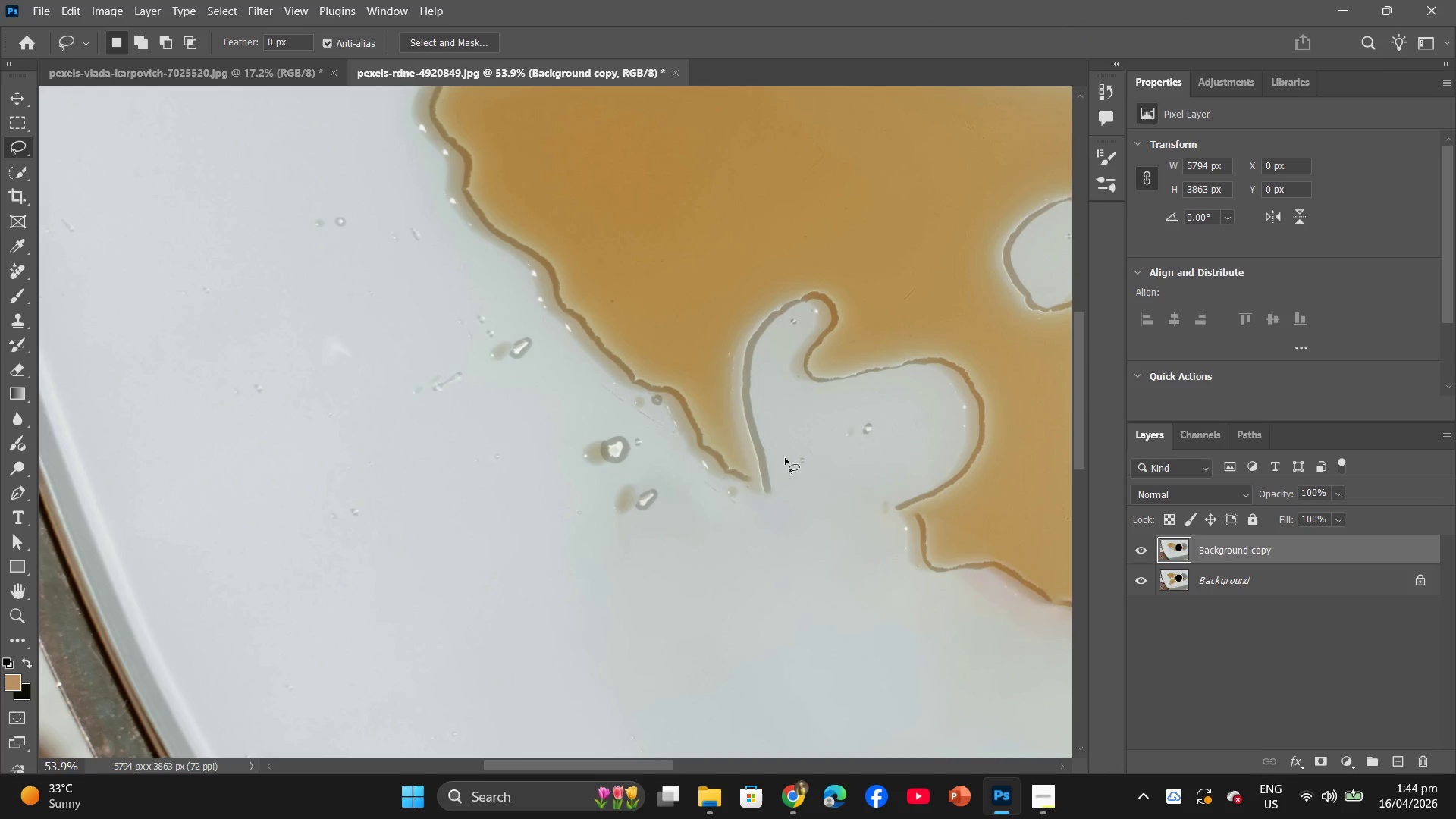 
left_click_drag(start_coordinate=[785, 458], to_coordinate=[796, 460])
 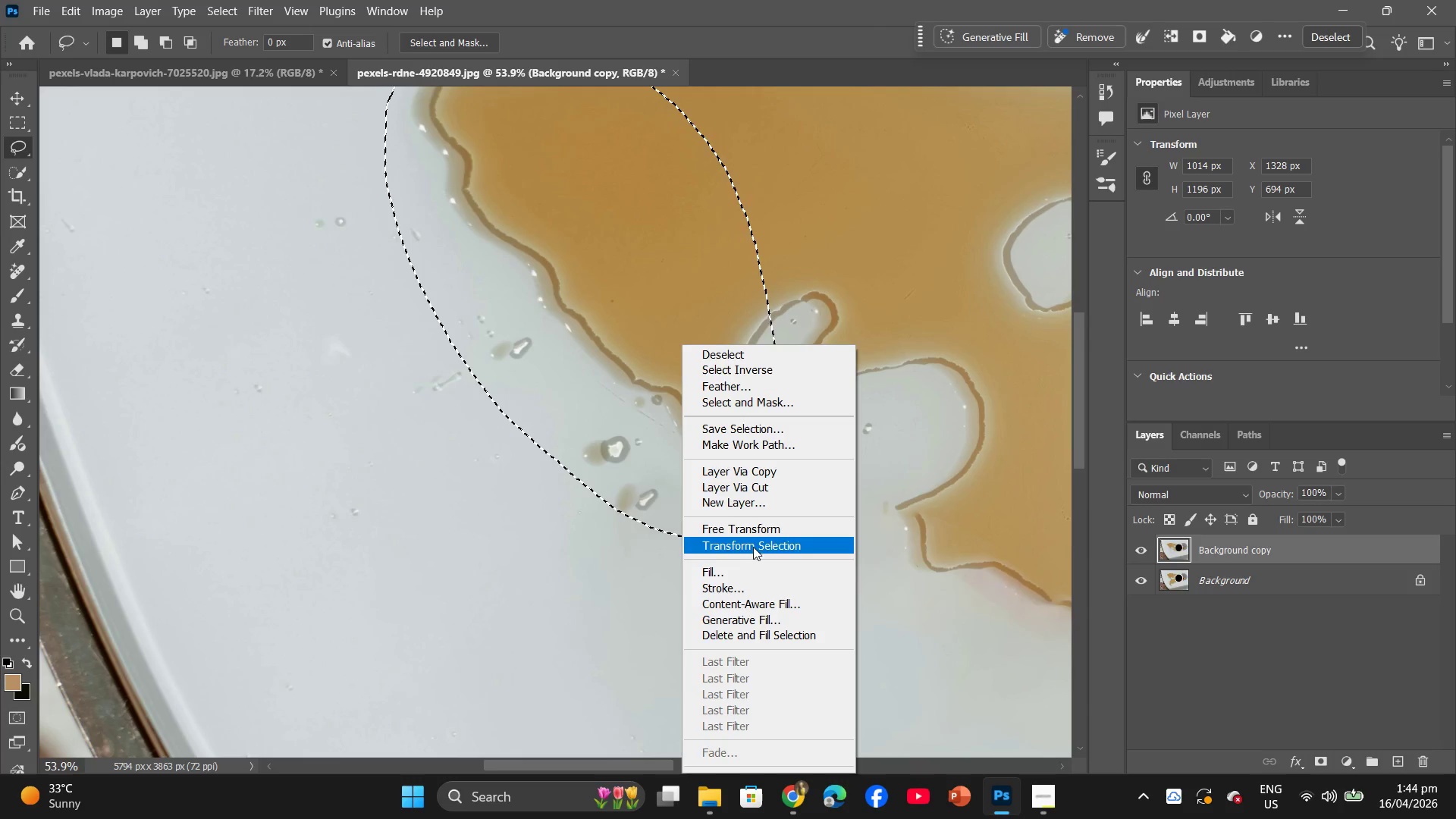 
scroll: coordinate [767, 524], scroll_direction: up, amount: 14.0
 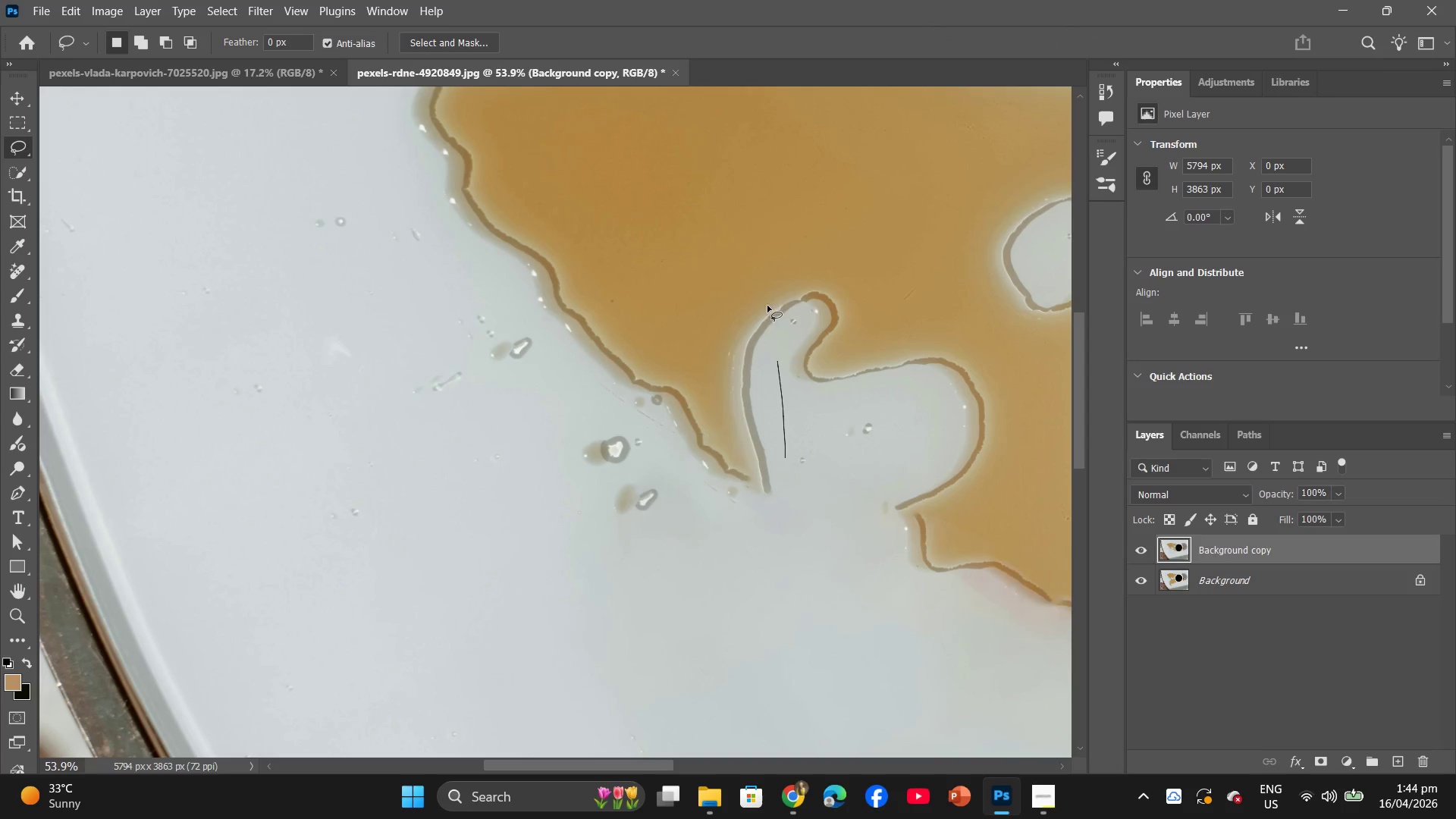 
left_click([752, 565])
 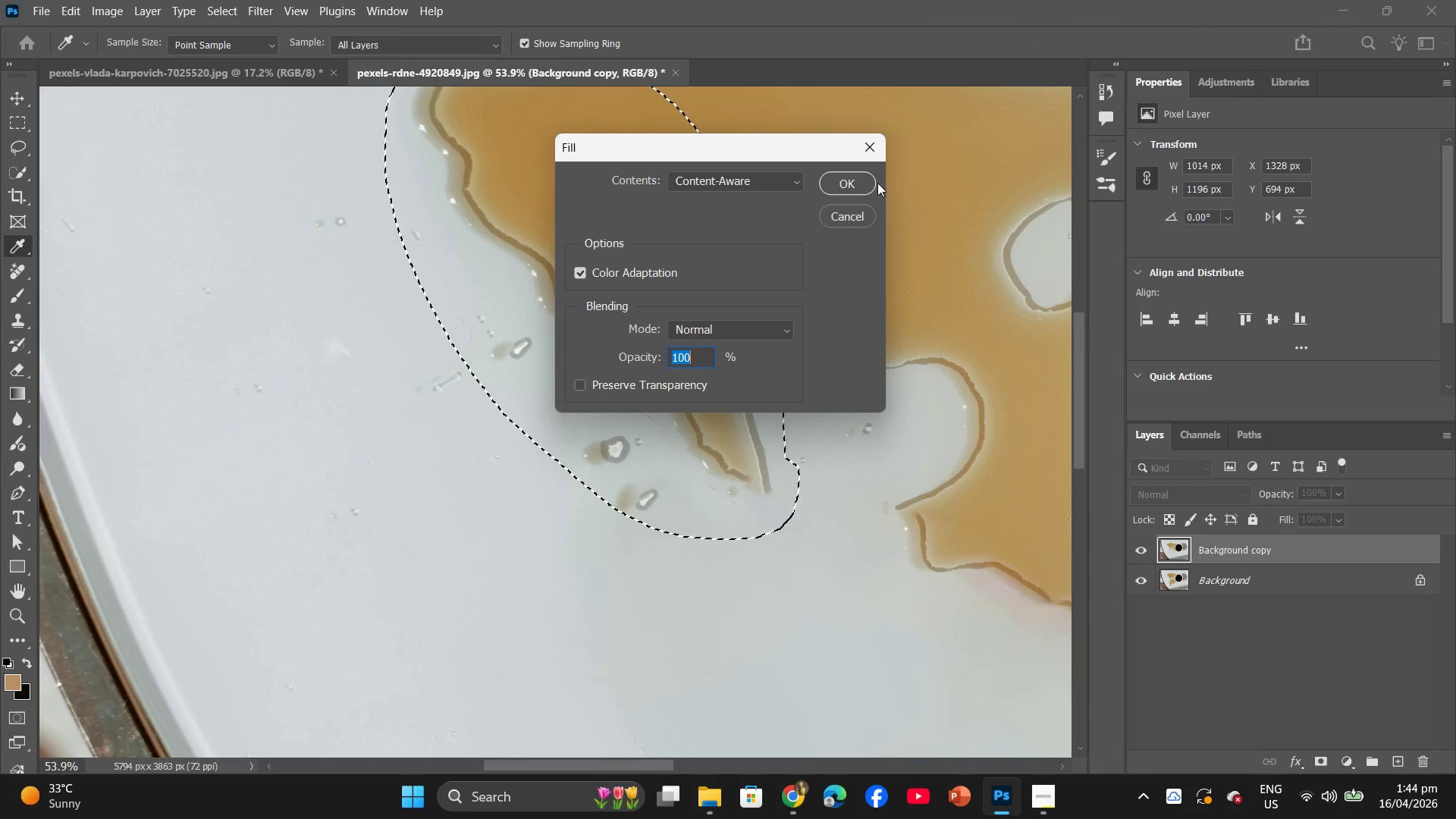 
left_click([871, 184])
 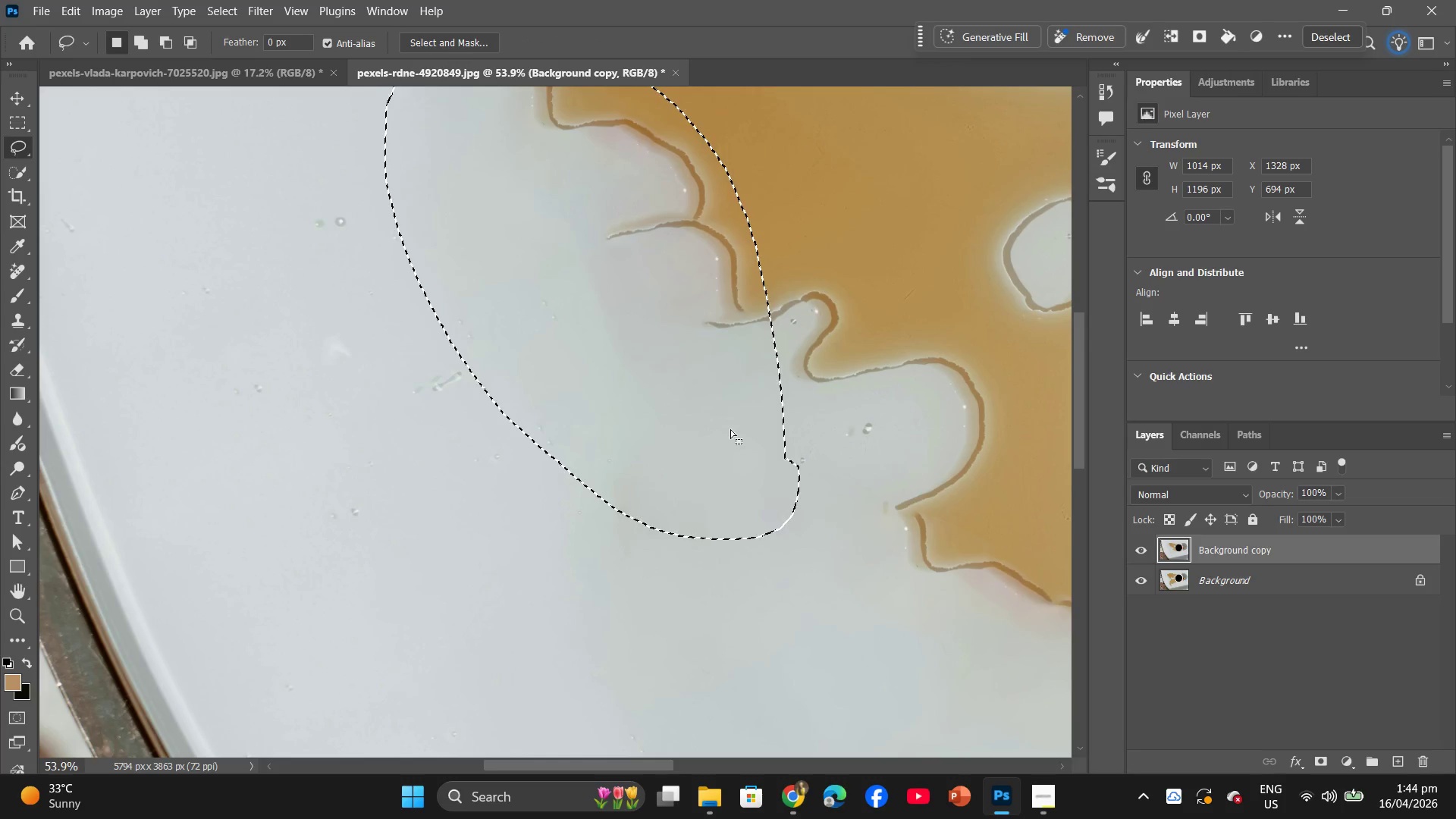 
left_click([470, 434])
 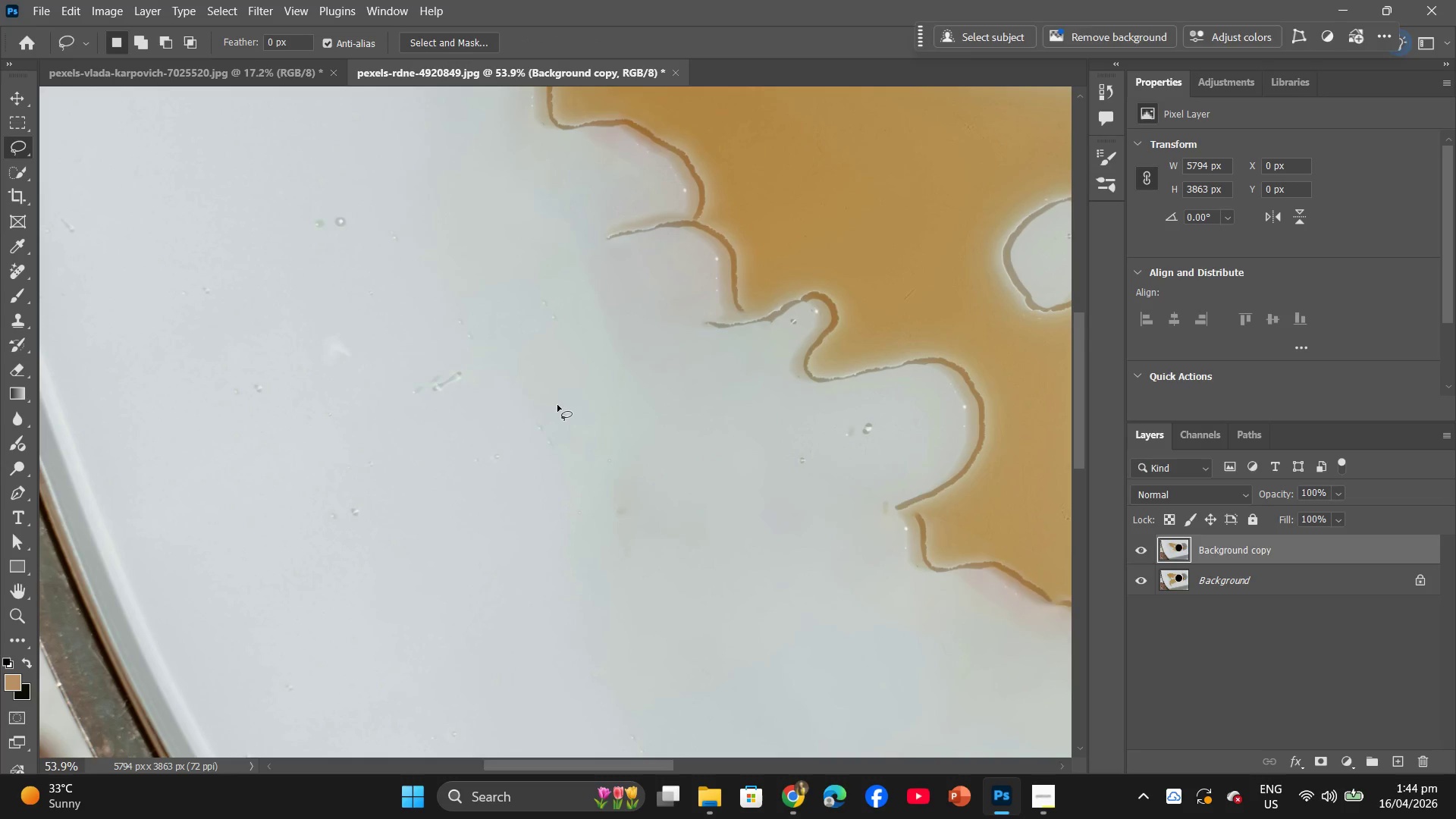 
left_click_drag(start_coordinate=[557, 371], to_coordinate=[517, 319])
 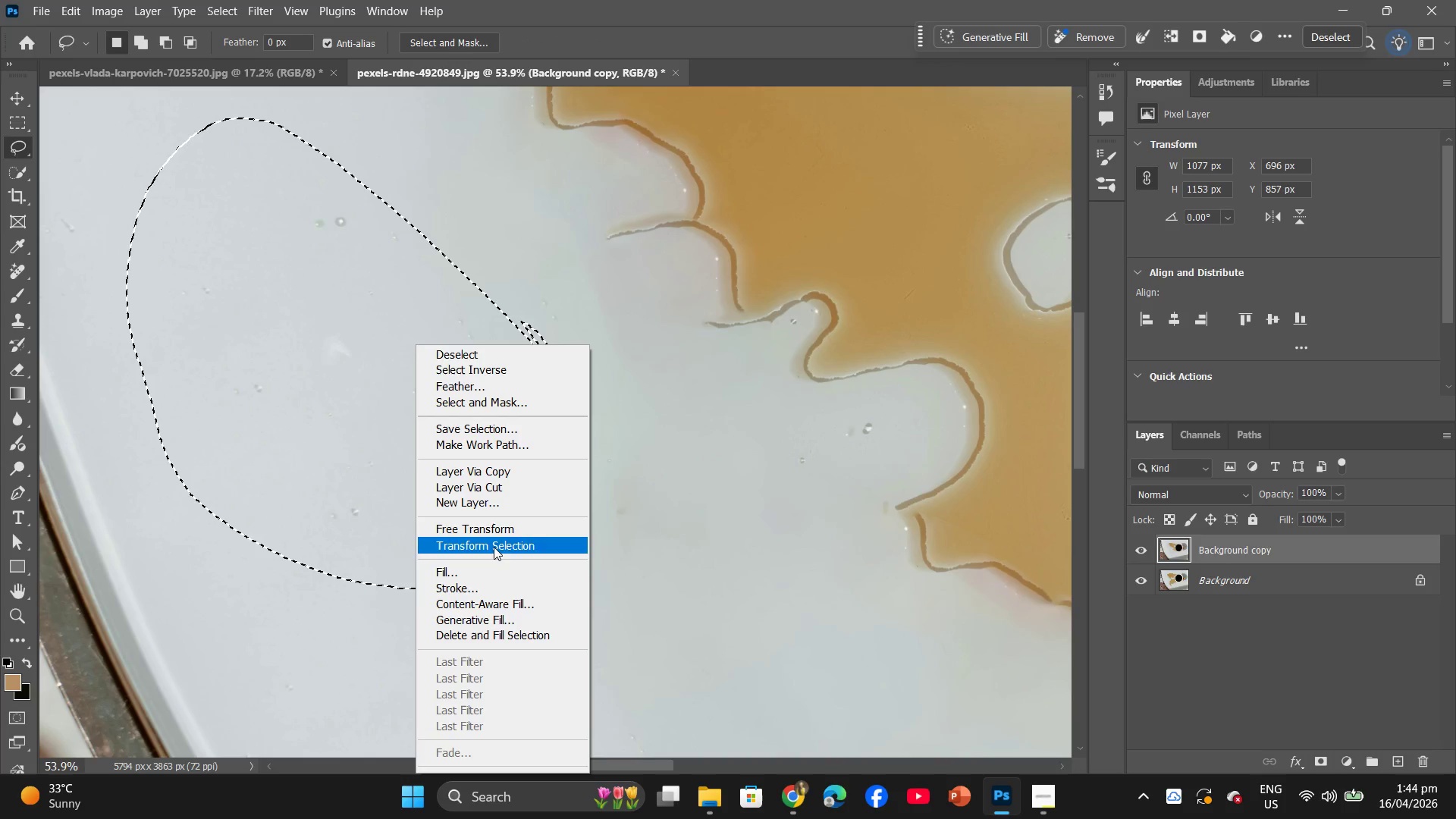 
left_click([491, 566])
 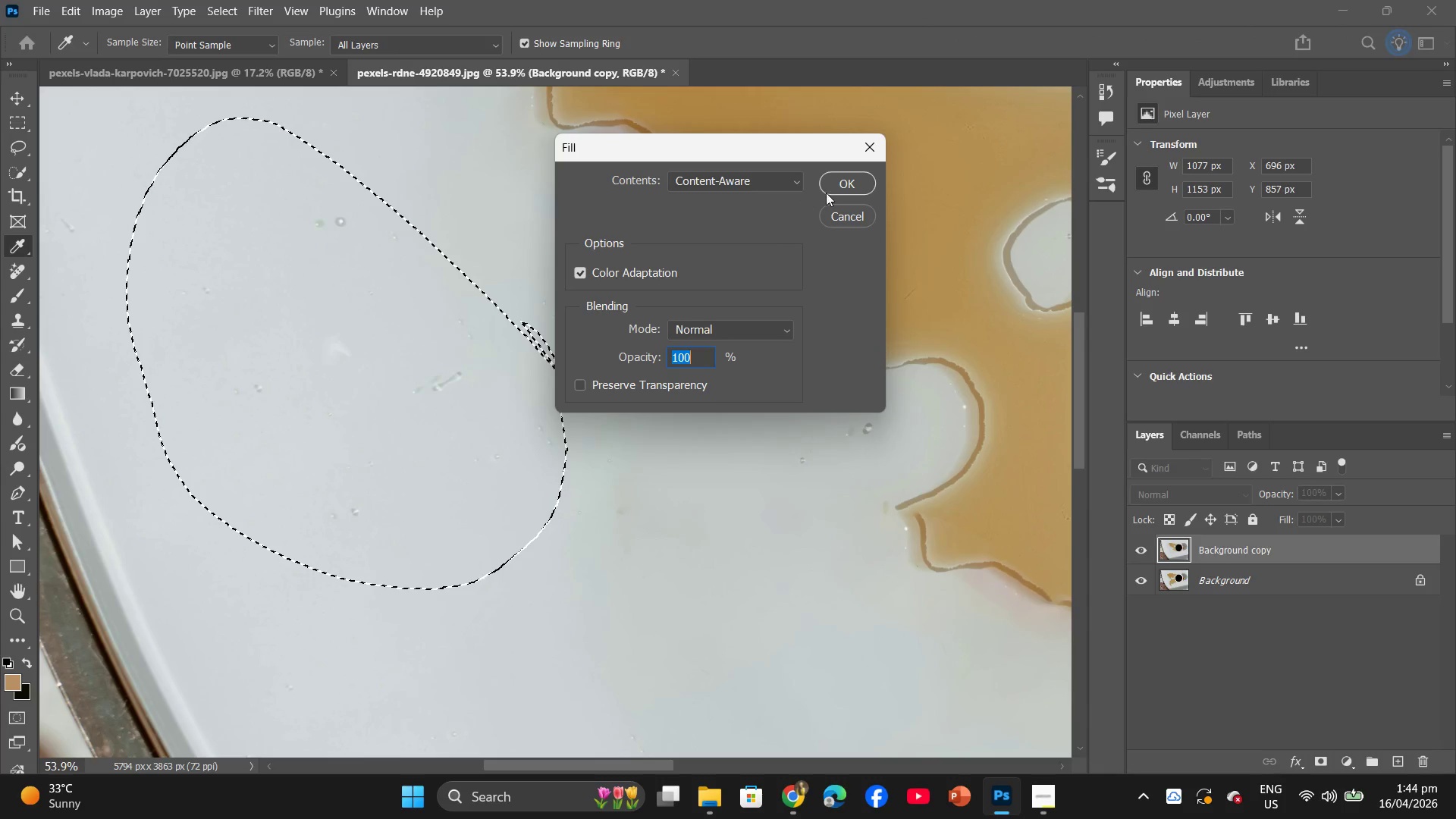 
left_click([868, 184])
 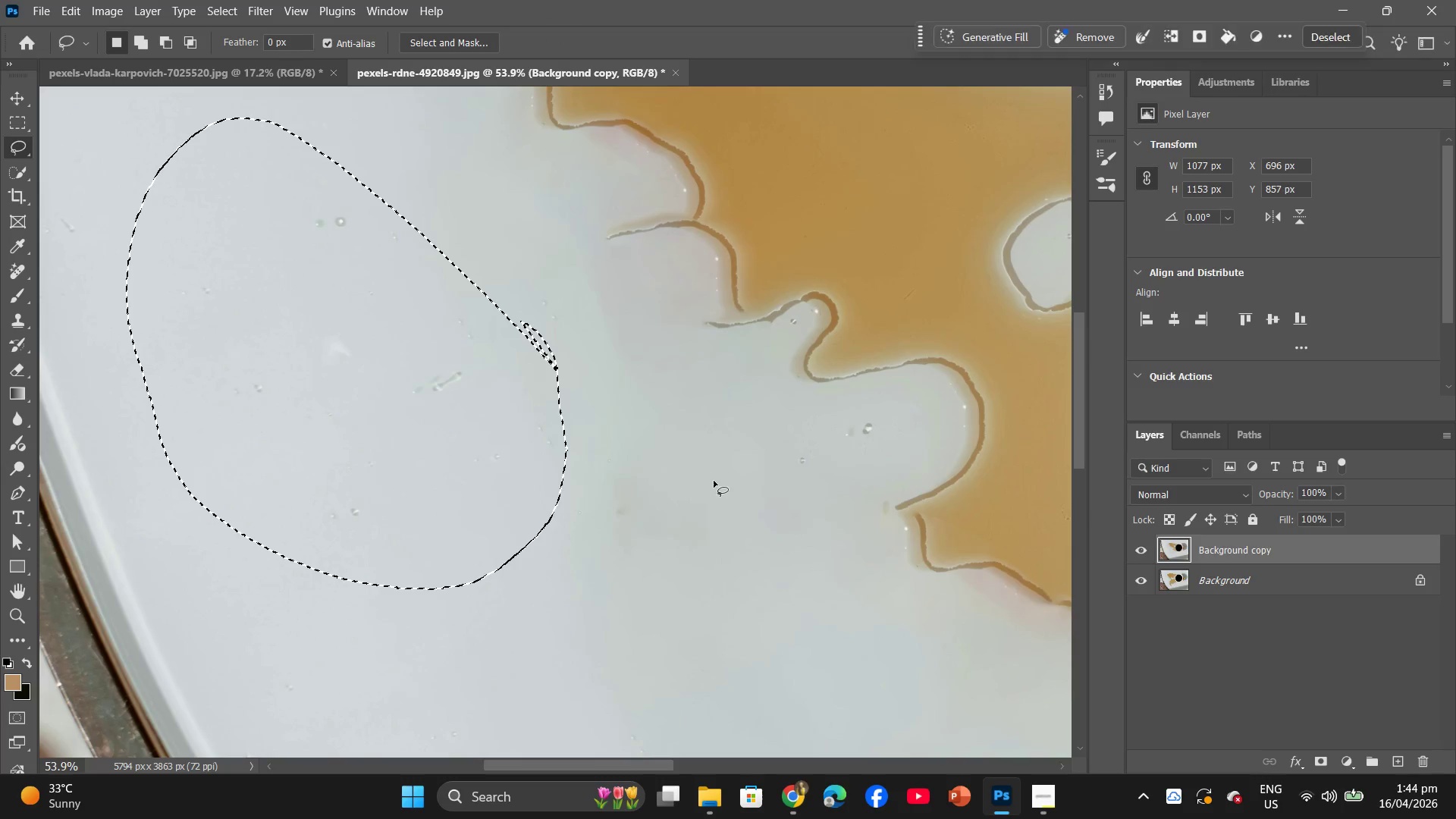 
left_click([714, 481])
 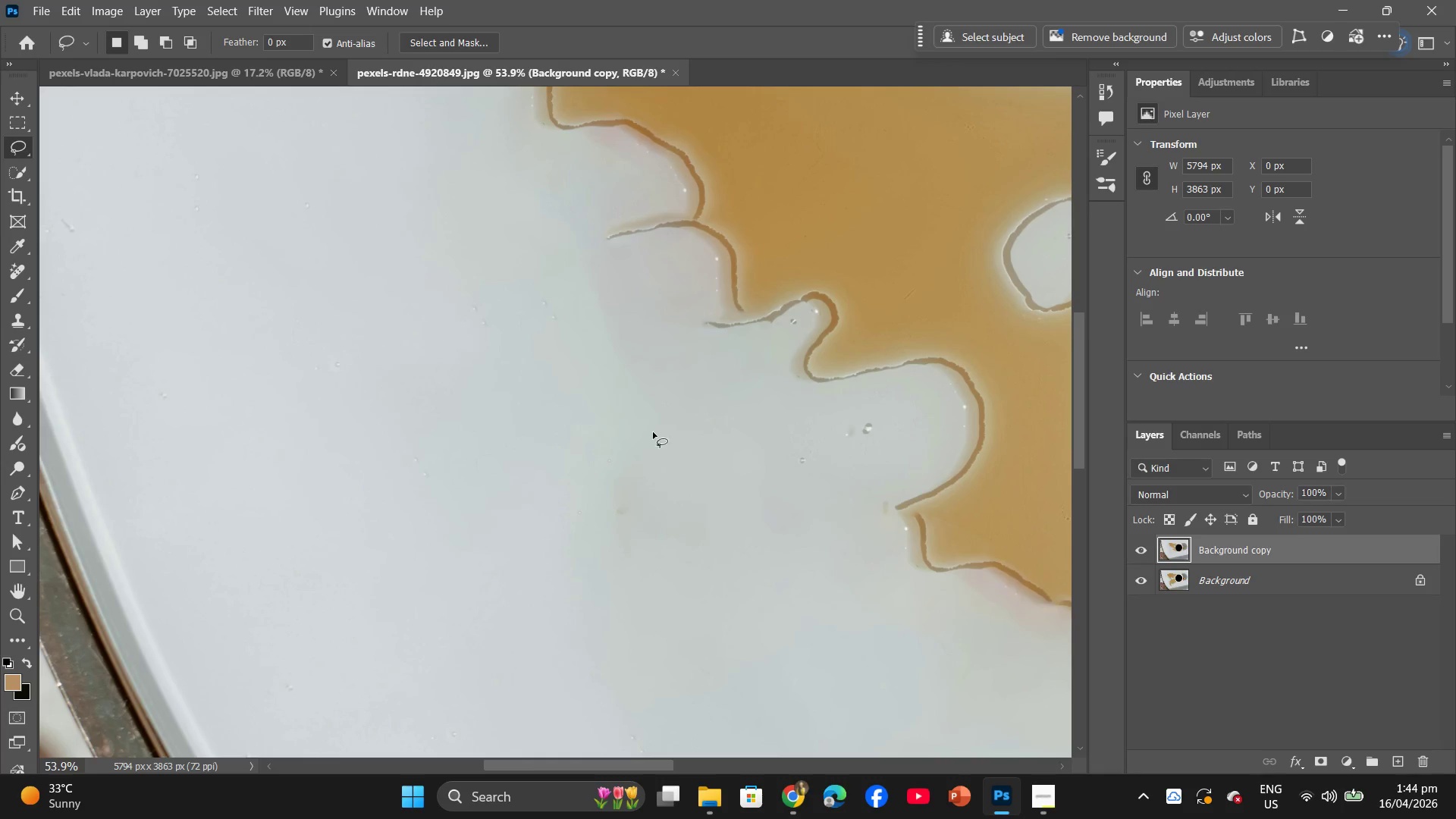 
left_click_drag(start_coordinate=[653, 425], to_coordinate=[626, 372])
 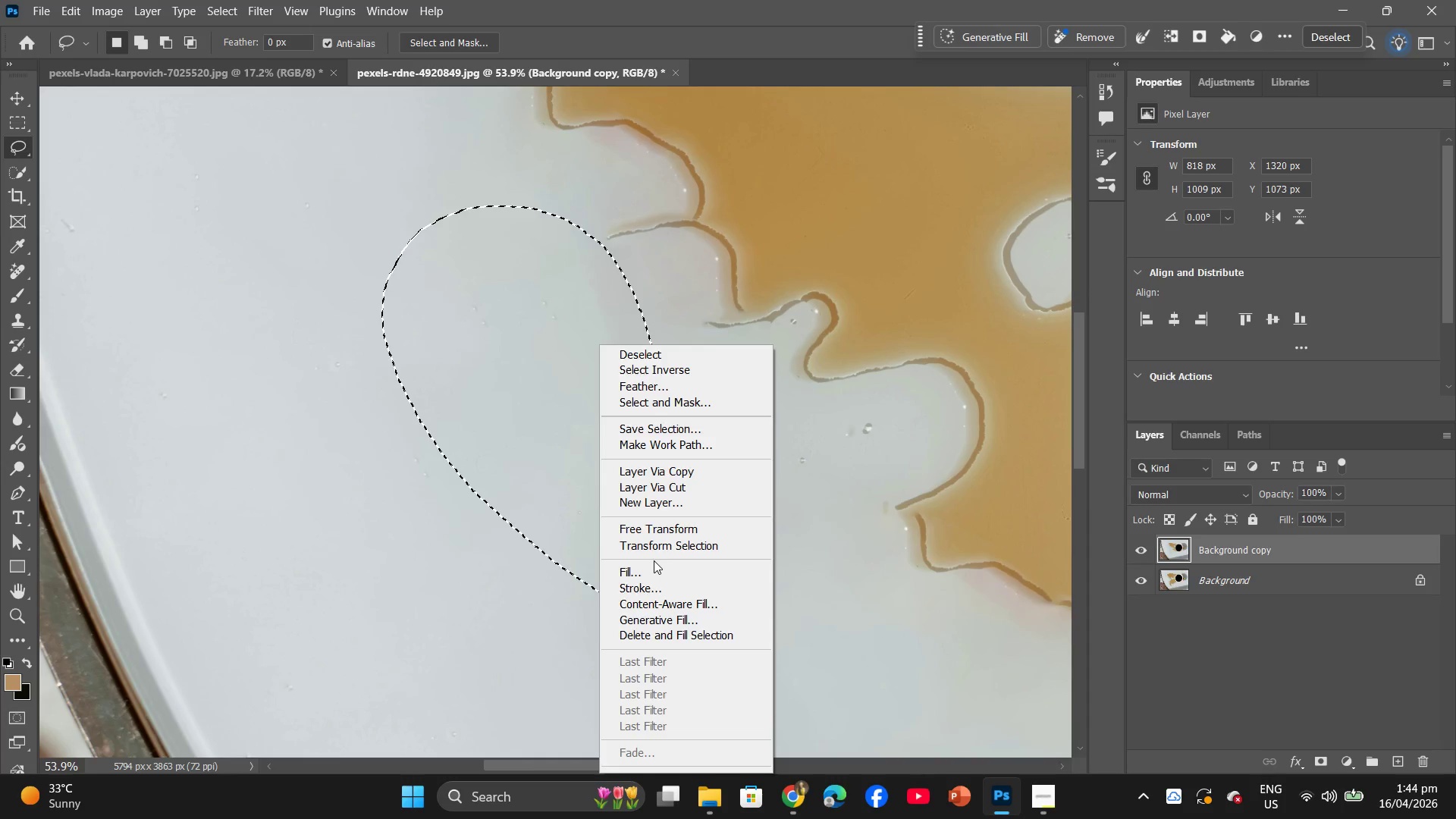 
left_click([654, 567])
 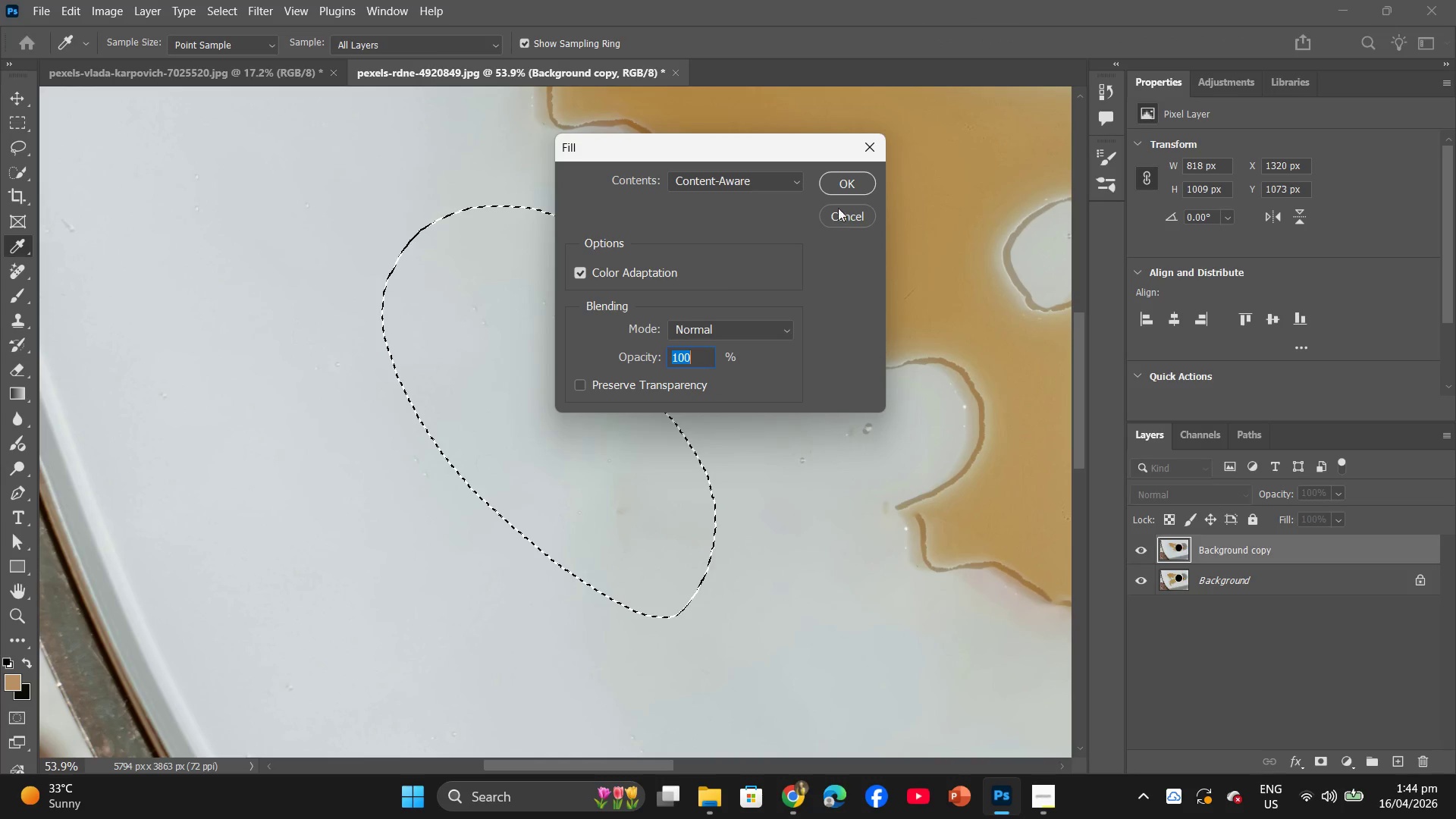 
left_click([856, 190])
 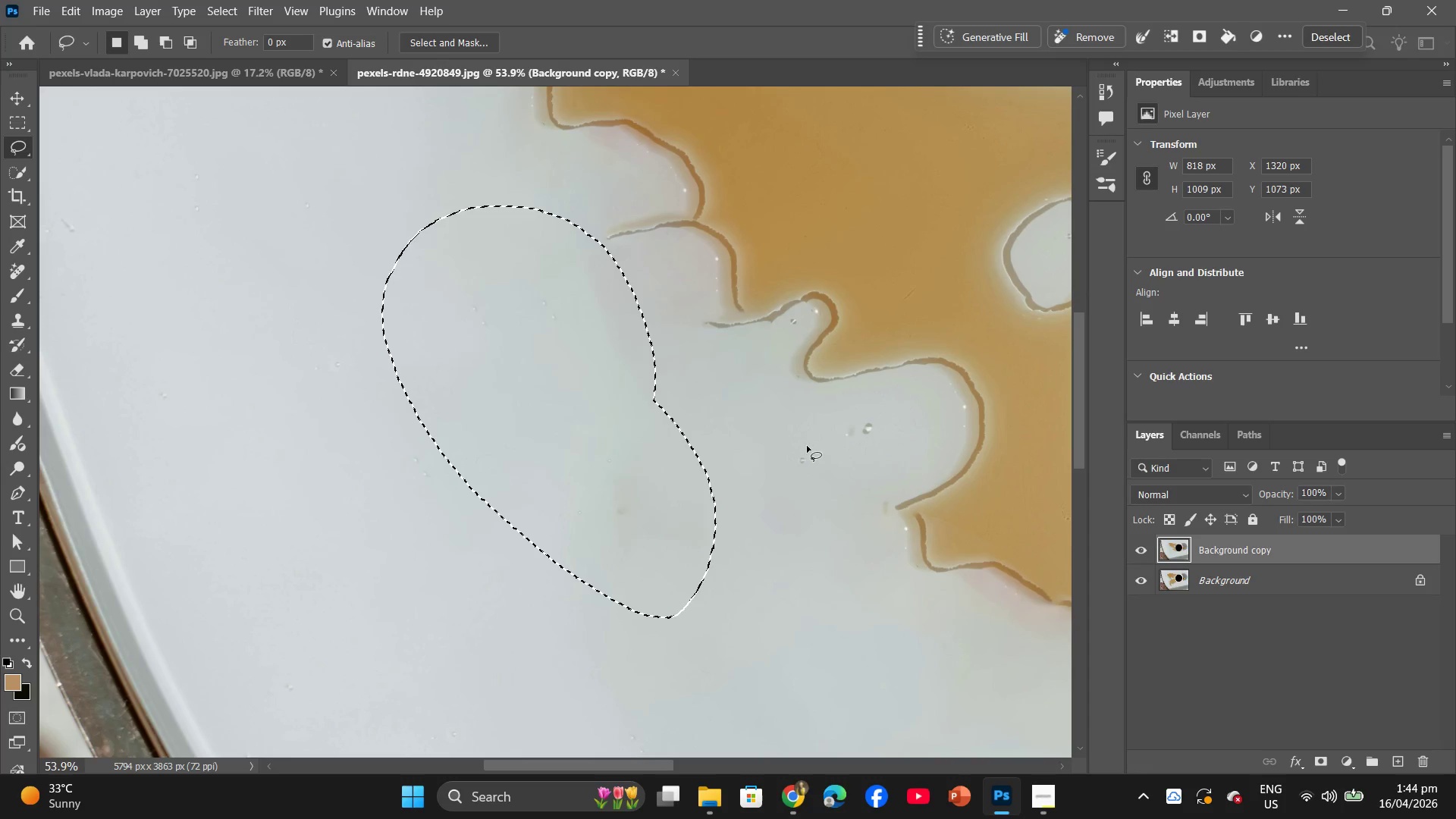 
left_click([807, 446])
 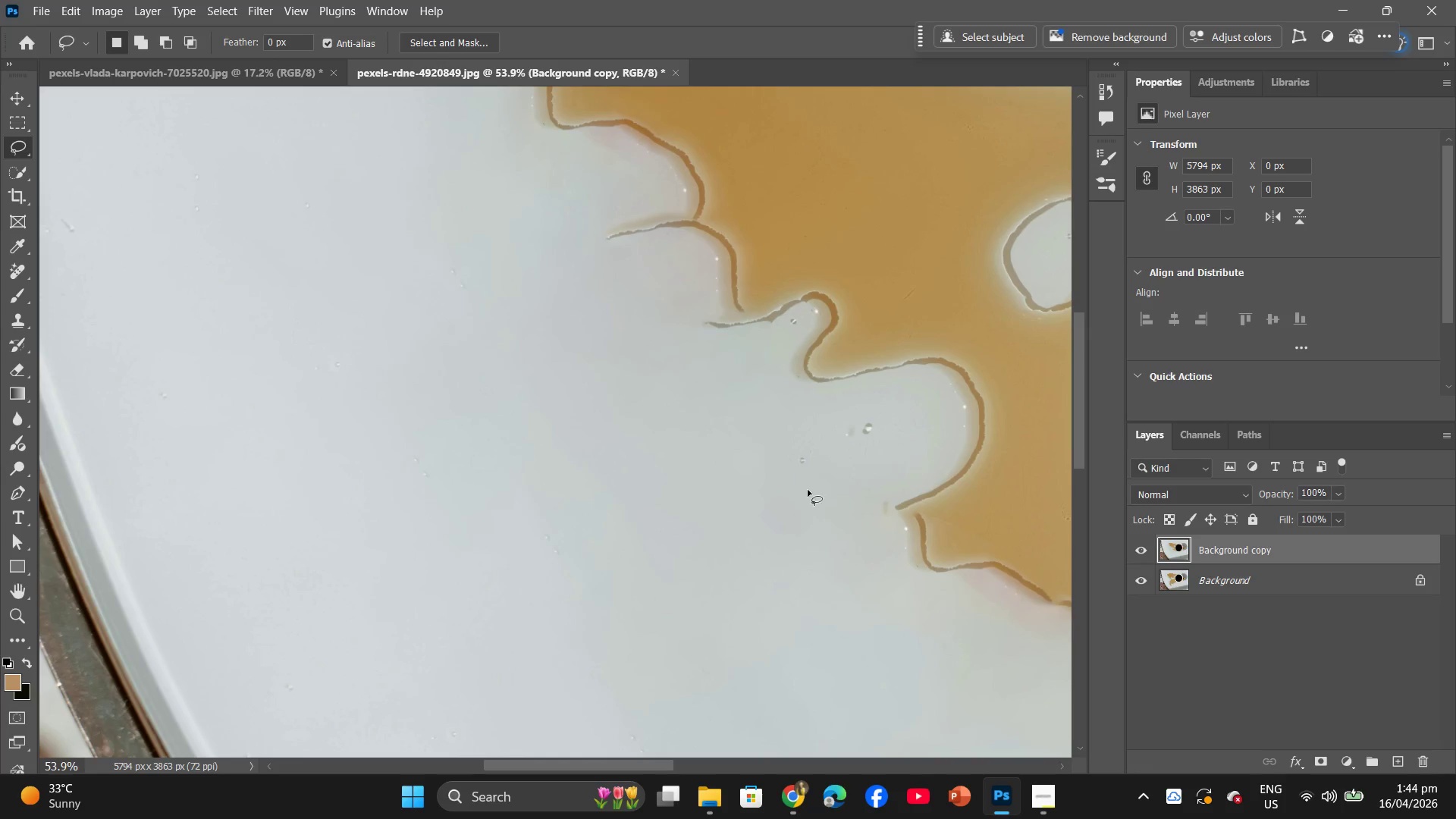 
hold_key(key=Space, duration=0.89)
 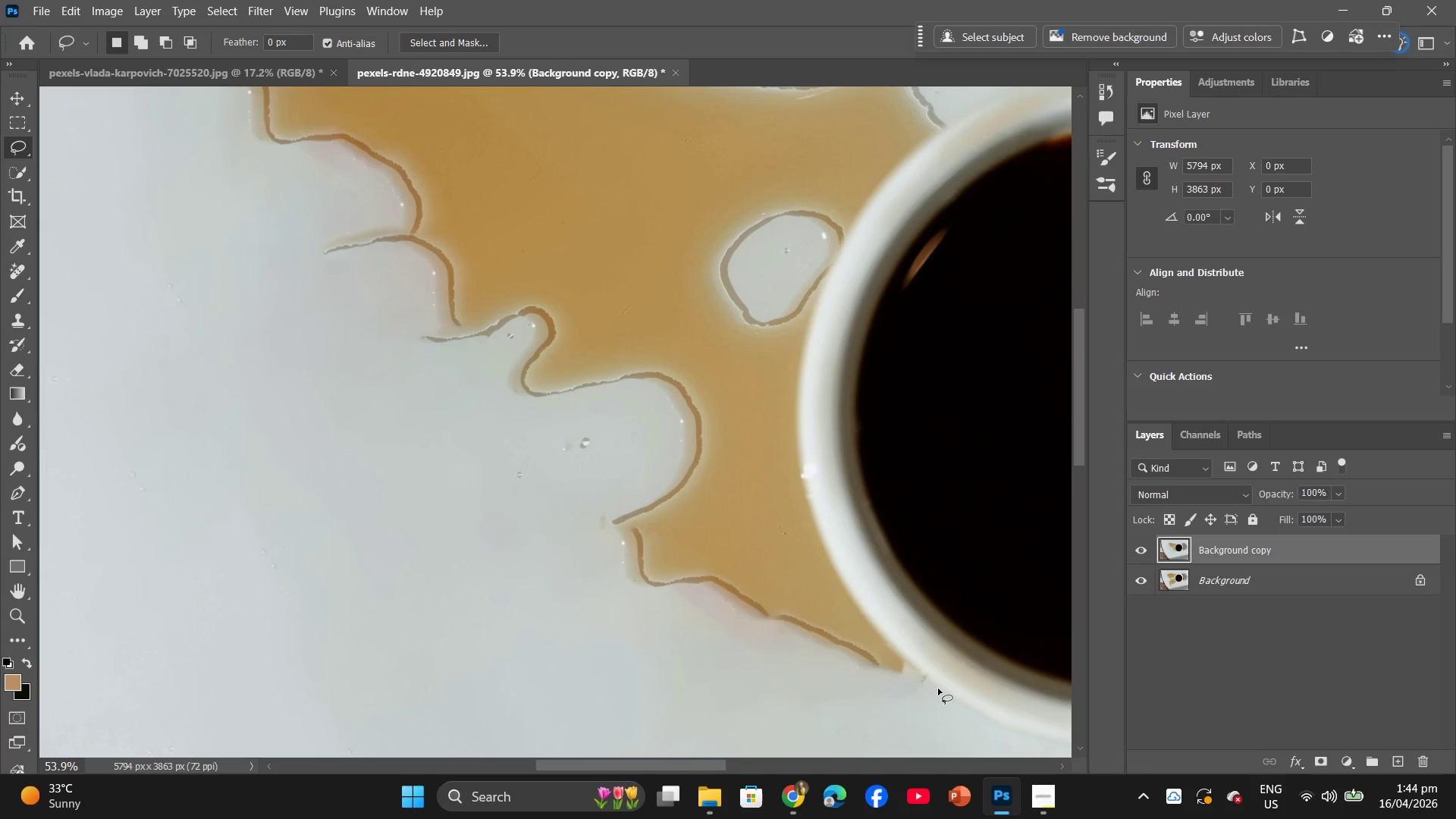 
left_click_drag(start_coordinate=[808, 491], to_coordinate=[525, 506])
 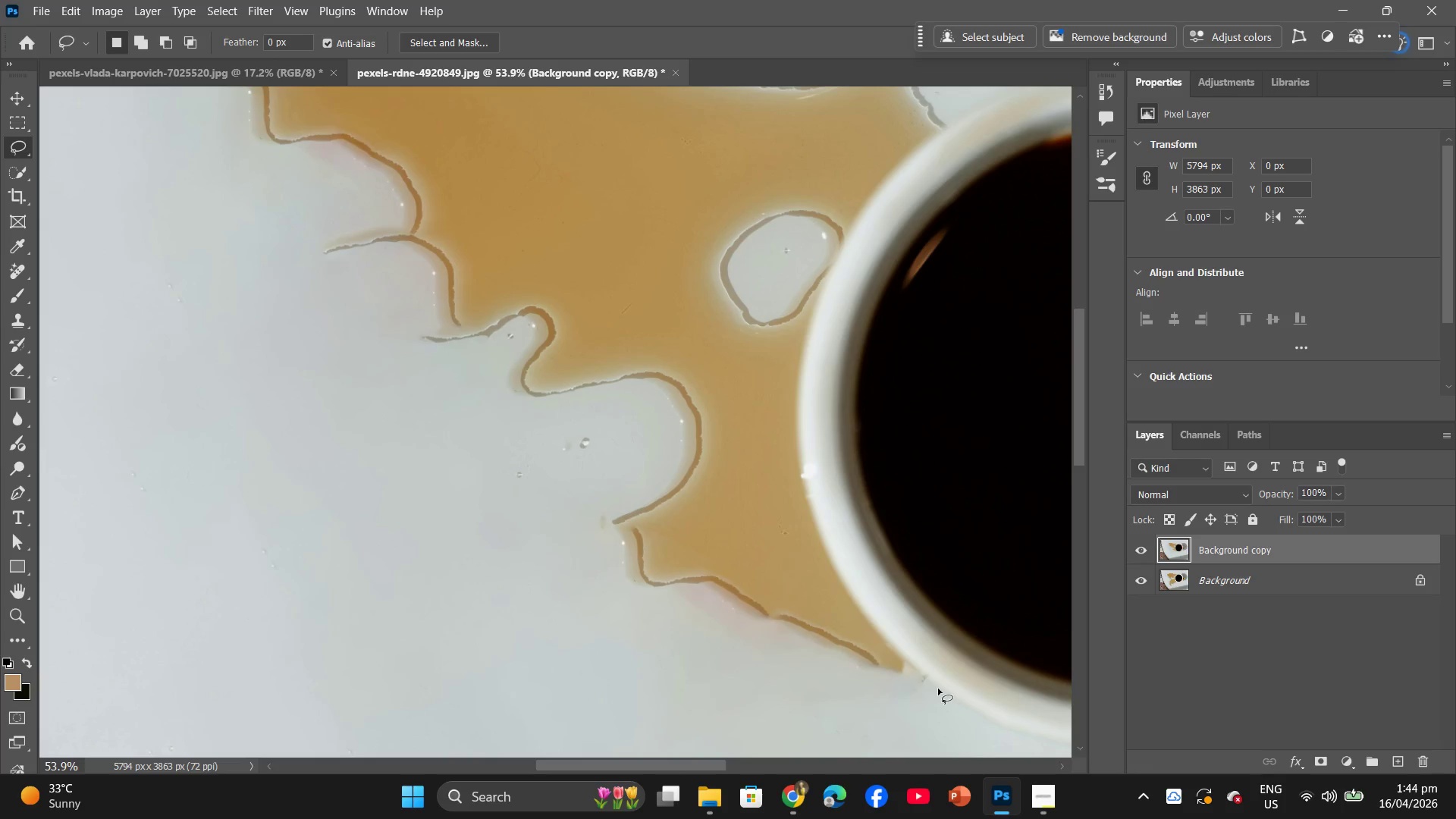 
left_click_drag(start_coordinate=[938, 689], to_coordinate=[818, 522])
 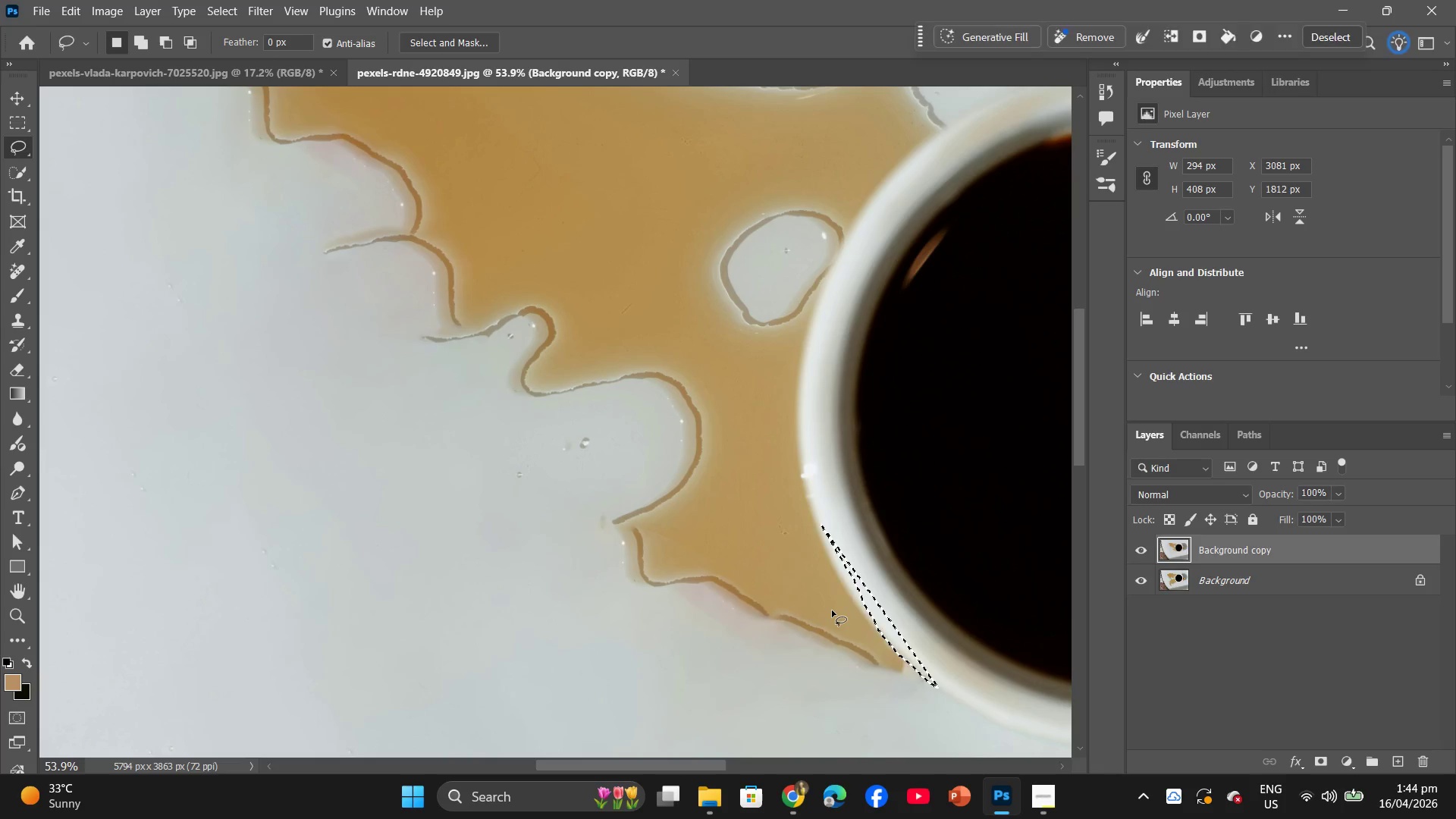 
left_click([832, 610])
 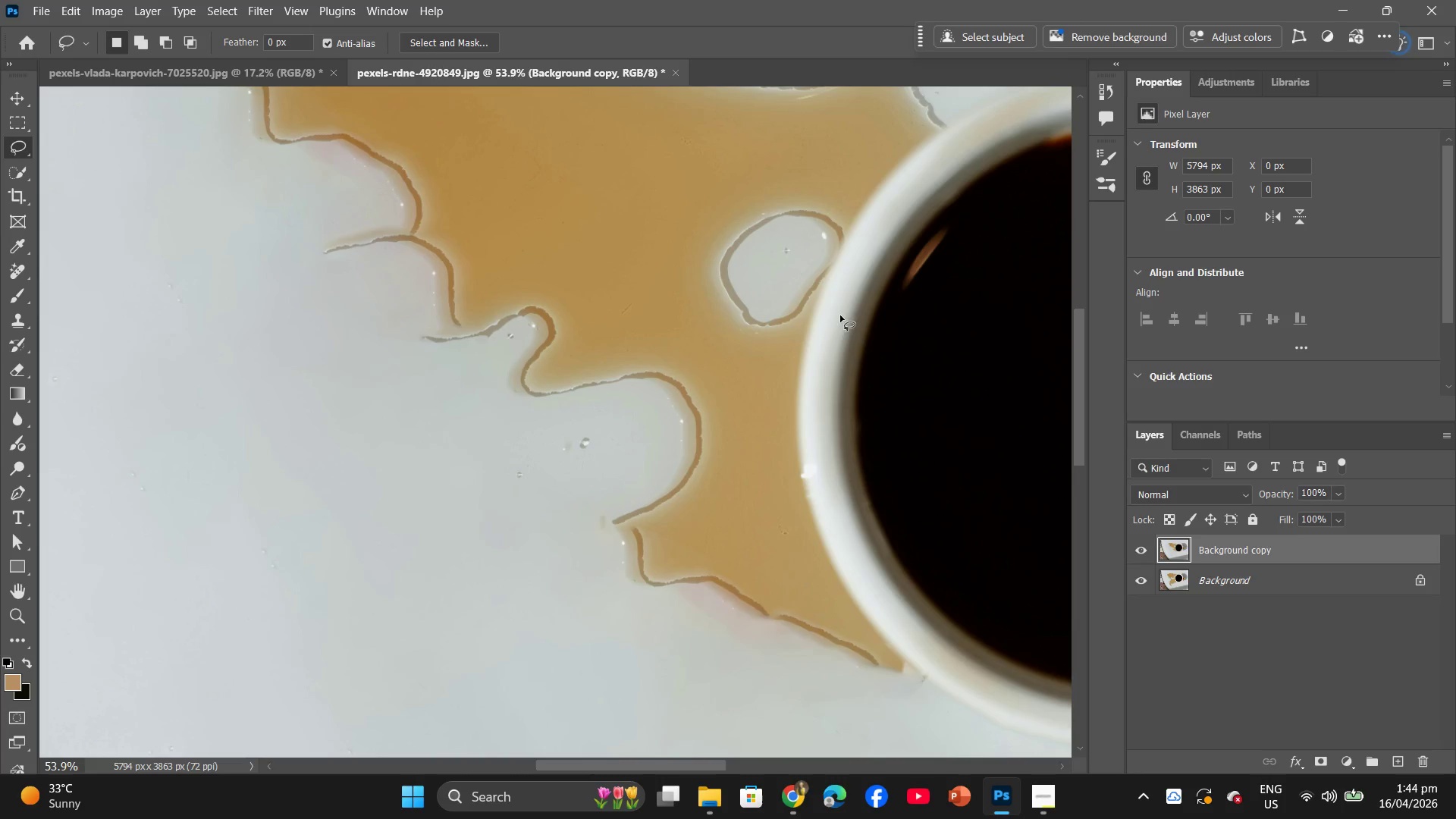 
left_click_drag(start_coordinate=[824, 295], to_coordinate=[784, 334])
 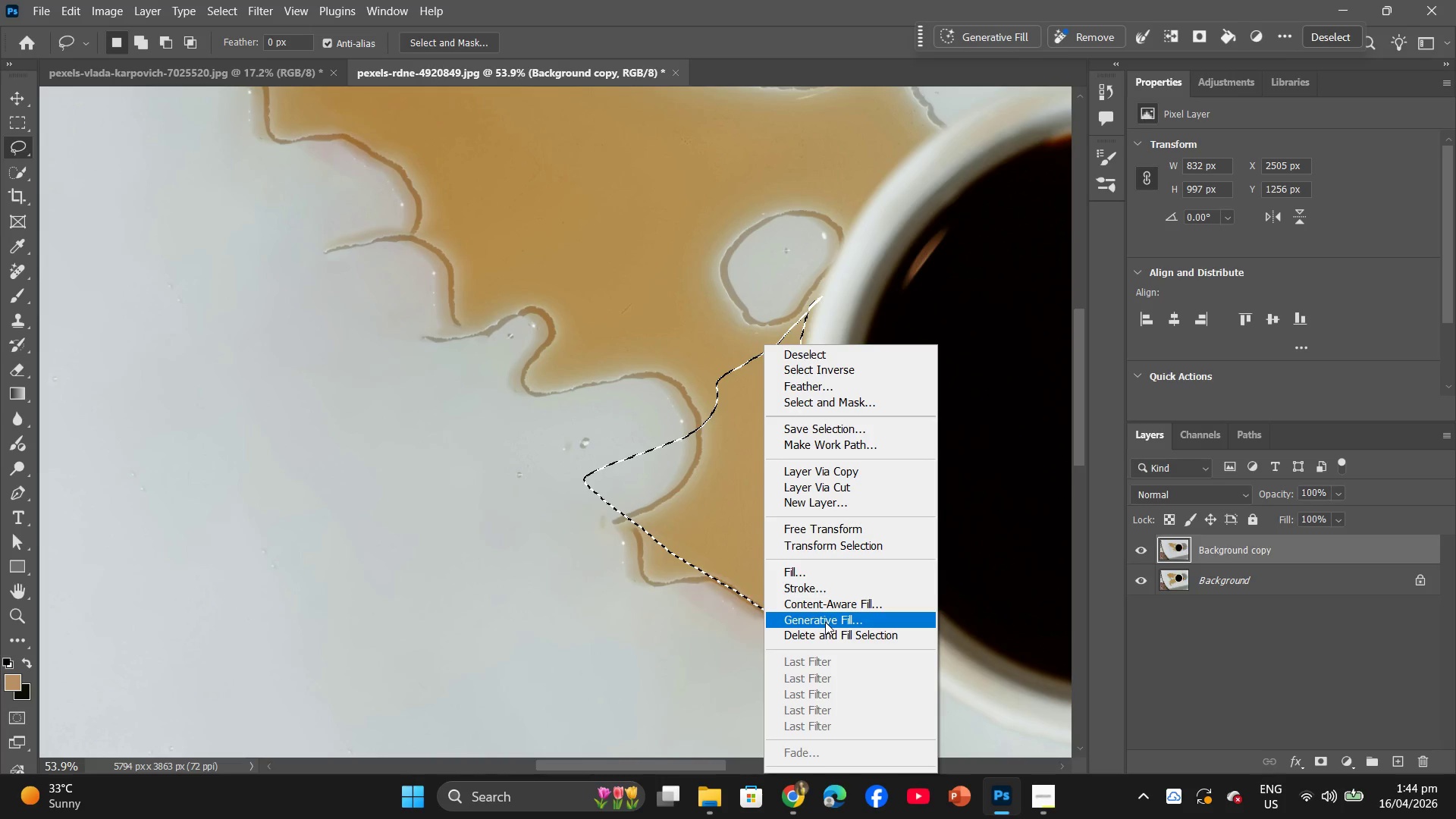 
left_click([815, 571])
 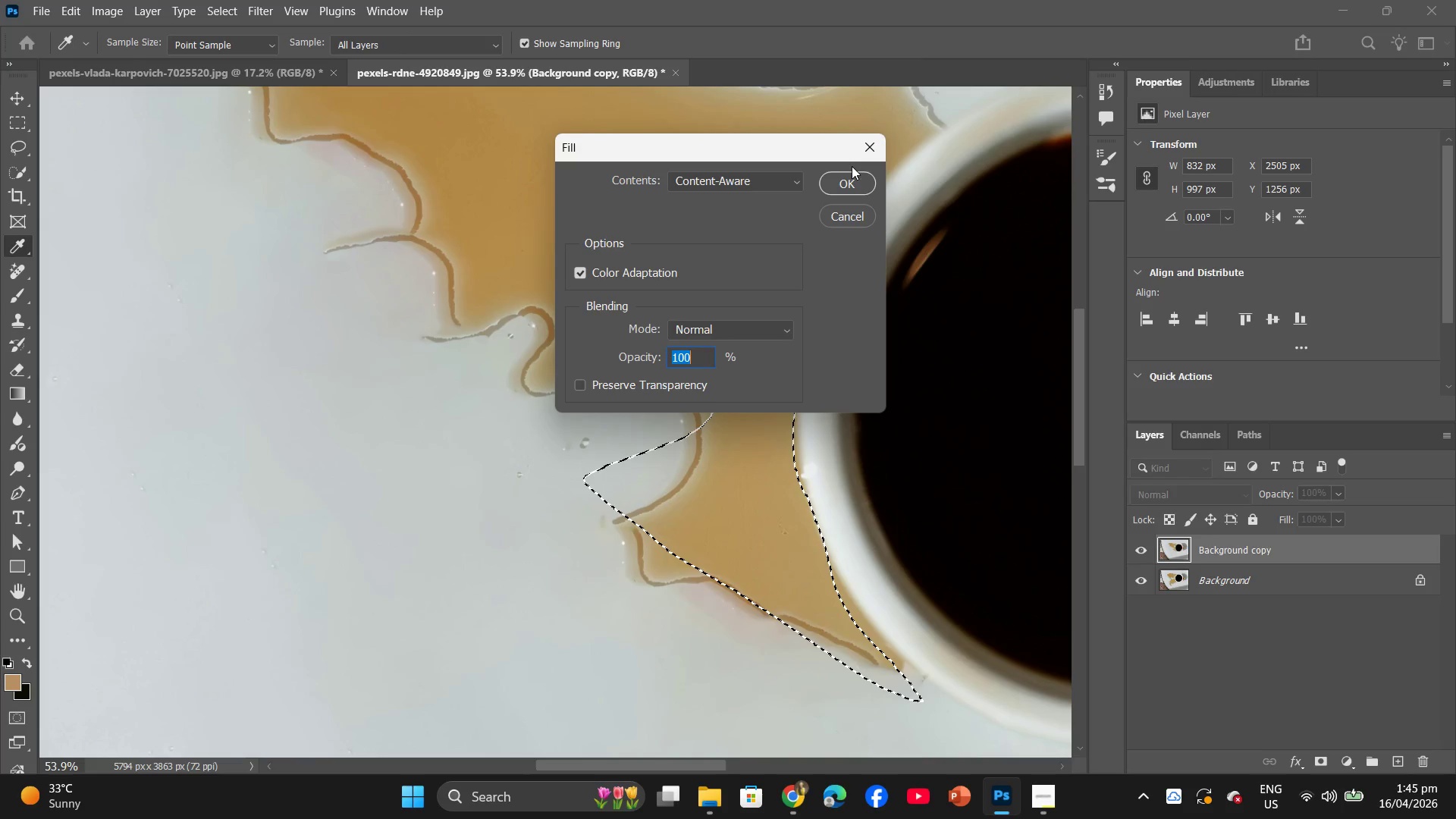 
double_click([852, 177])
 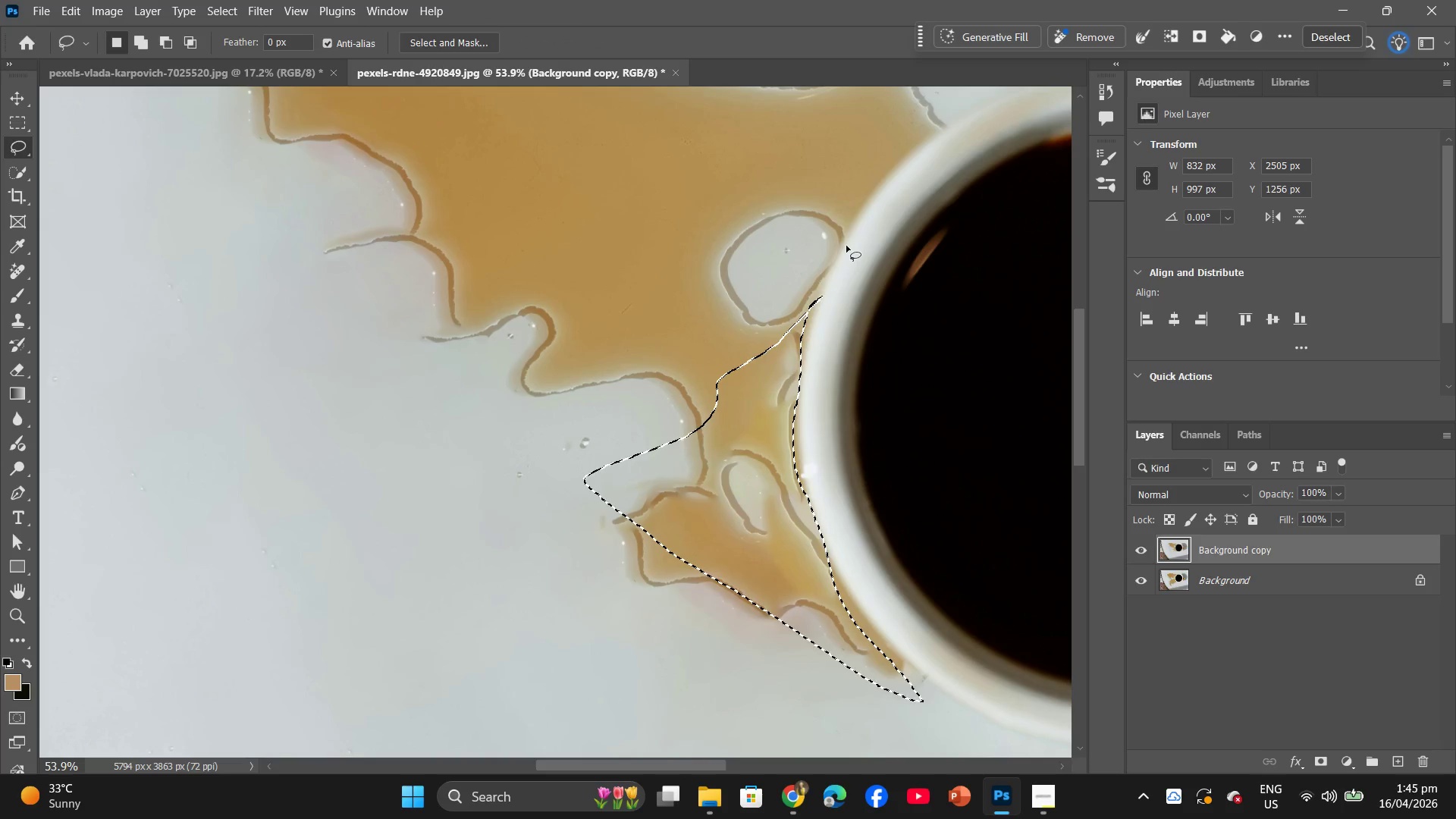 
left_click([723, 426])
 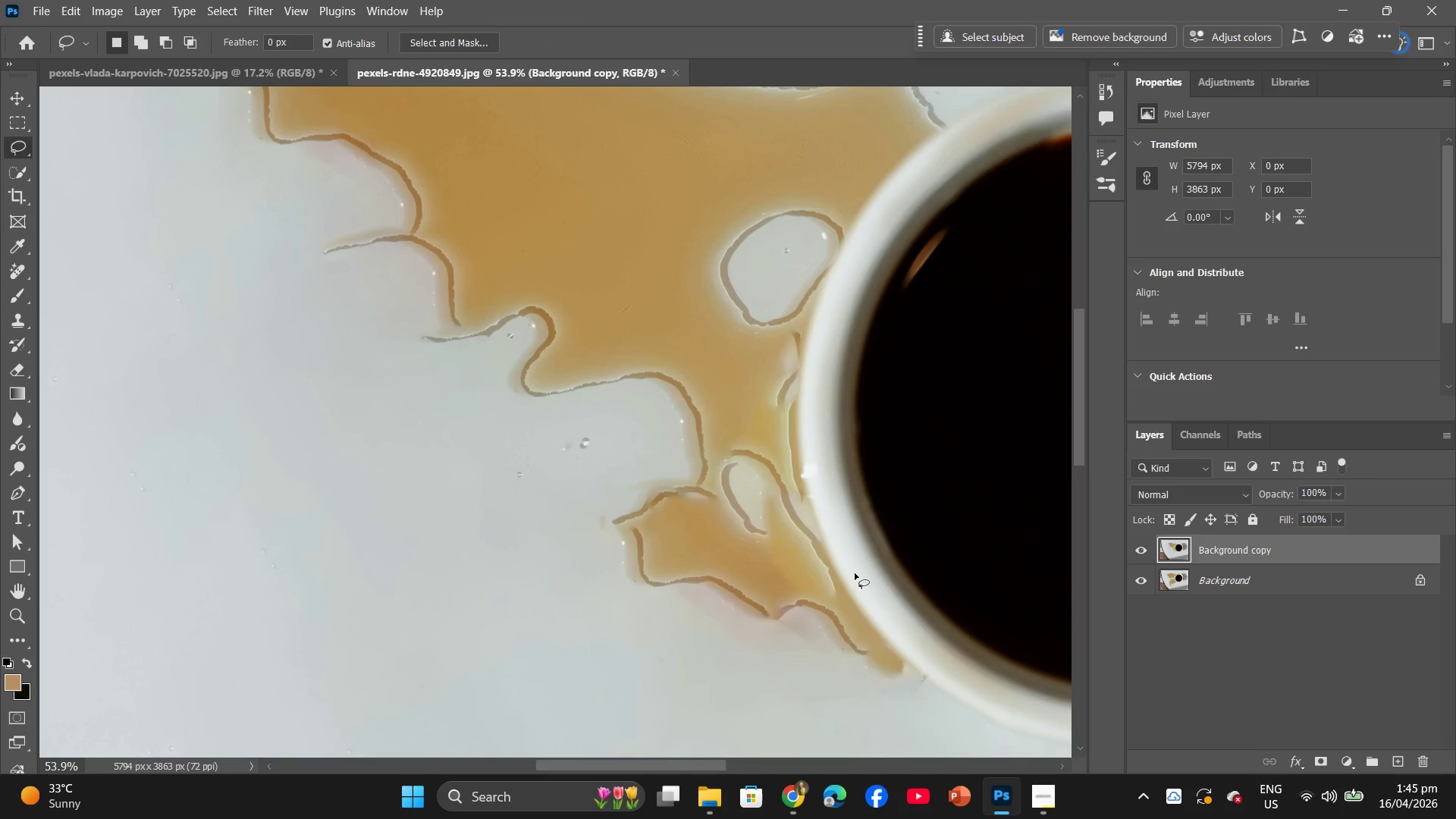 
hold_key(key=AltLeft, duration=1.64)
scroll: coordinate [905, 649], scroll_direction: up, amount: 6.0
 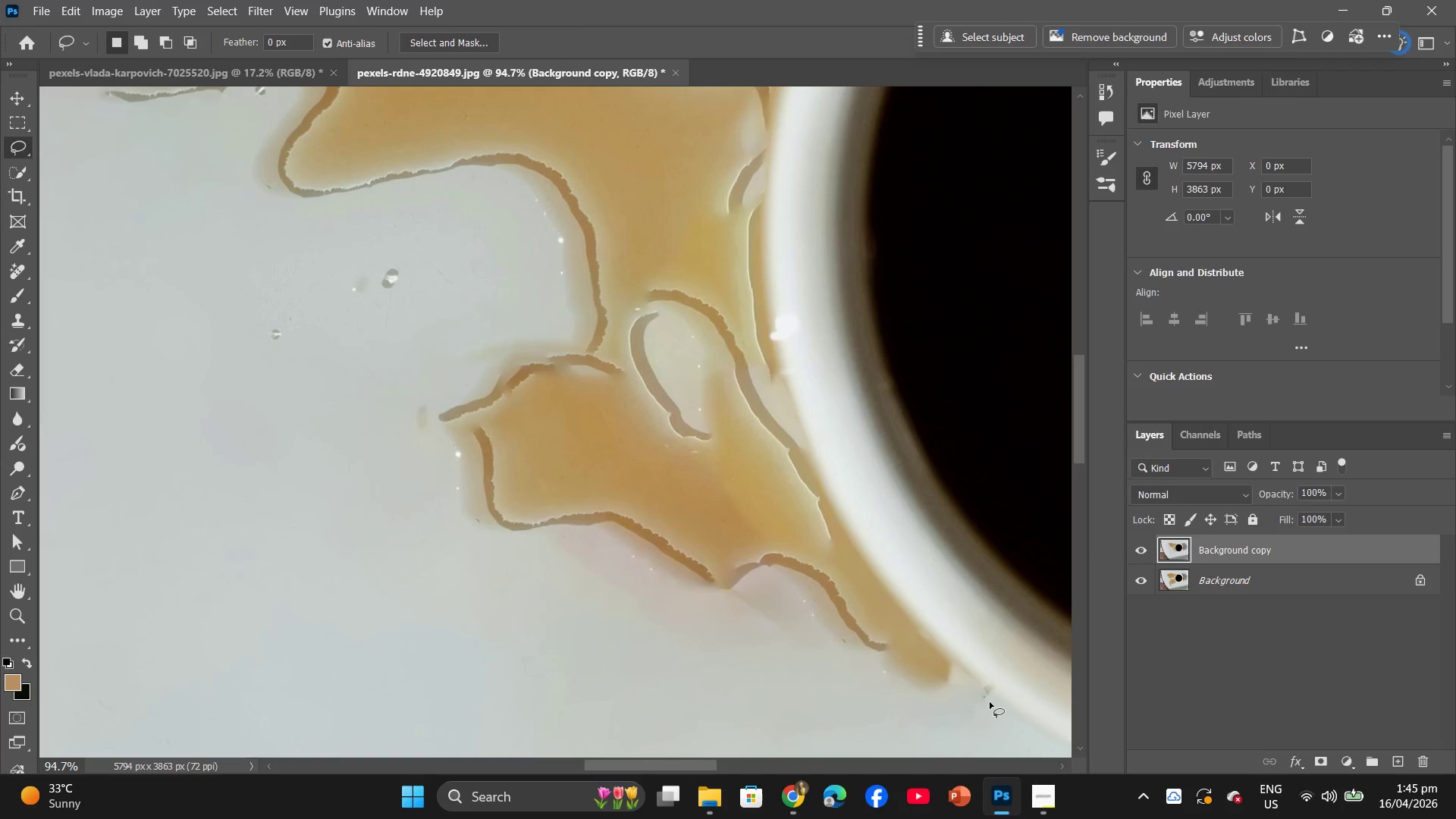 
left_click_drag(start_coordinate=[990, 702], to_coordinate=[971, 675])
 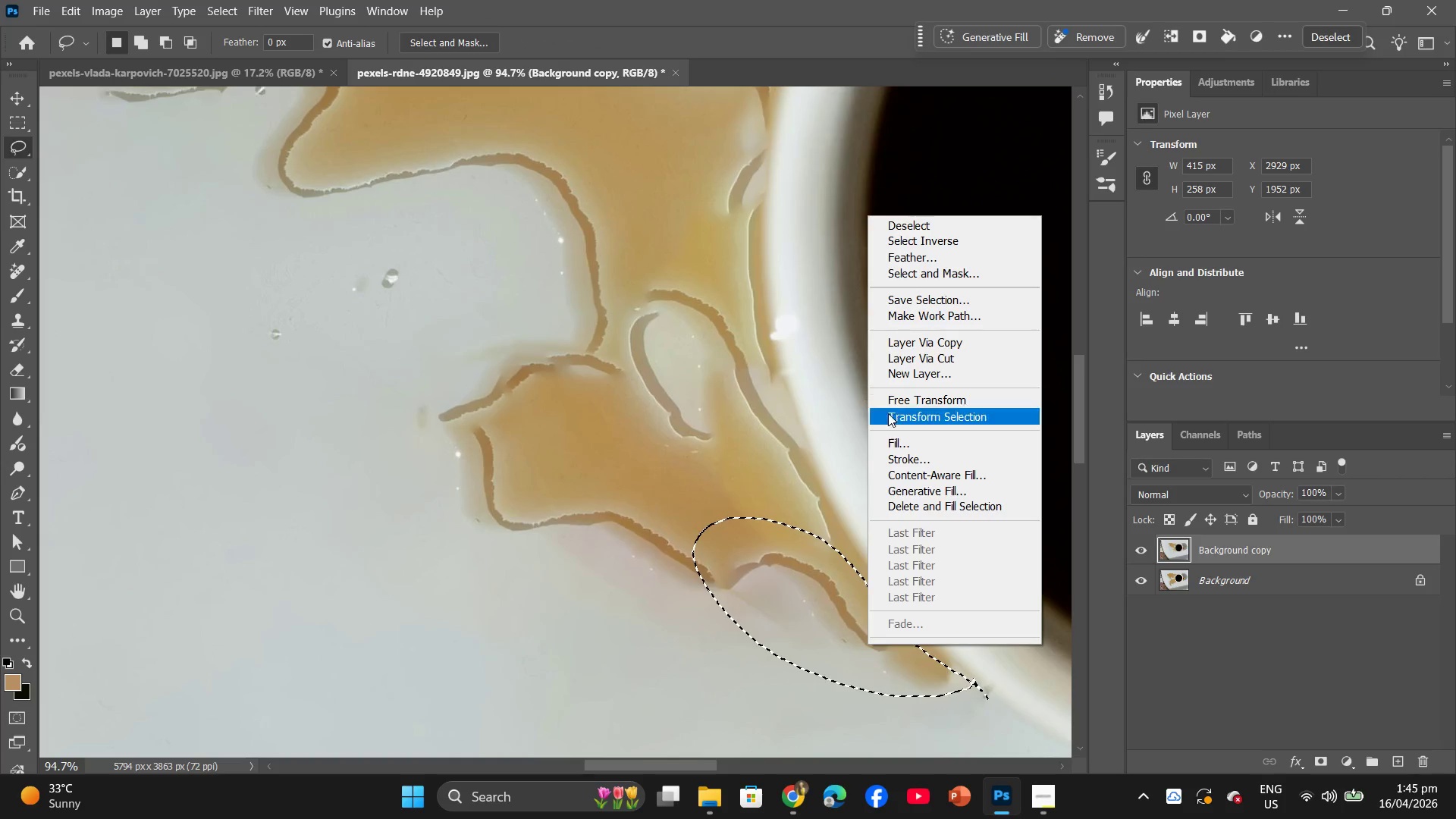 
left_click([915, 436])
 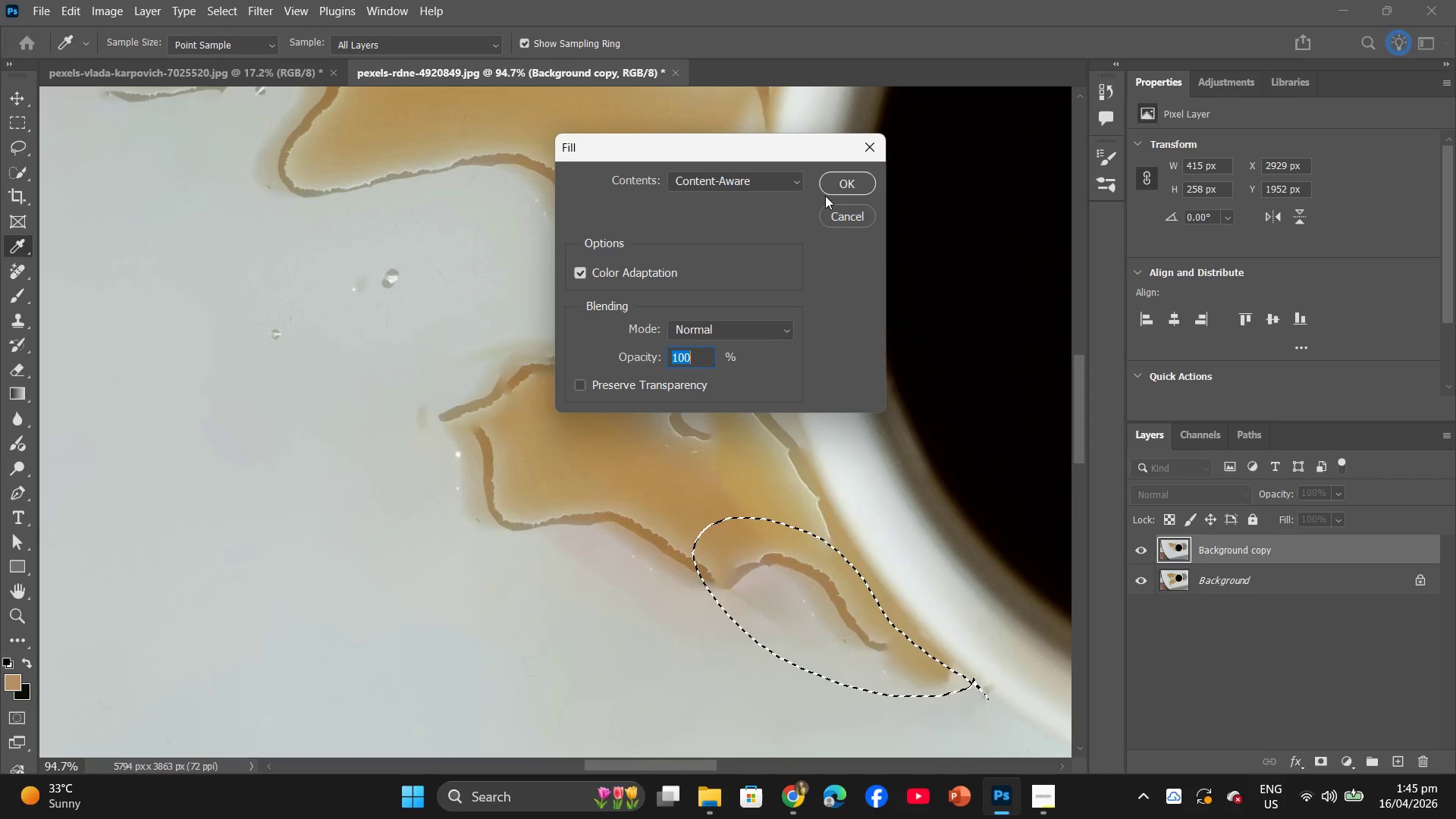 
left_click([821, 182])
 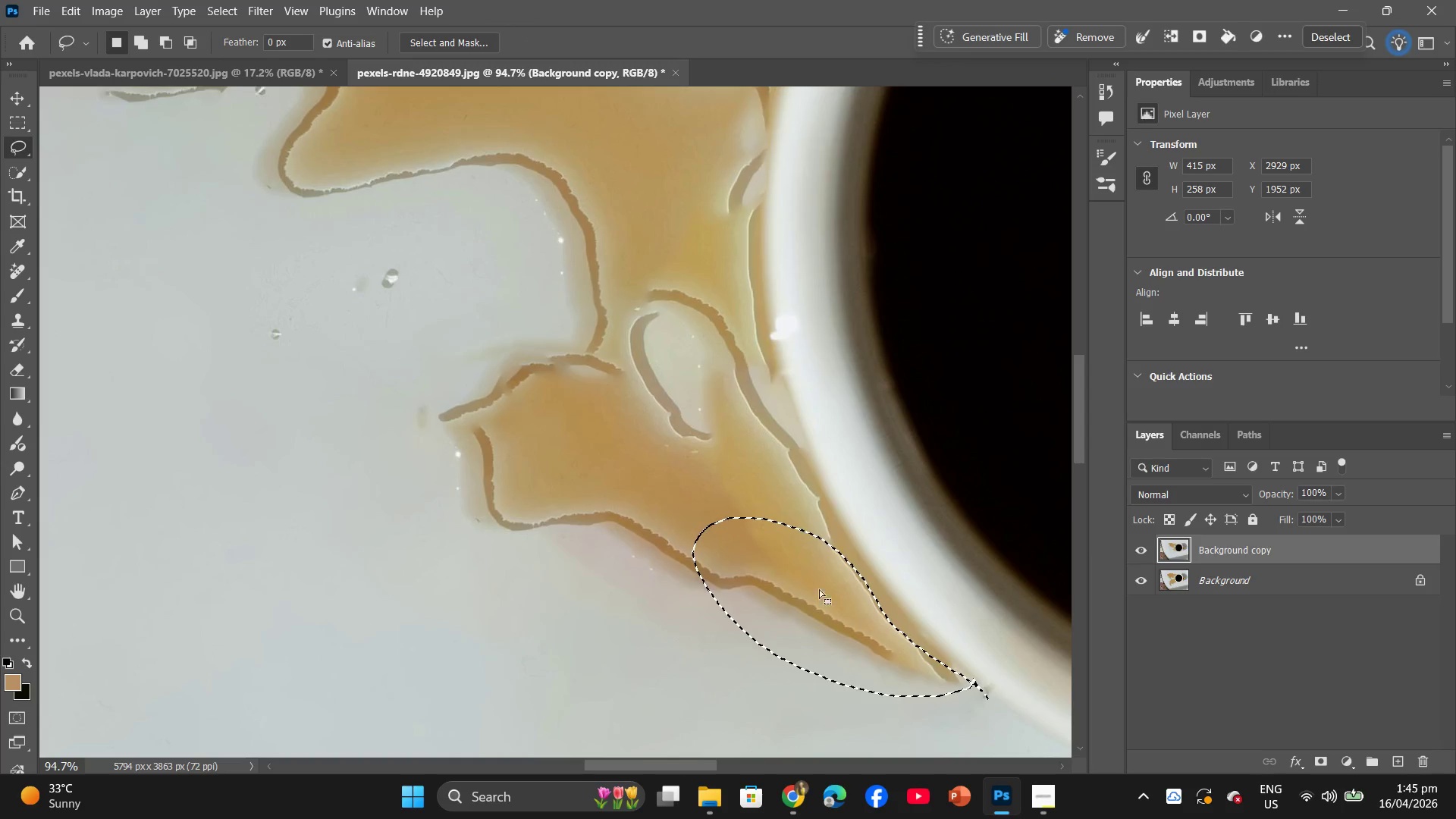 
right_click([786, 584])
 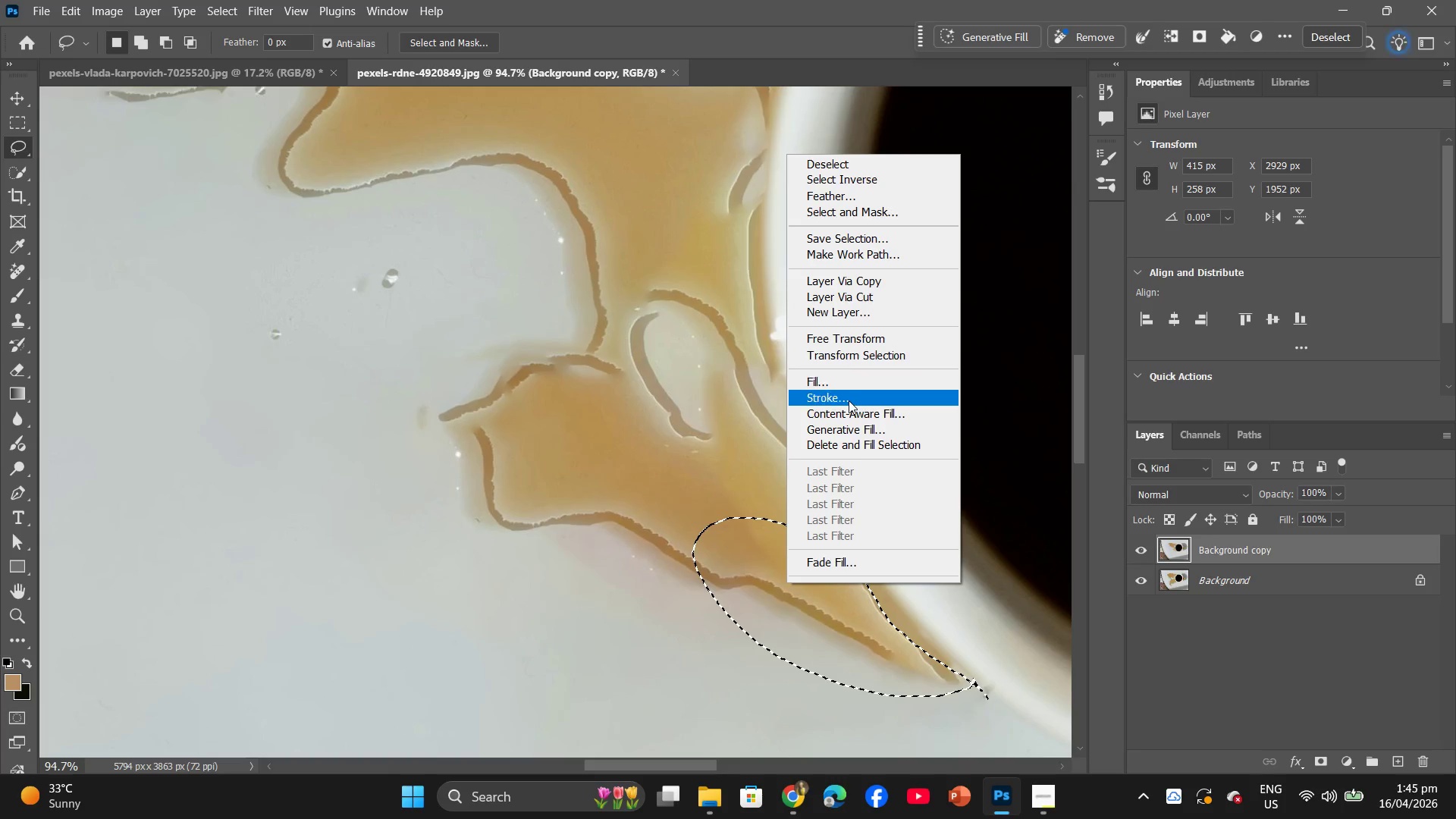 
left_click([844, 382])
 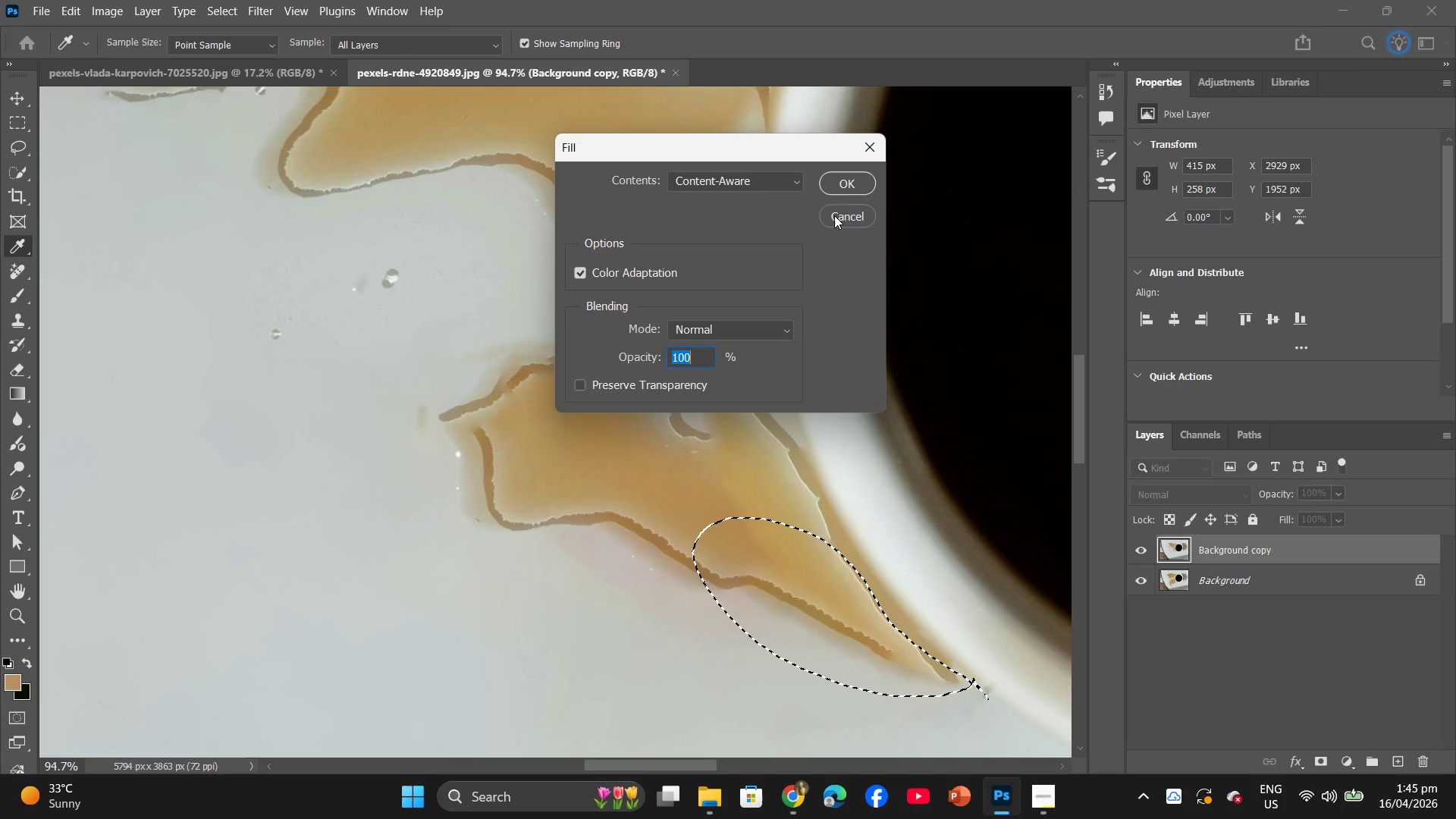 
left_click([843, 188])
 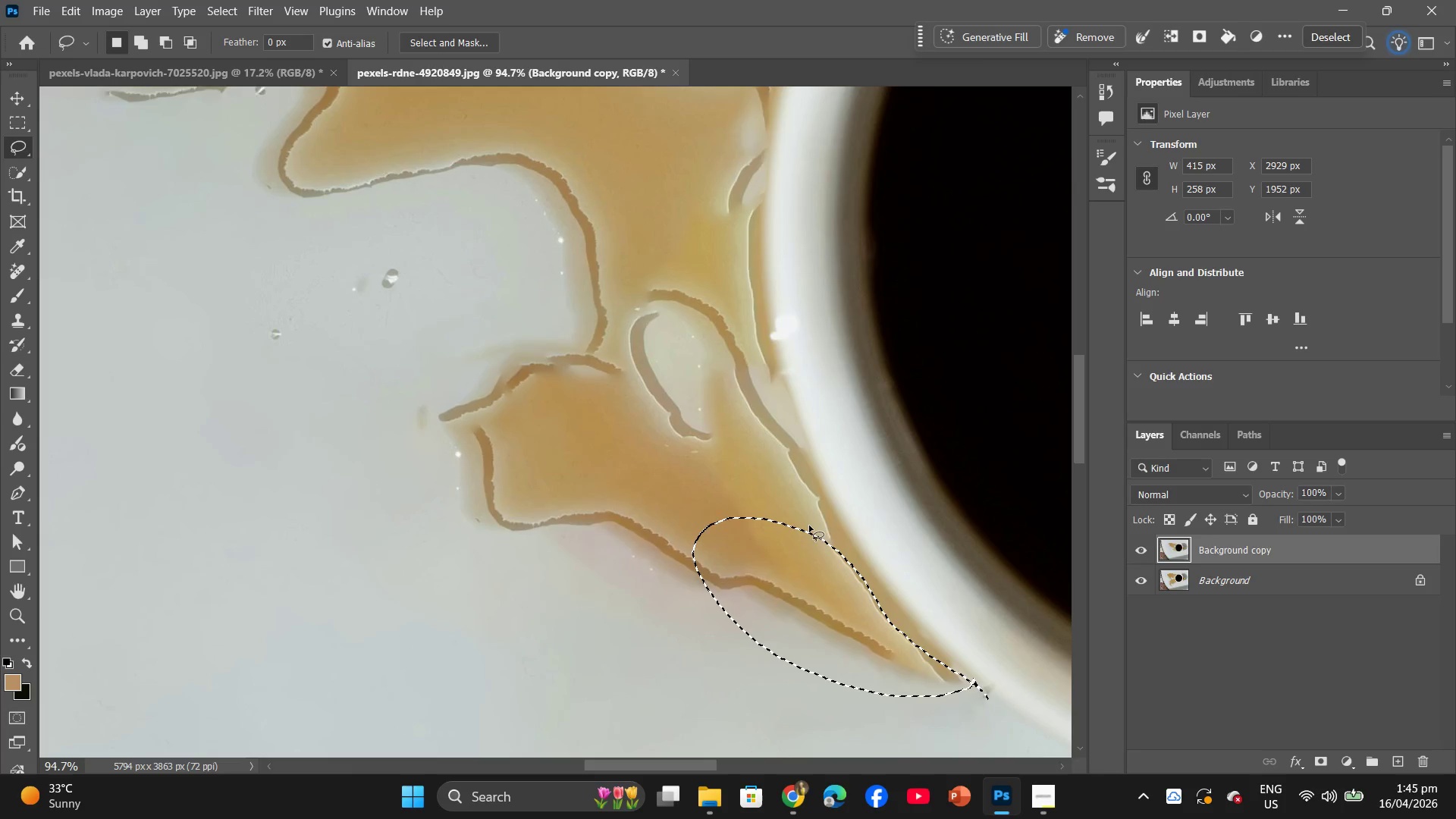 
left_click([795, 585])
 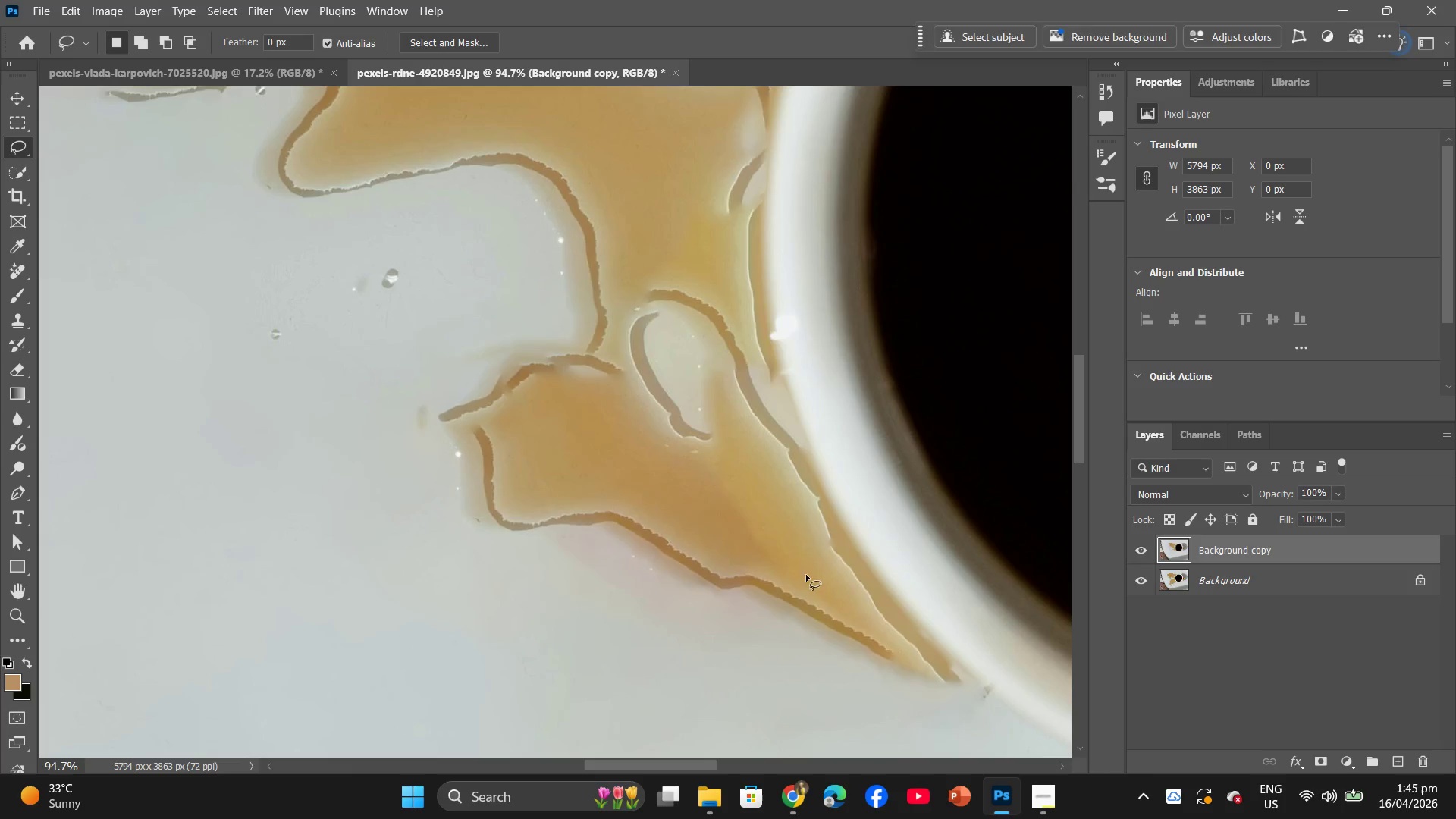 
left_click_drag(start_coordinate=[805, 551], to_coordinate=[821, 556])
 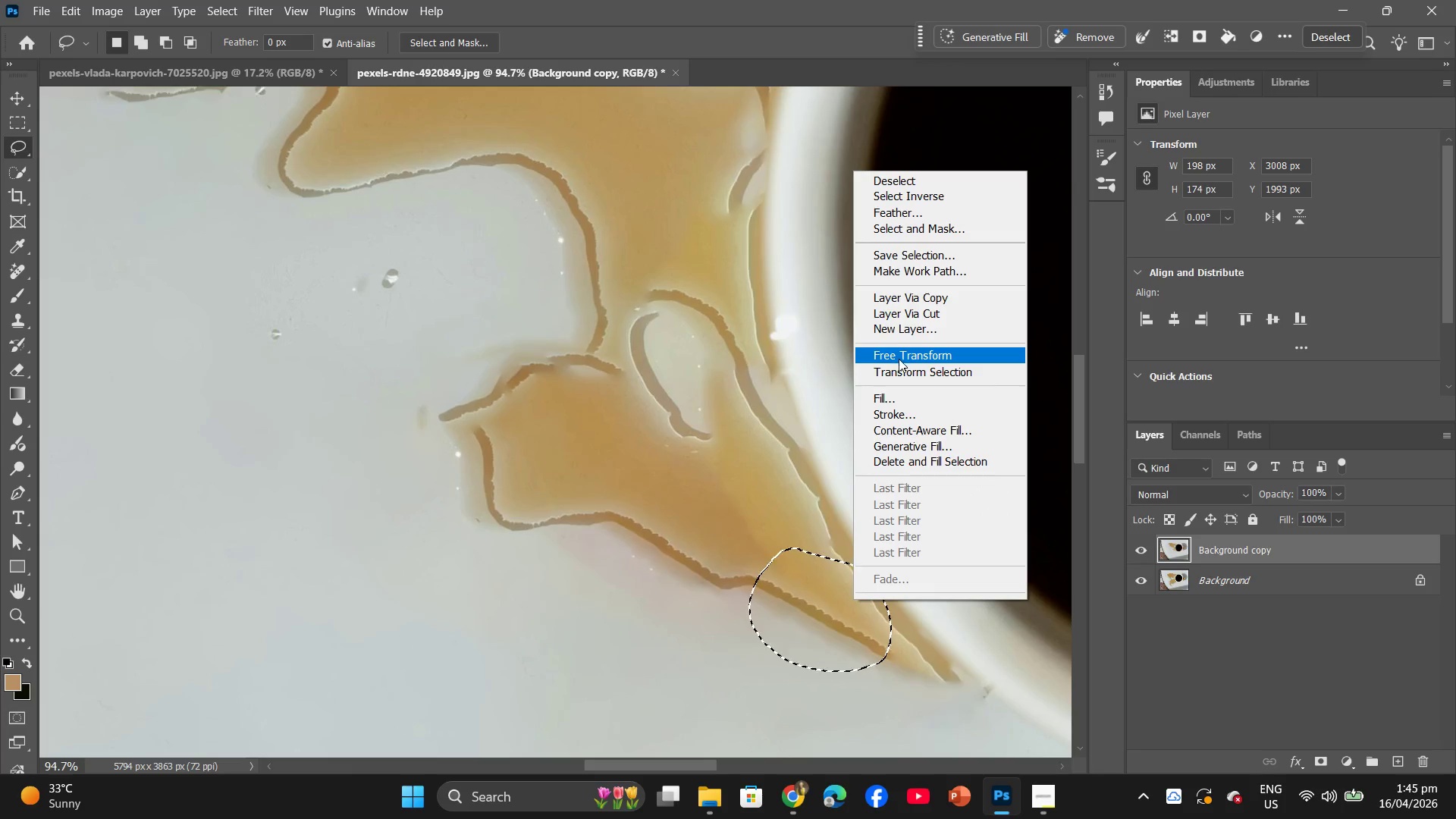 
left_click([899, 392])
 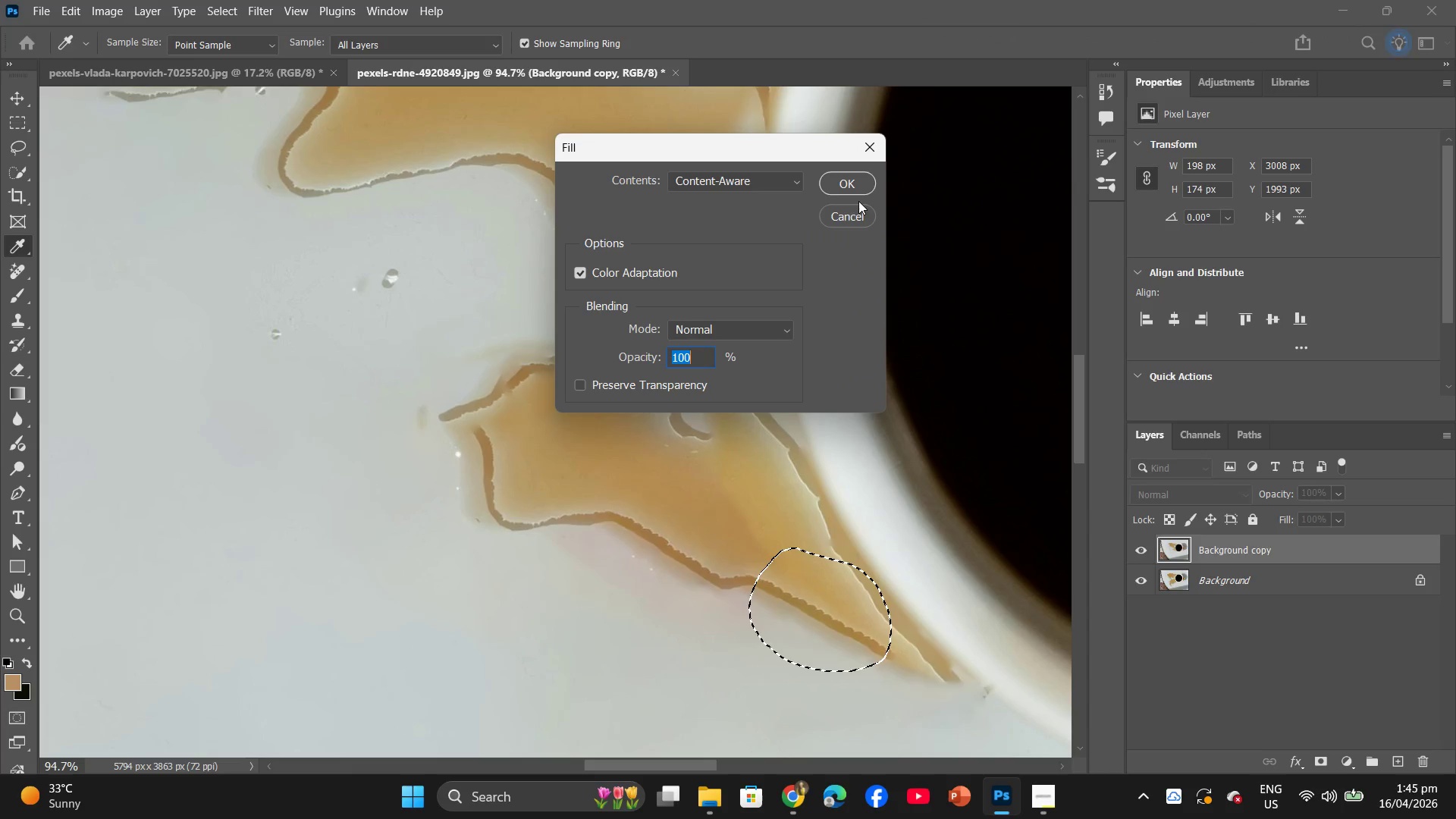 
left_click([849, 180])
 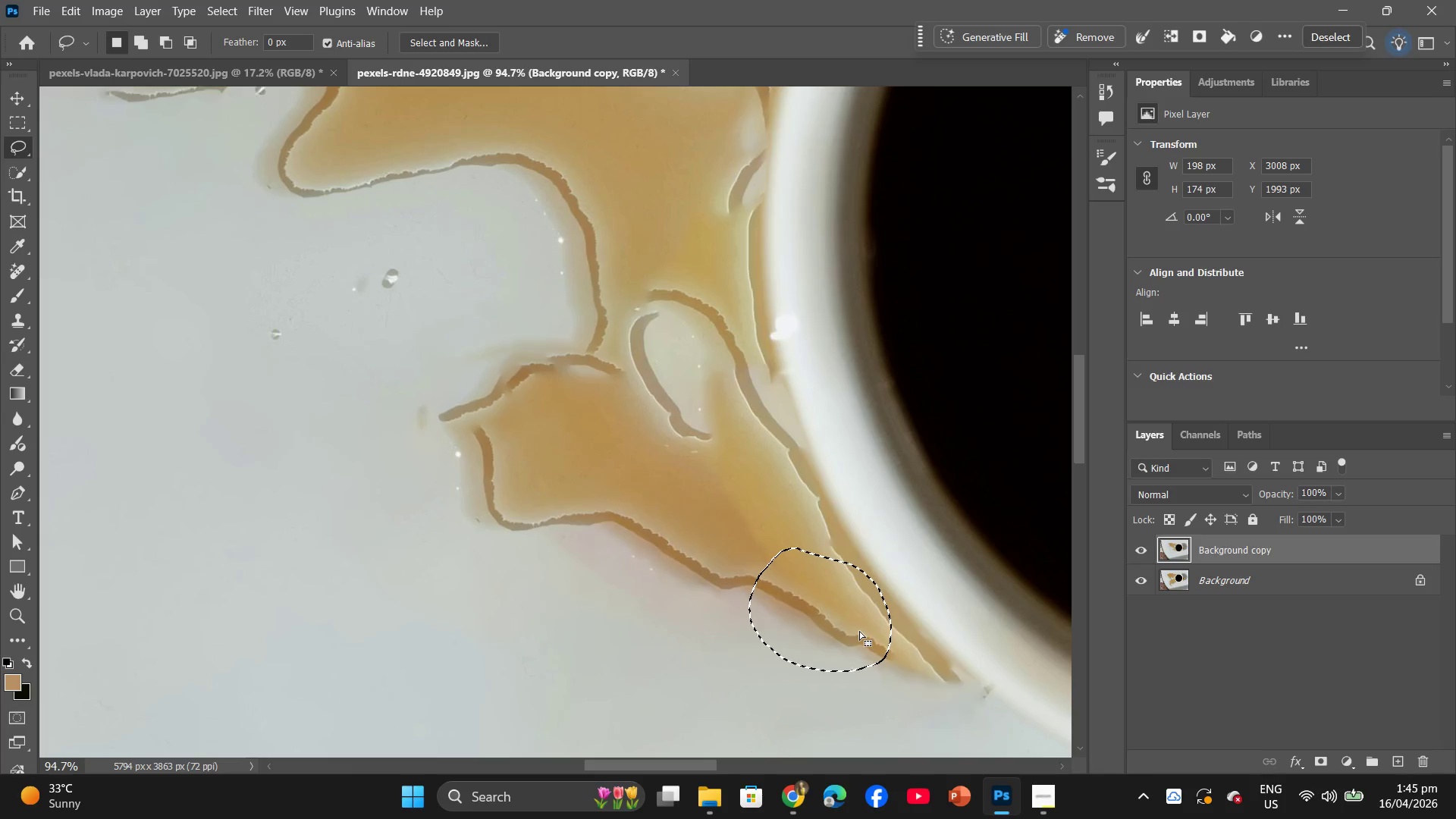 
hold_key(key=AltLeft, duration=0.58)
scroll: coordinate [861, 615], scroll_direction: down, amount: 8.0
 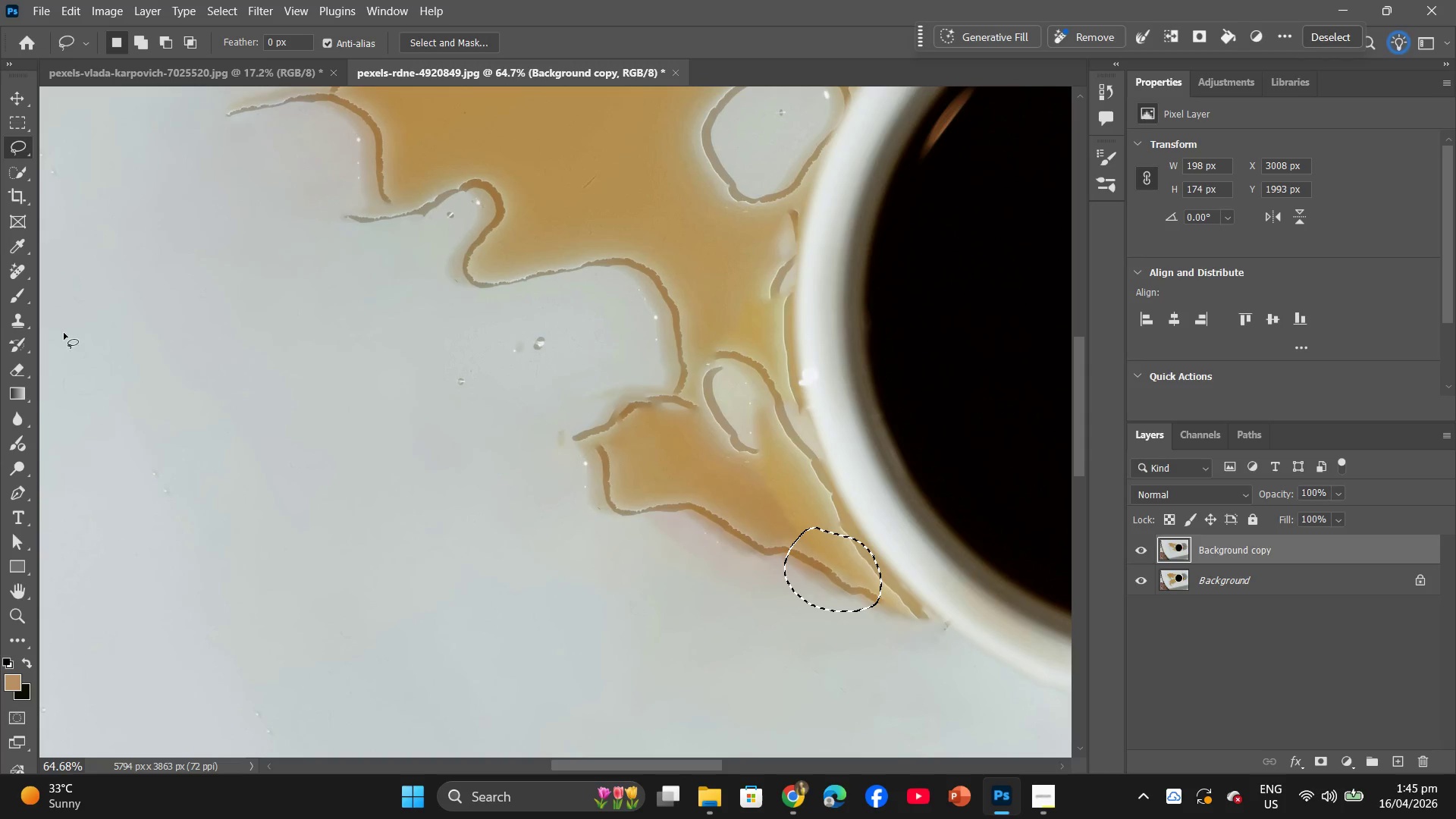 
left_click_drag(start_coordinate=[15, 139], to_coordinate=[101, 154])
 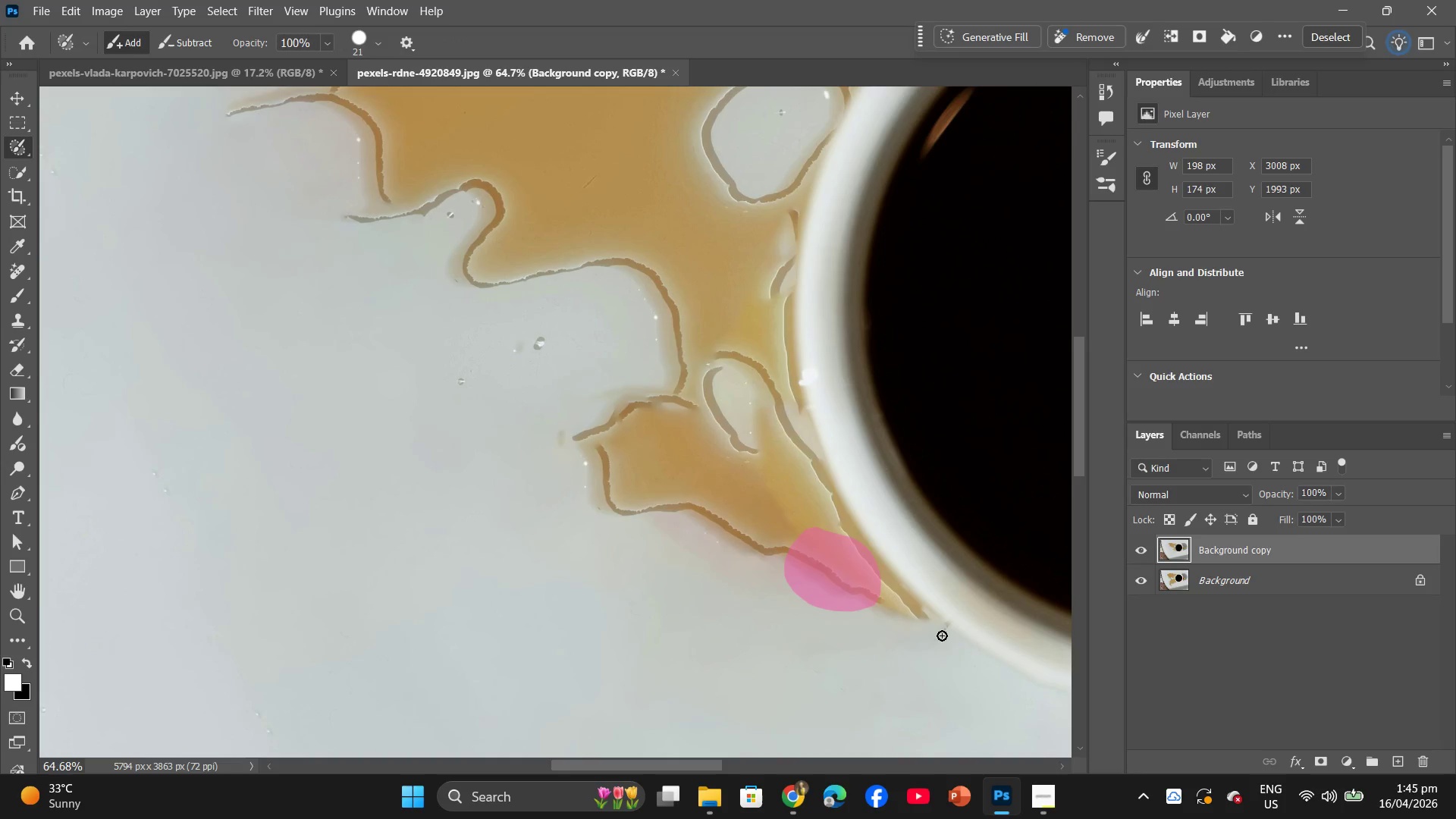 
left_click_drag(start_coordinate=[943, 635], to_coordinate=[769, 408])
 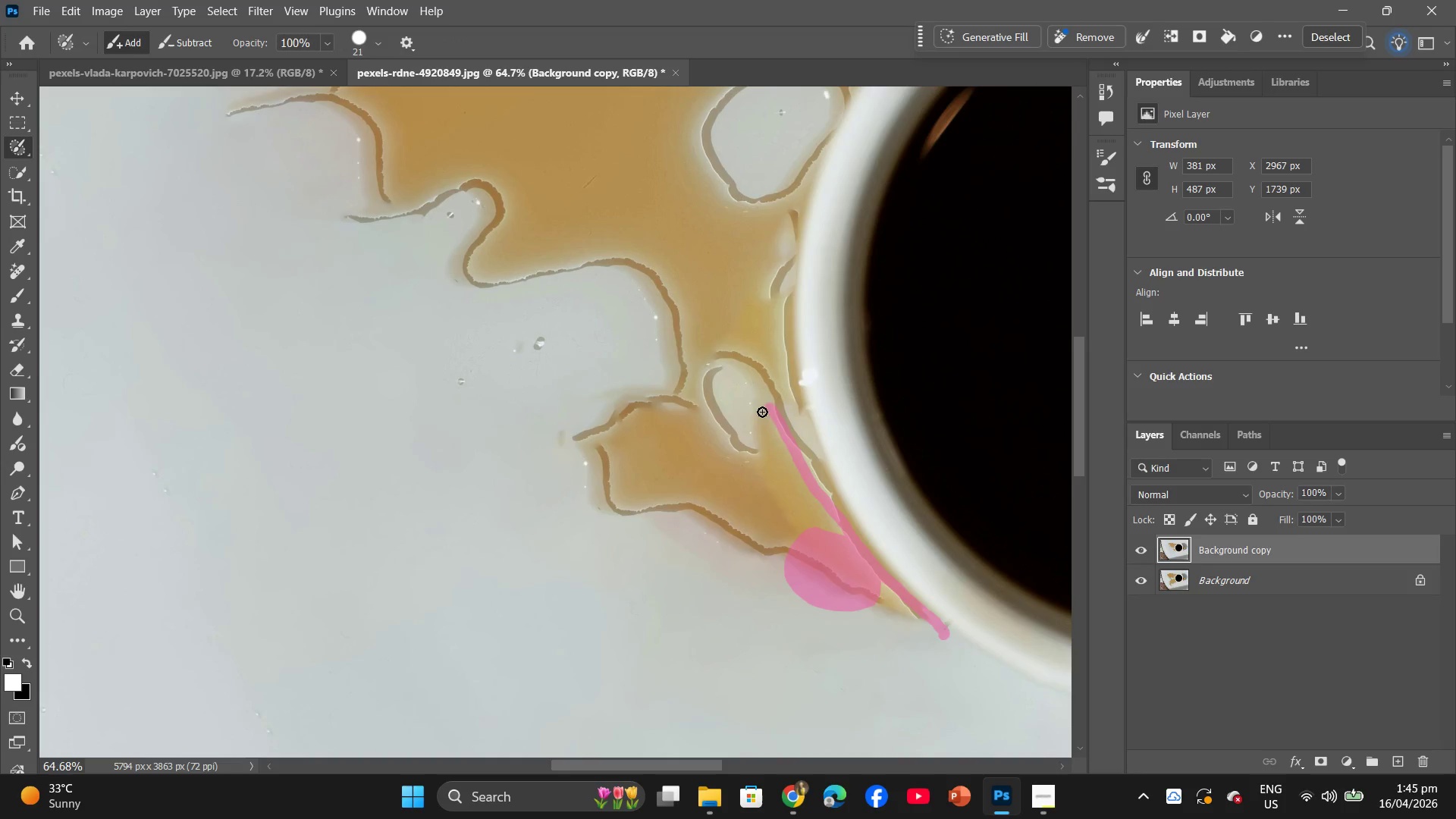 
hold_key(key=AltLeft, duration=0.47)
 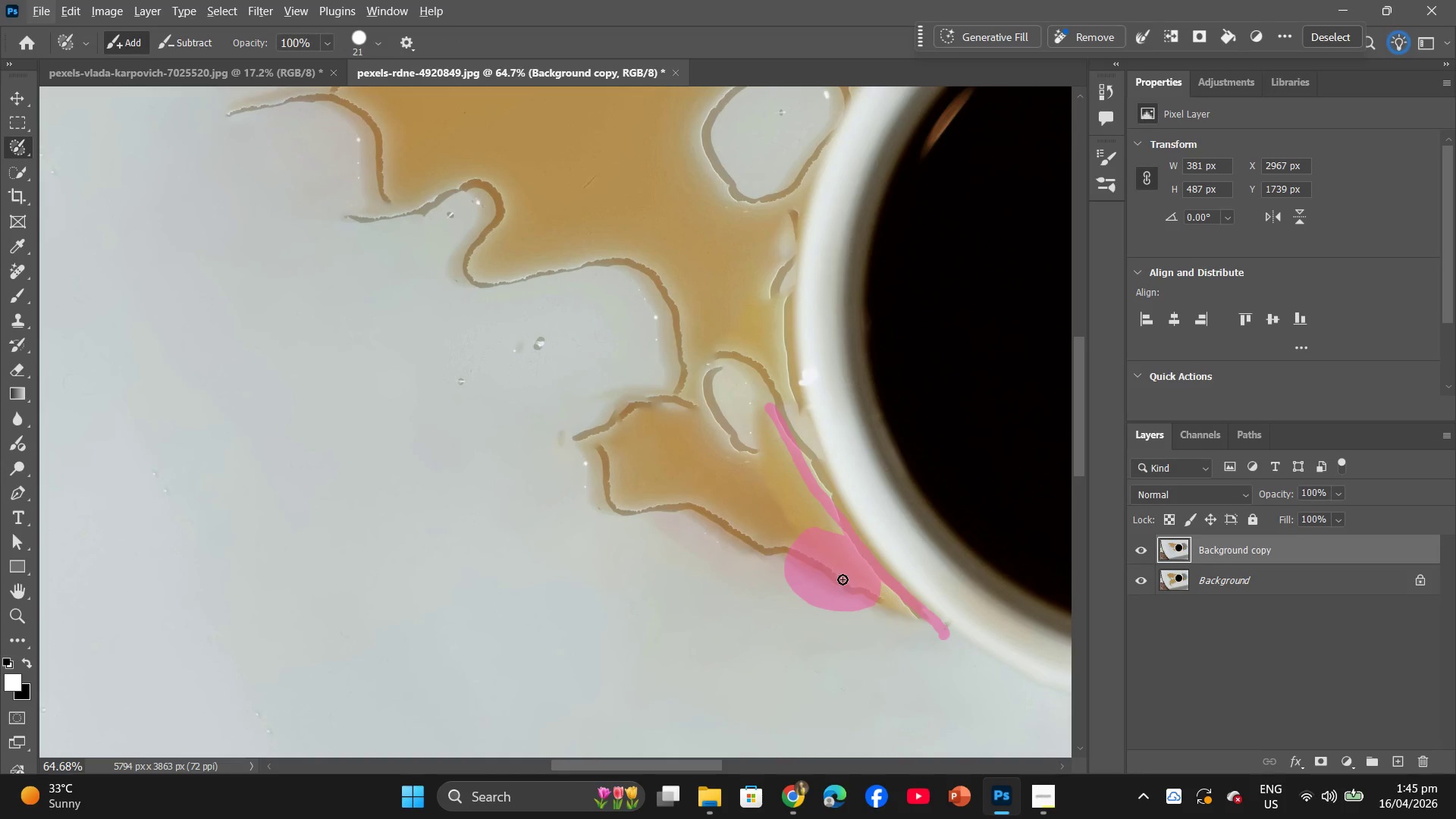 
scroll: coordinate [887, 200], scroll_direction: up, amount: 12.0
 